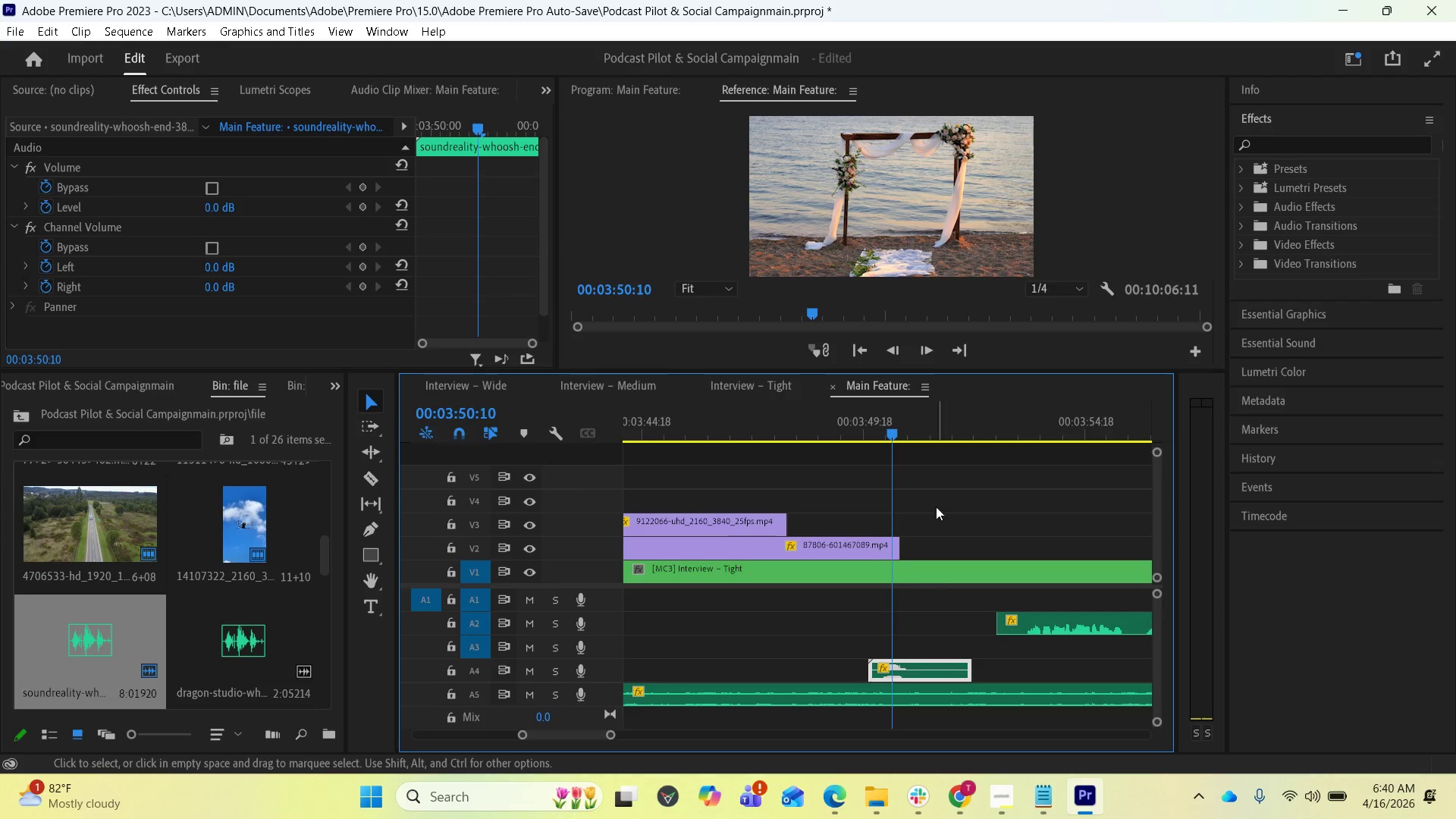 
left_click_drag(start_coordinate=[893, 428], to_coordinate=[899, 428])
 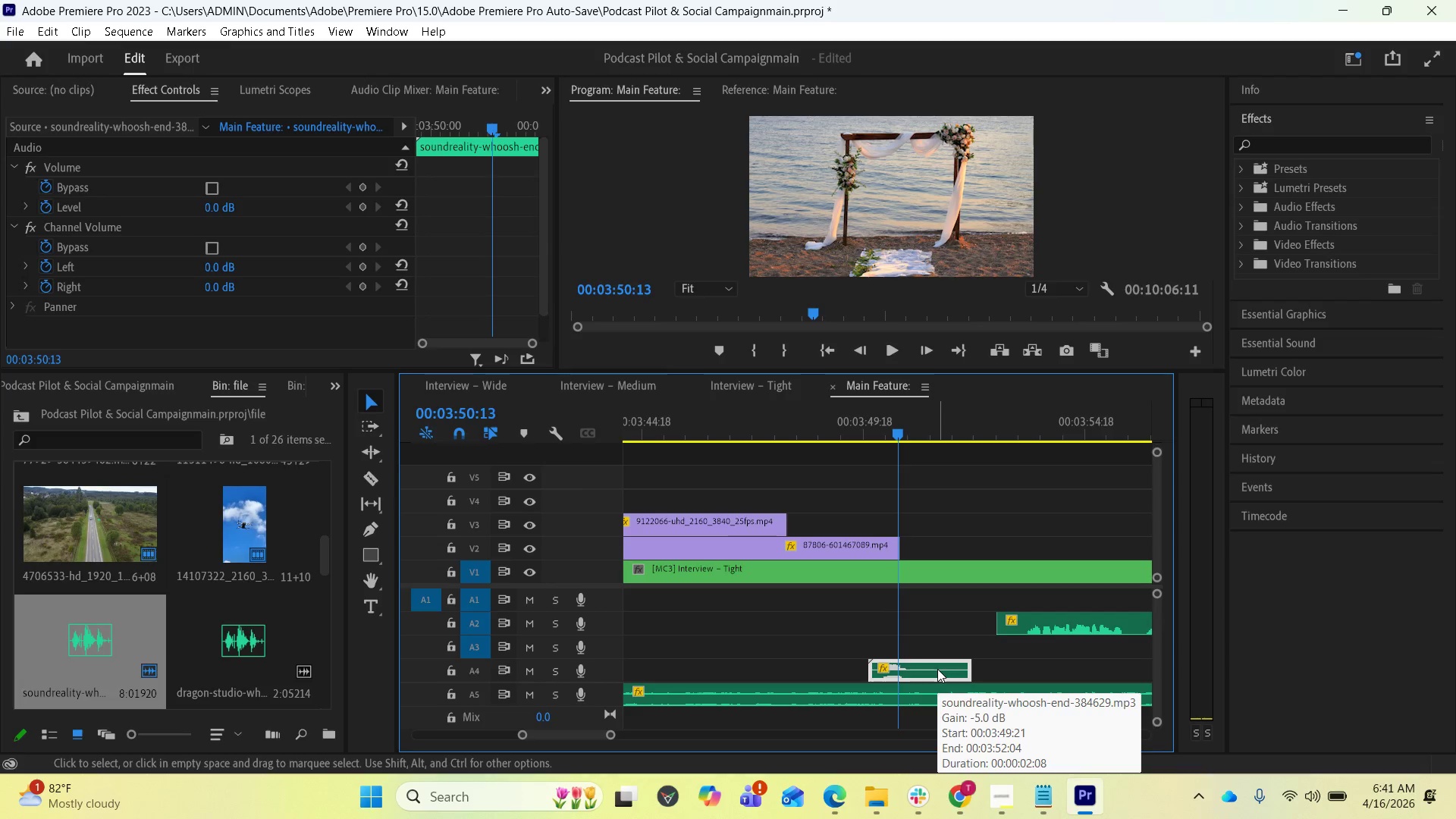 
key(Equal)
 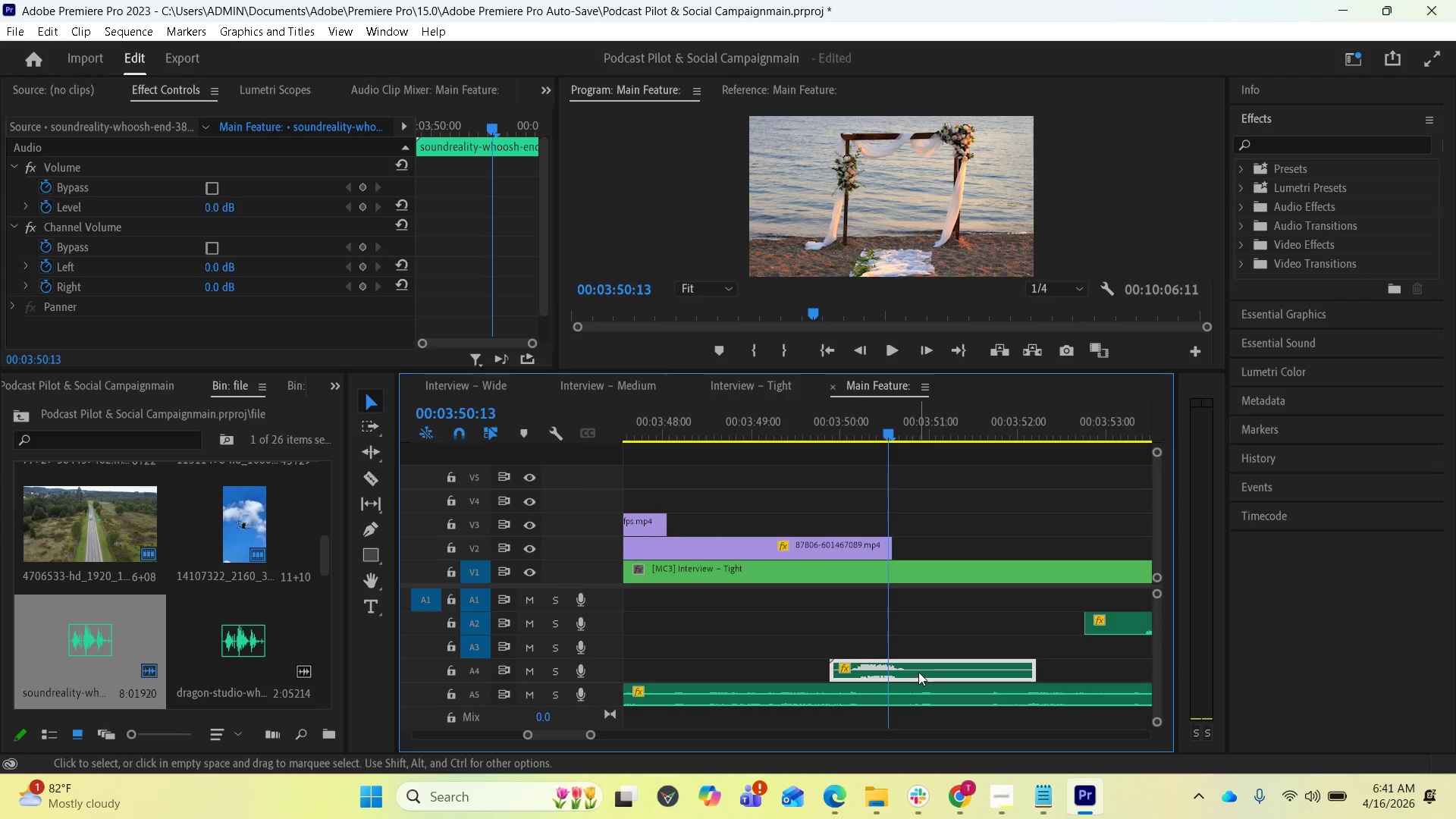 
left_click_drag(start_coordinate=[912, 670], to_coordinate=[930, 670])
 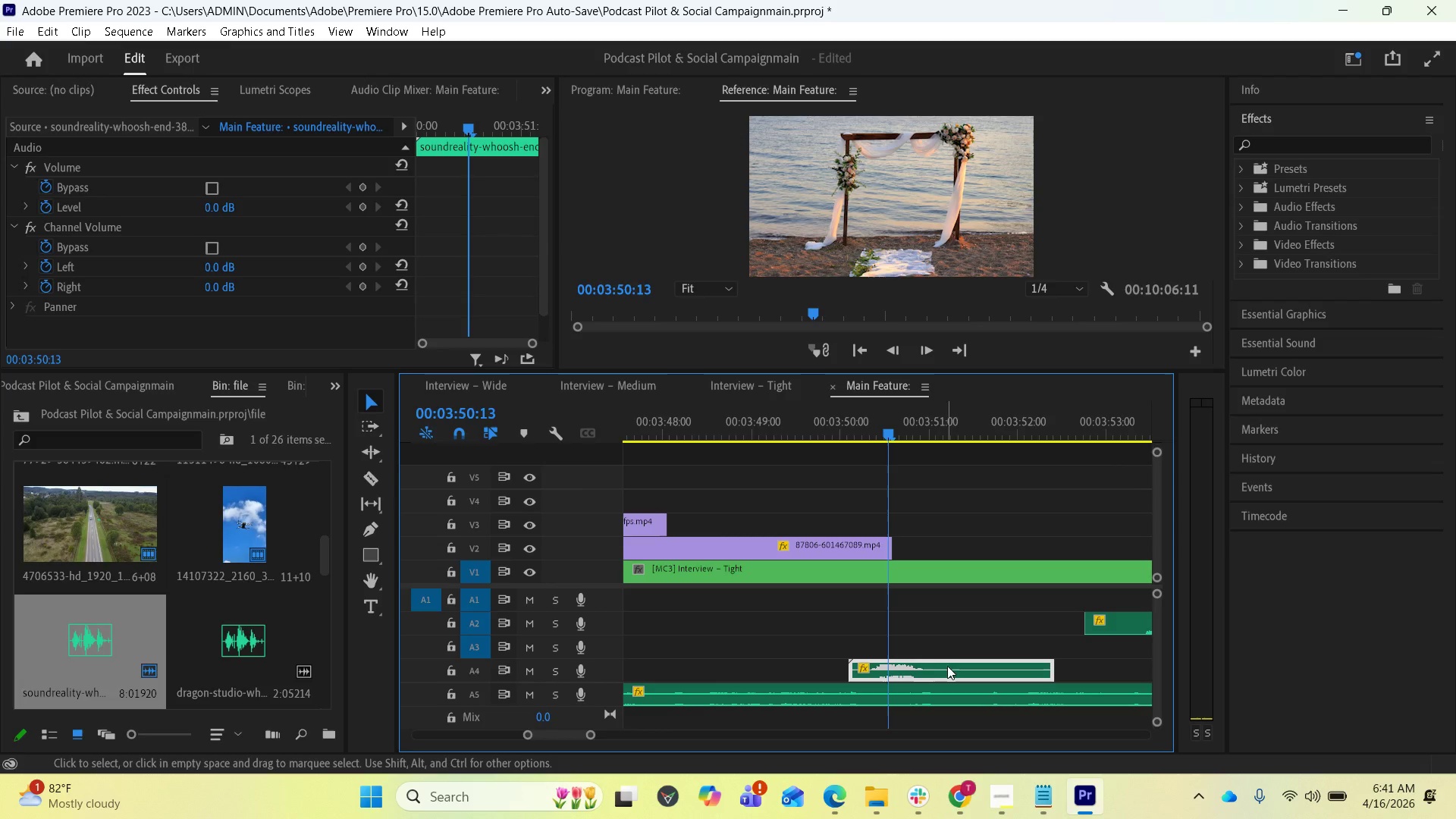 
key(Space)
 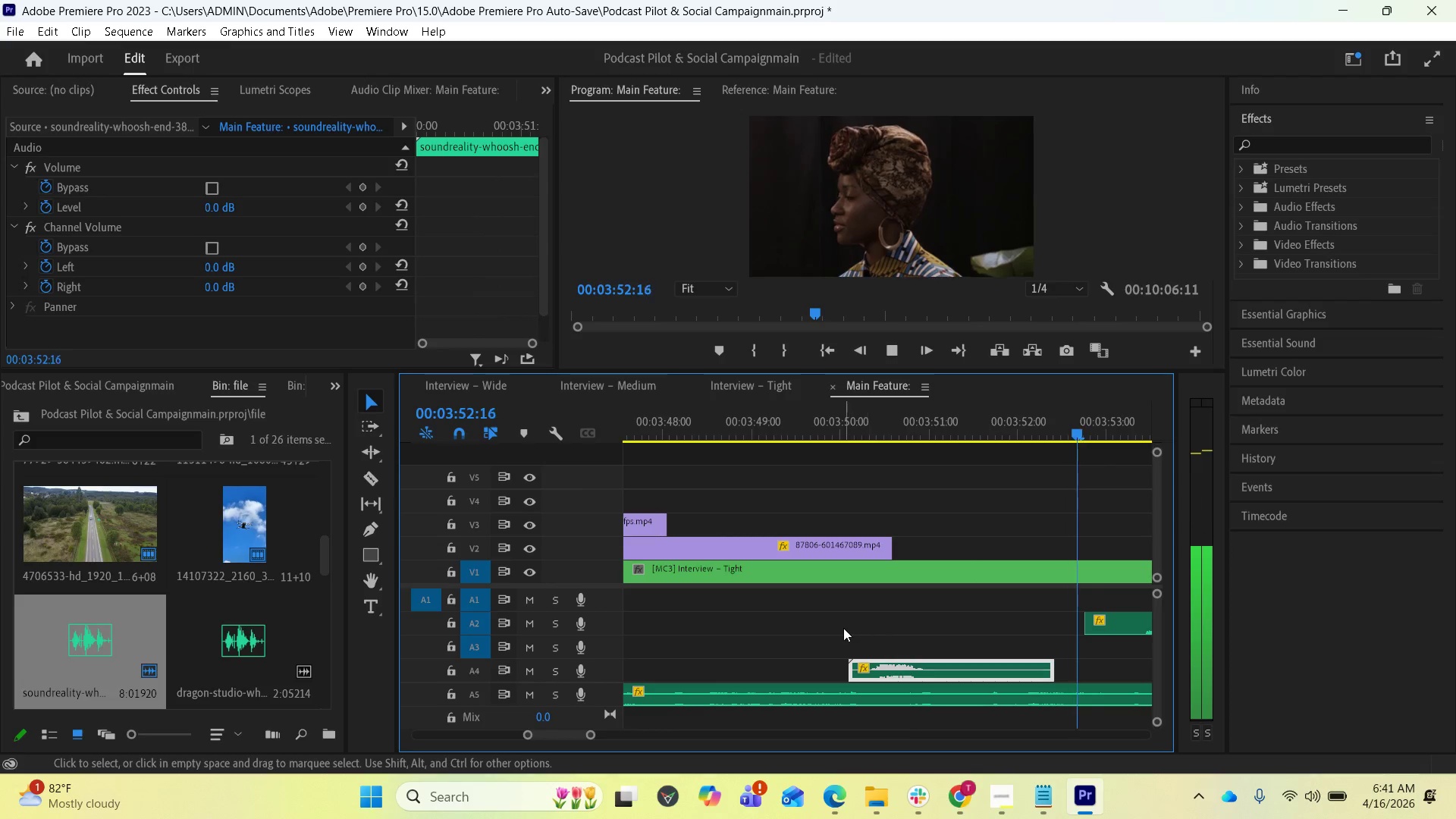 
scroll: coordinate [836, 626], scroll_direction: down, amount: 2.0
 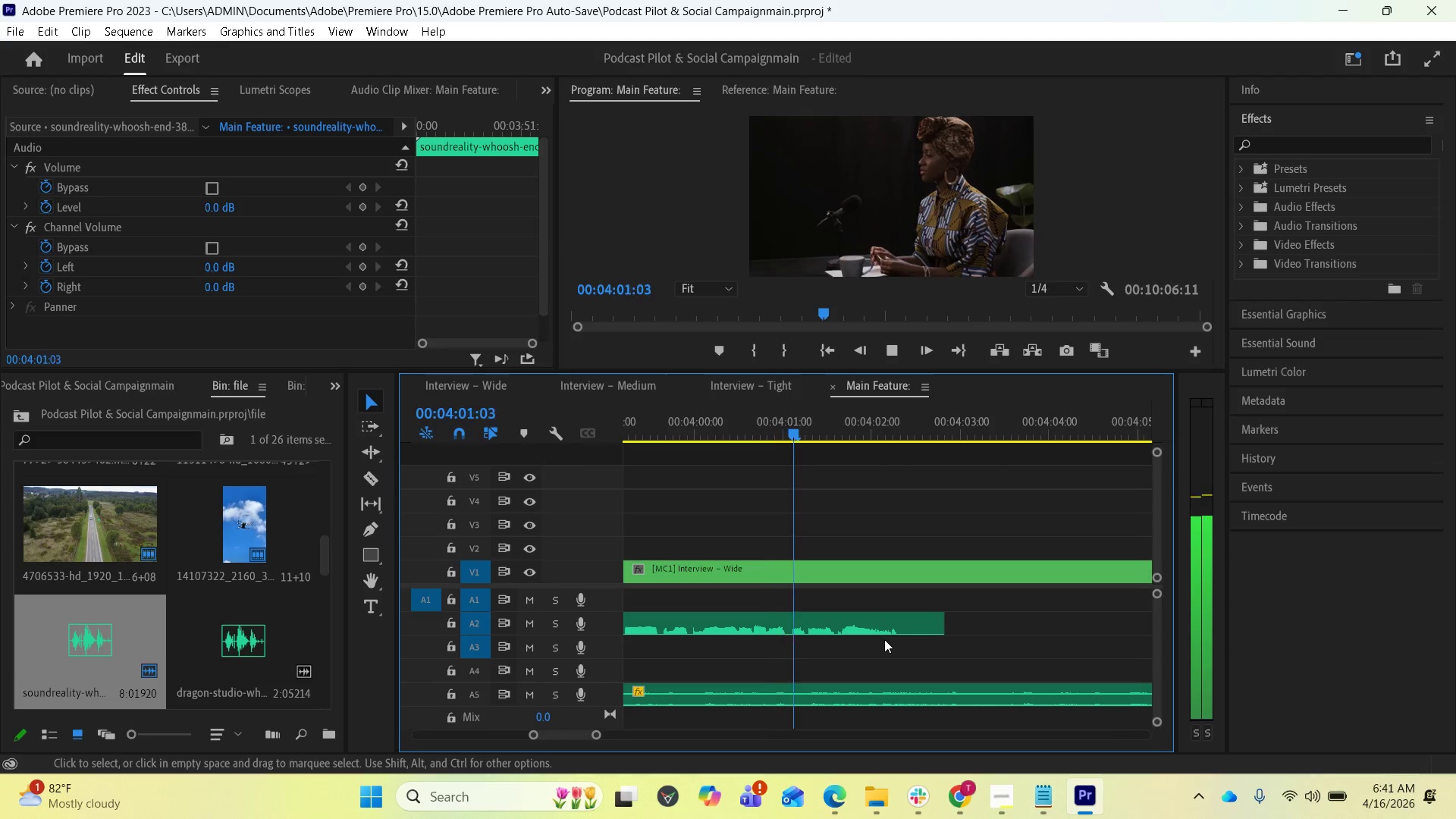 
wait(10.68)
 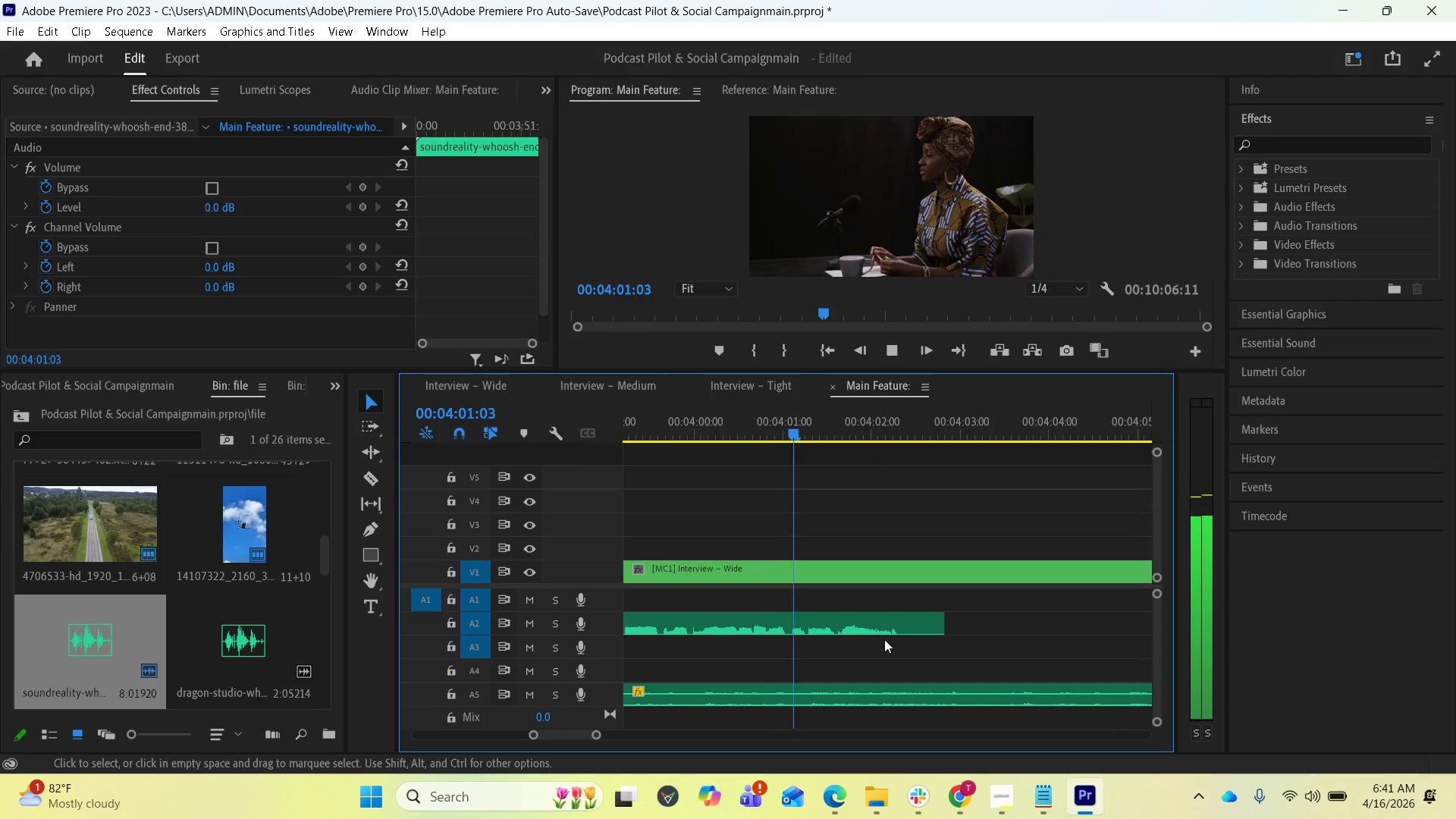 
key(Space)
 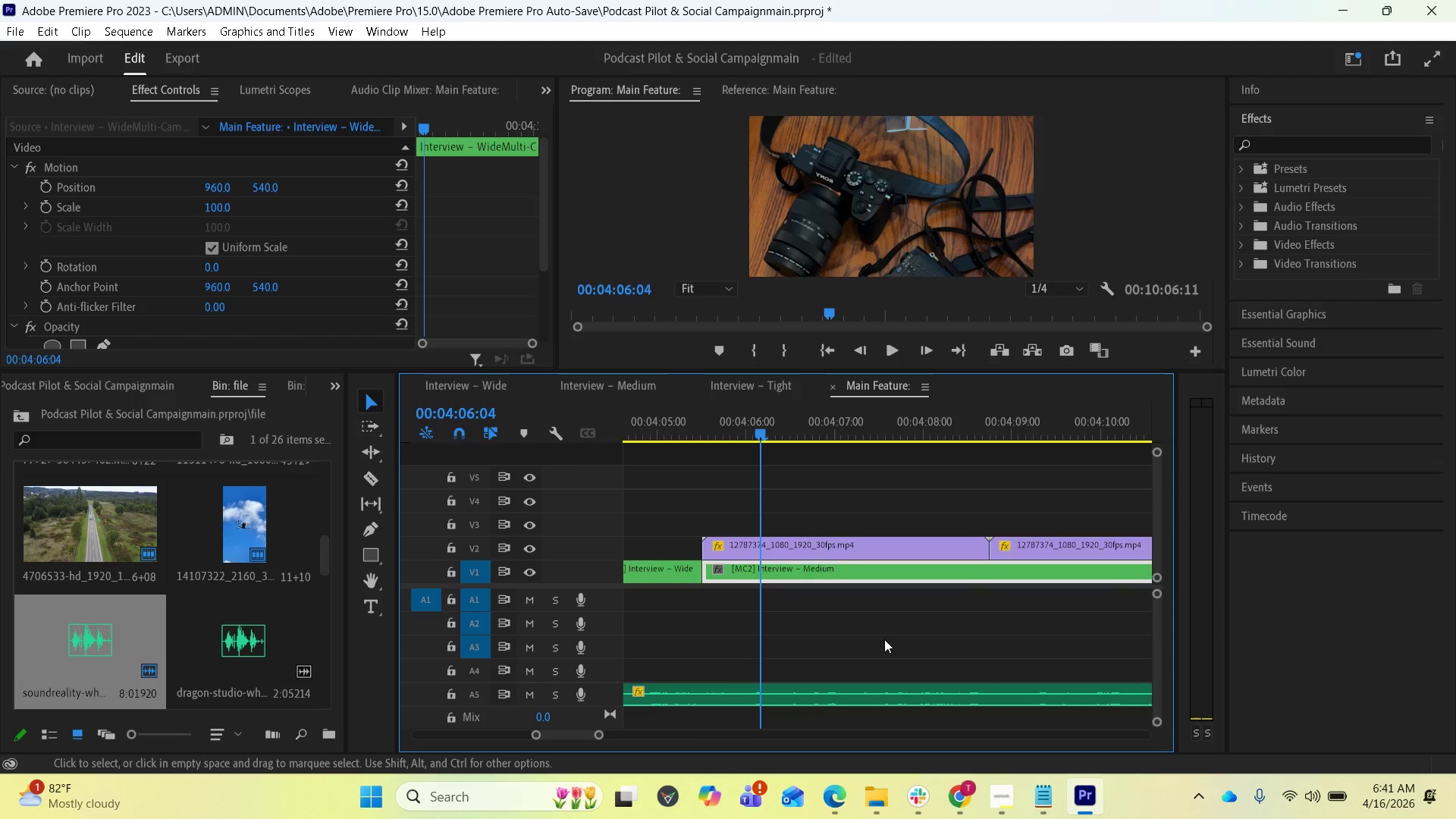 
key(Minus)
 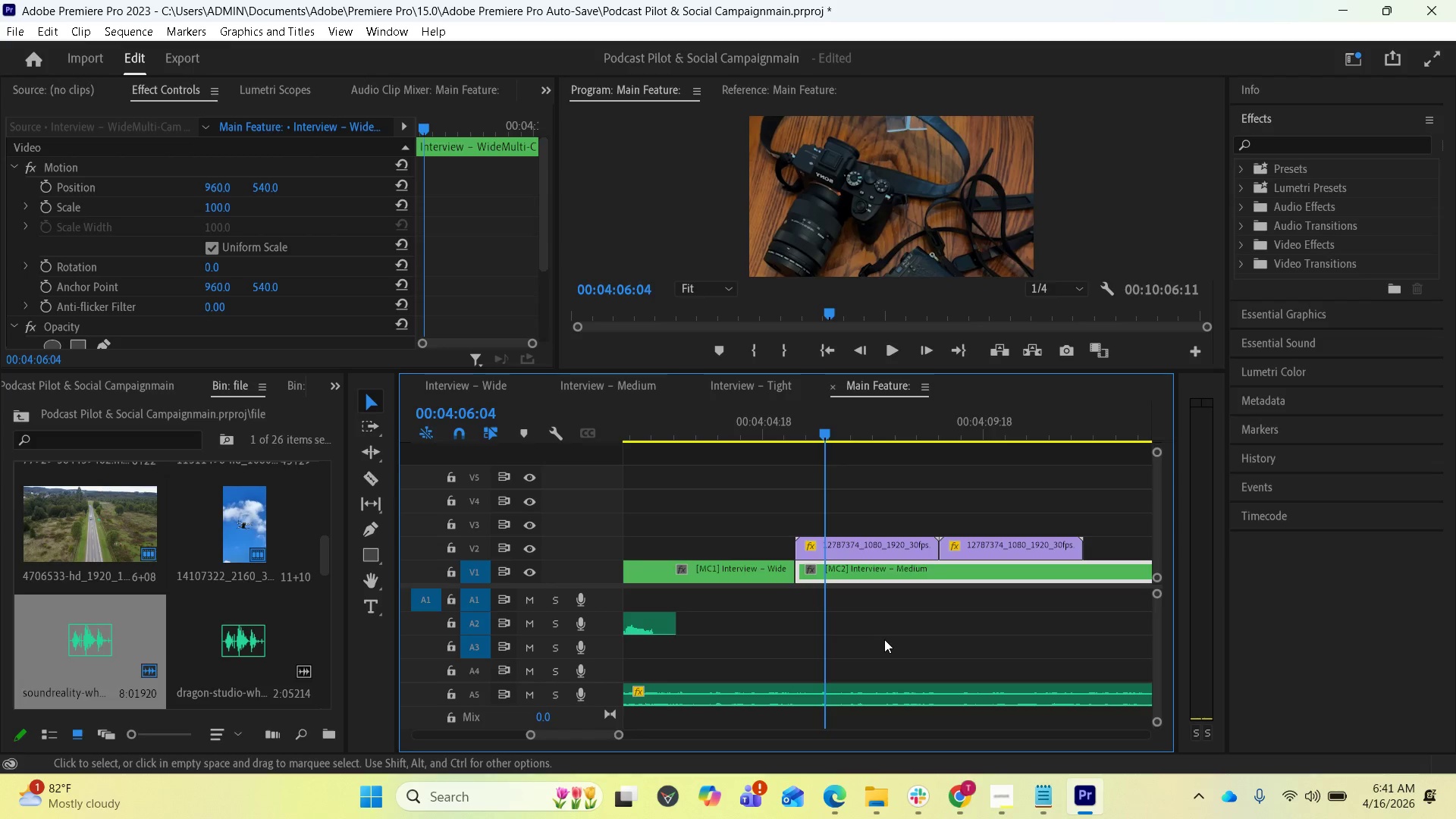 
key(Minus)
 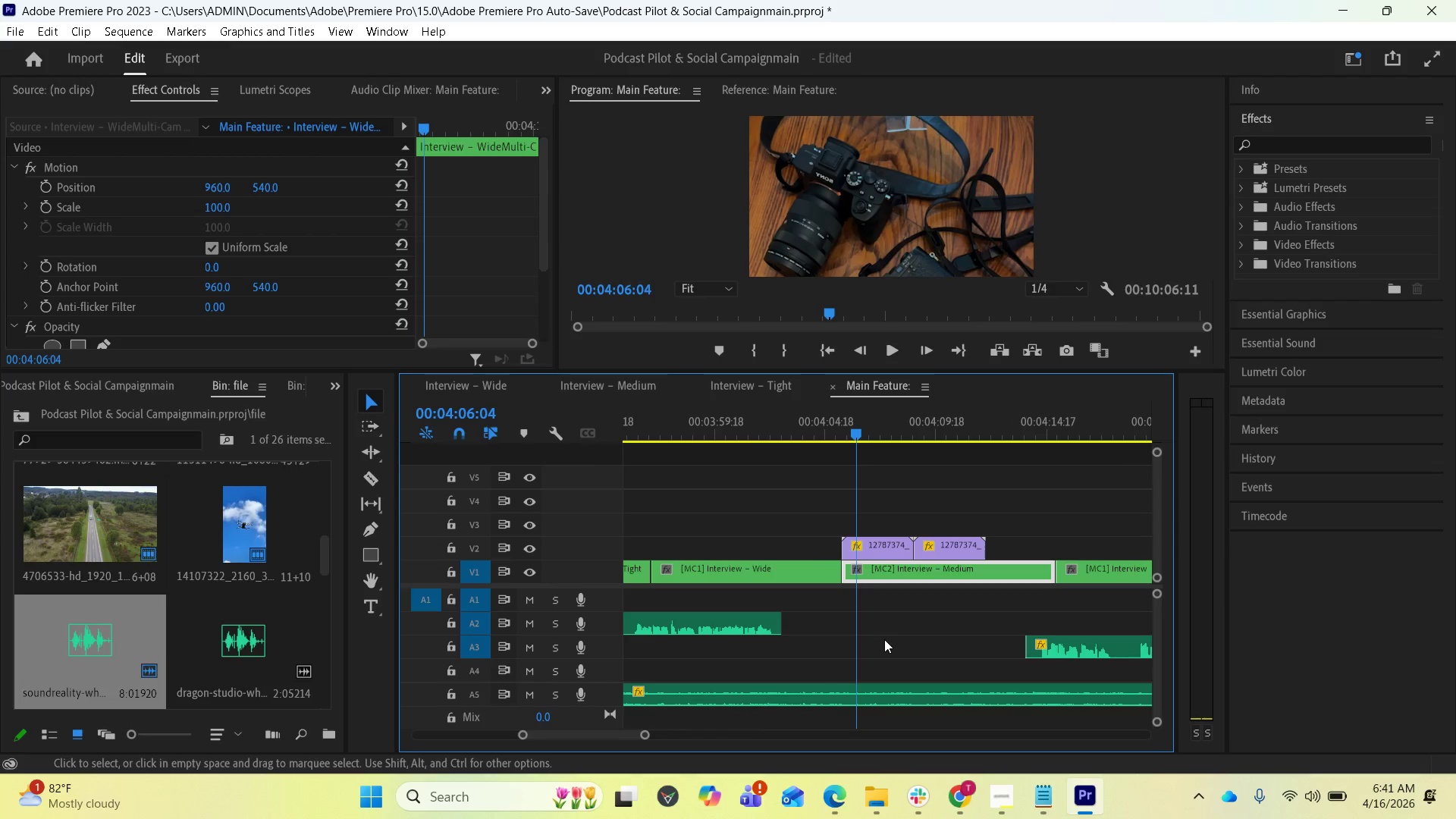 
key(Minus)
 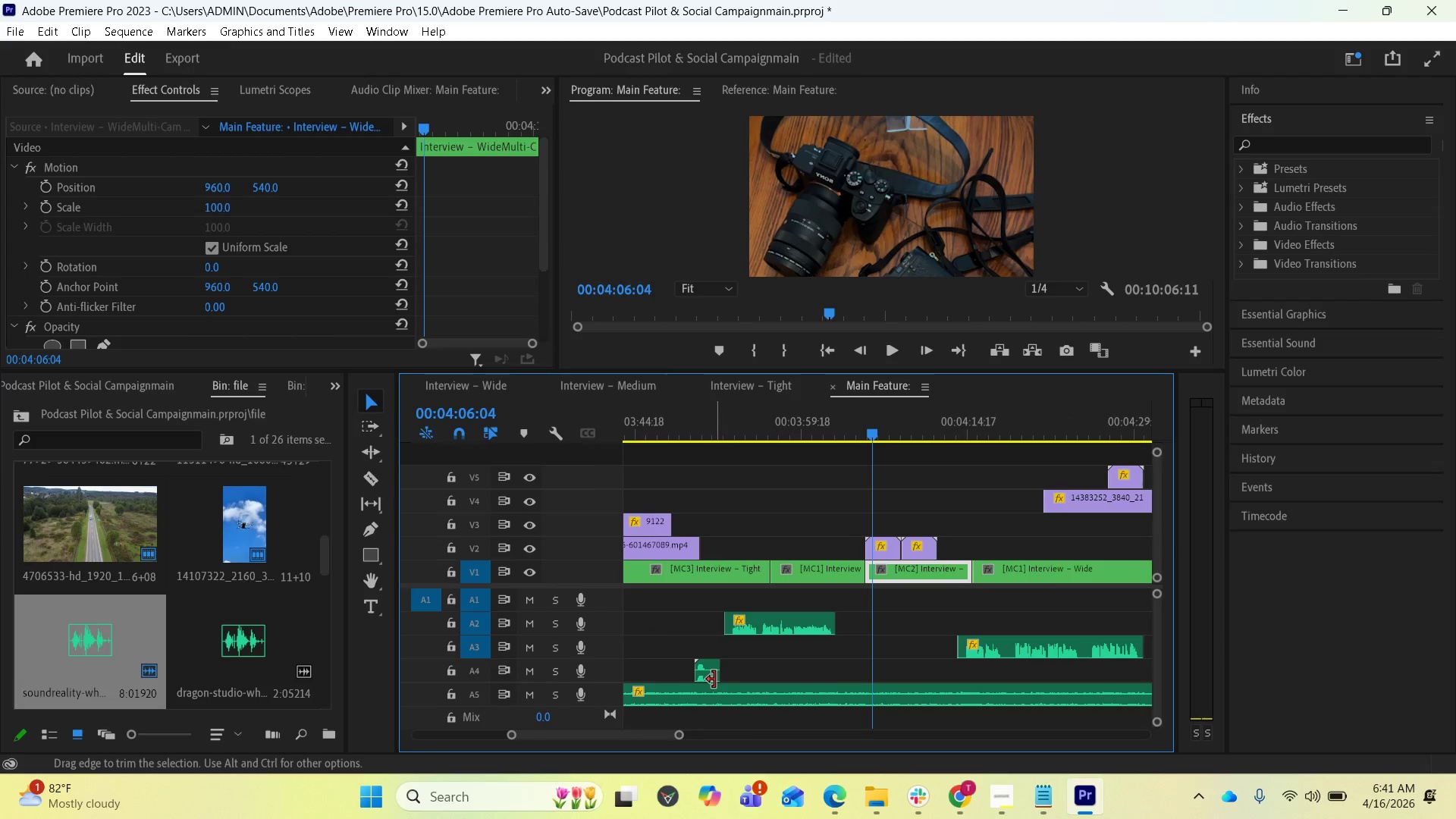 
left_click_drag(start_coordinate=[710, 672], to_coordinate=[880, 673])
 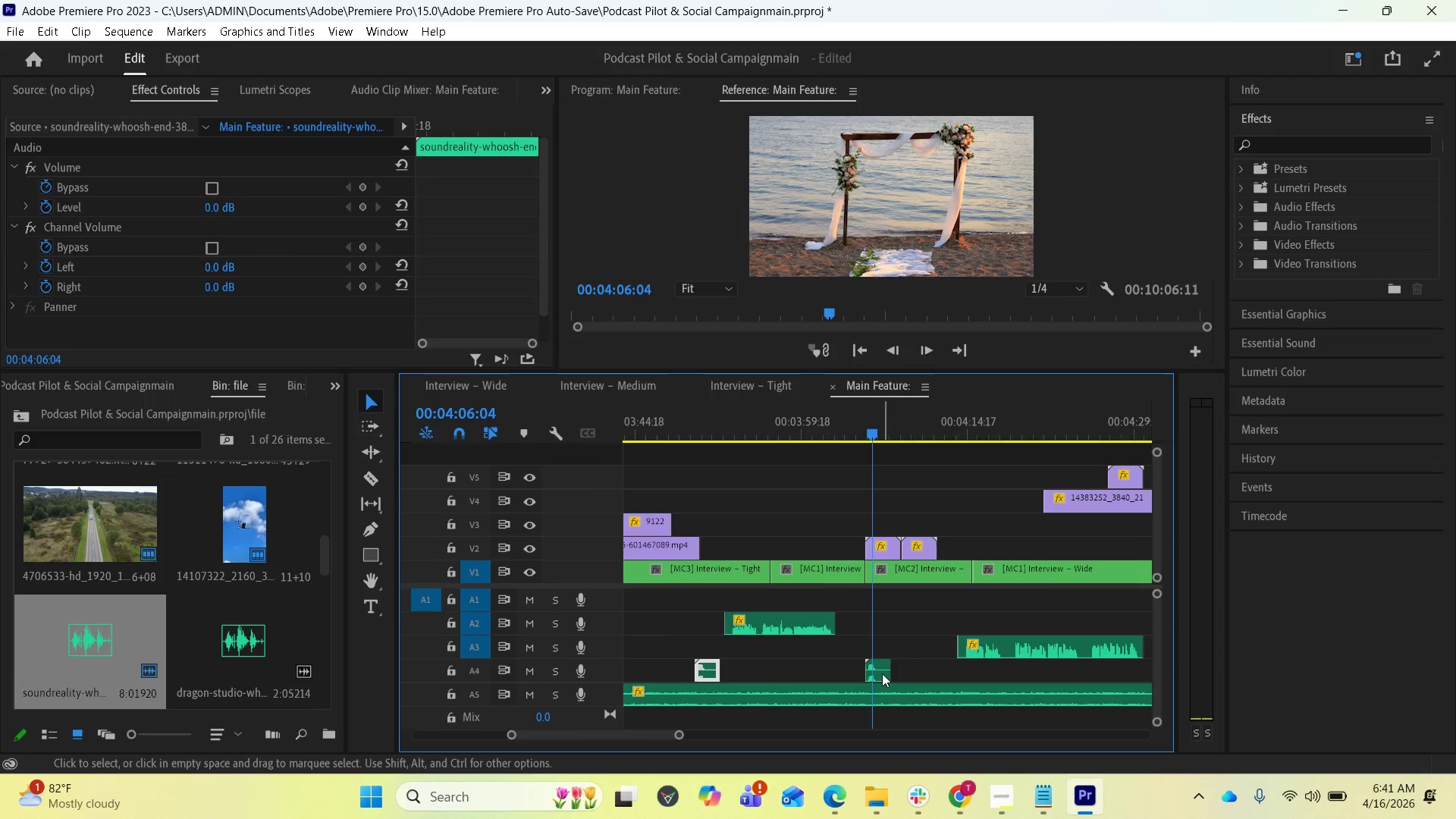 
hold_key(key=AltLeft, duration=4.26)
 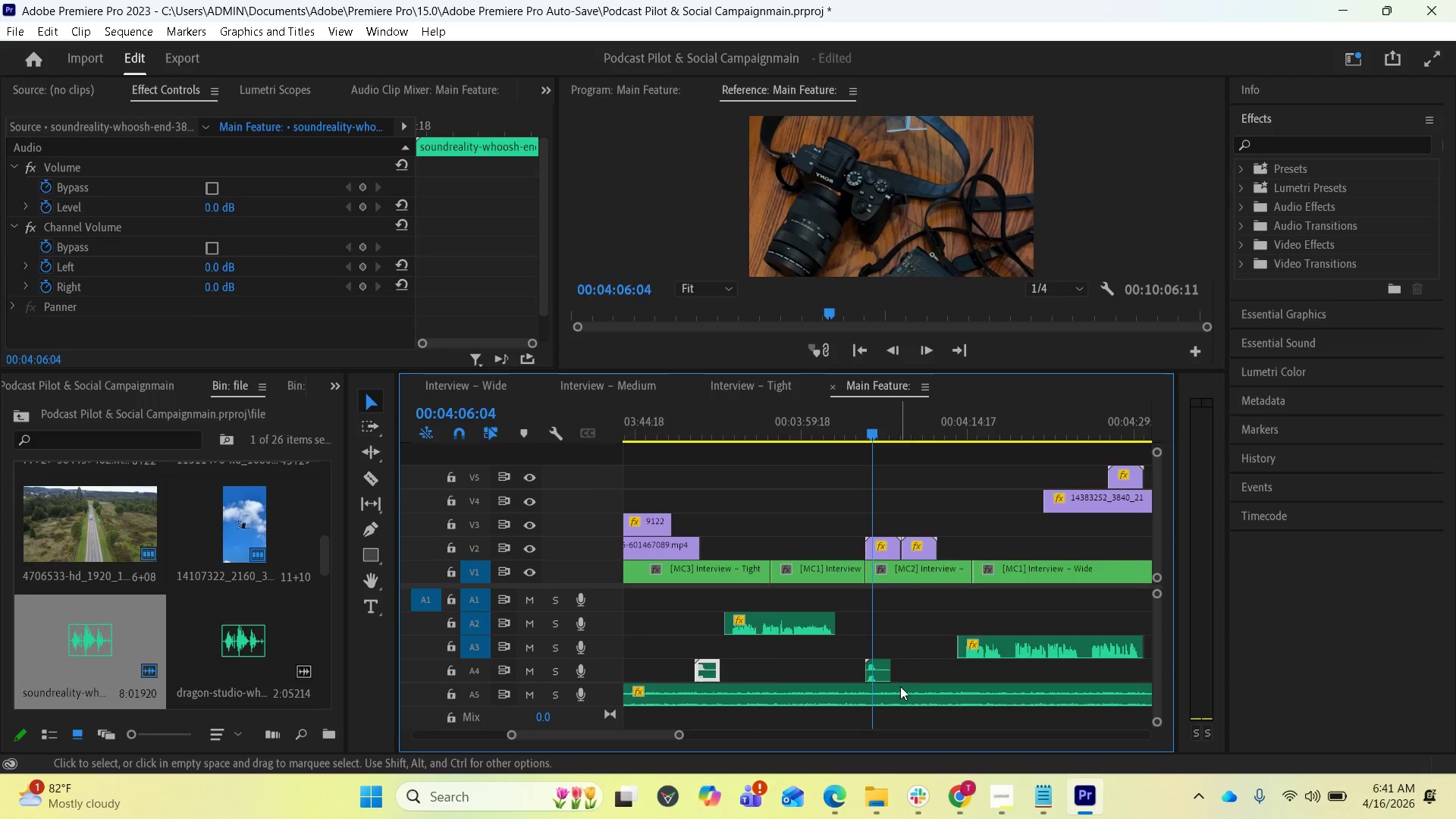 
key(Equal)
 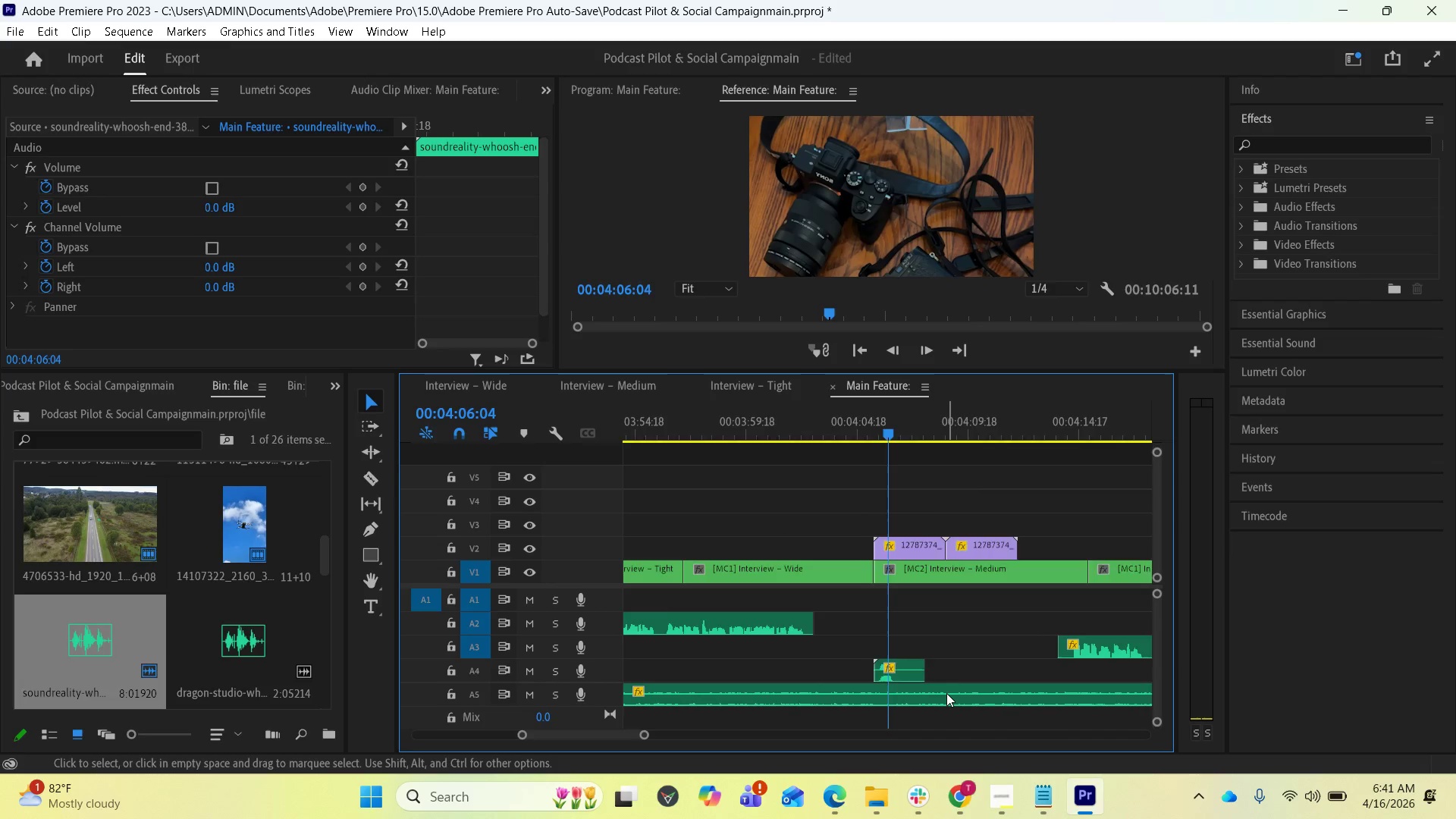 
key(Equal)
 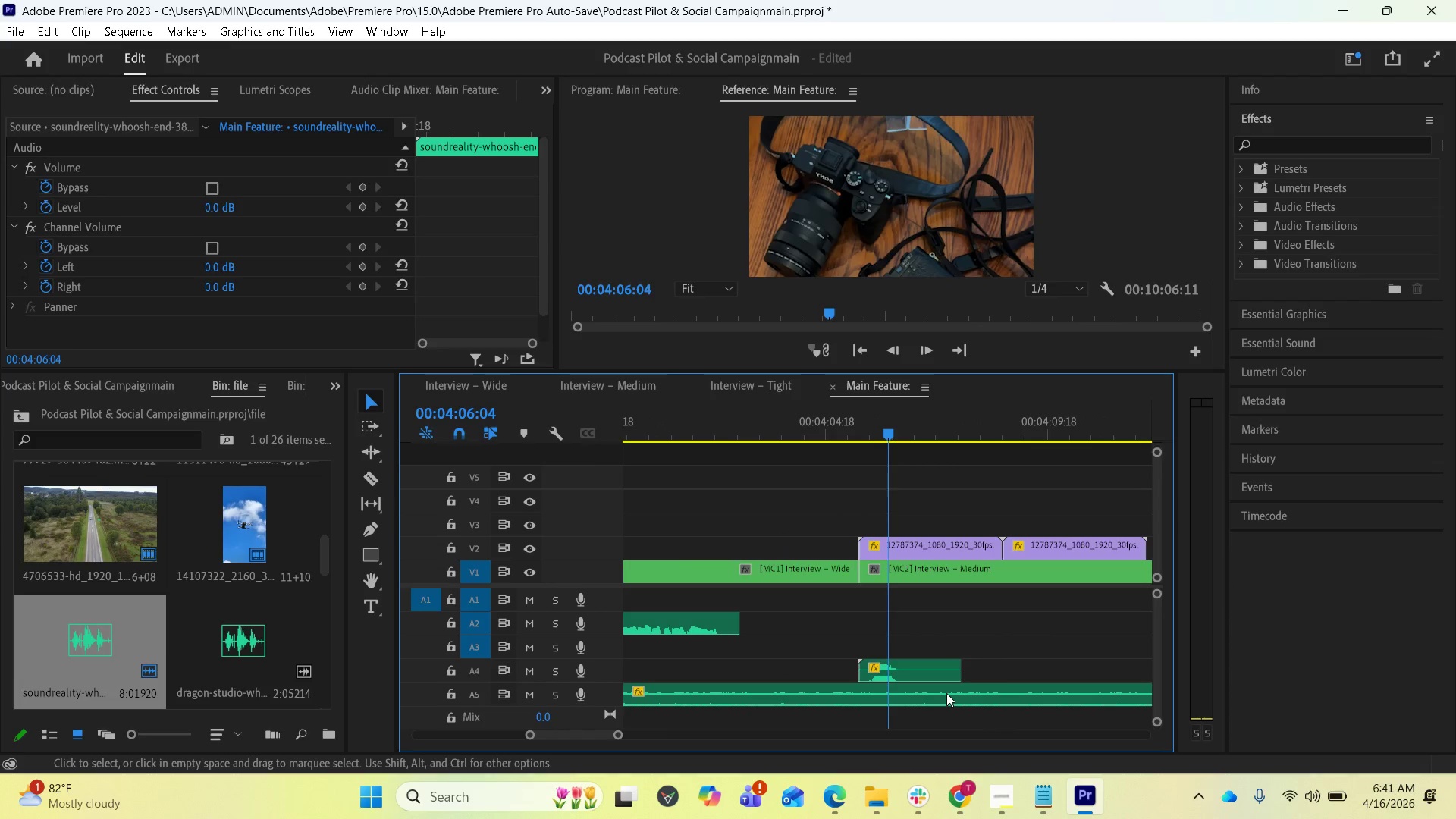 
scroll: coordinate [902, 687], scroll_direction: up, amount: 3.0
 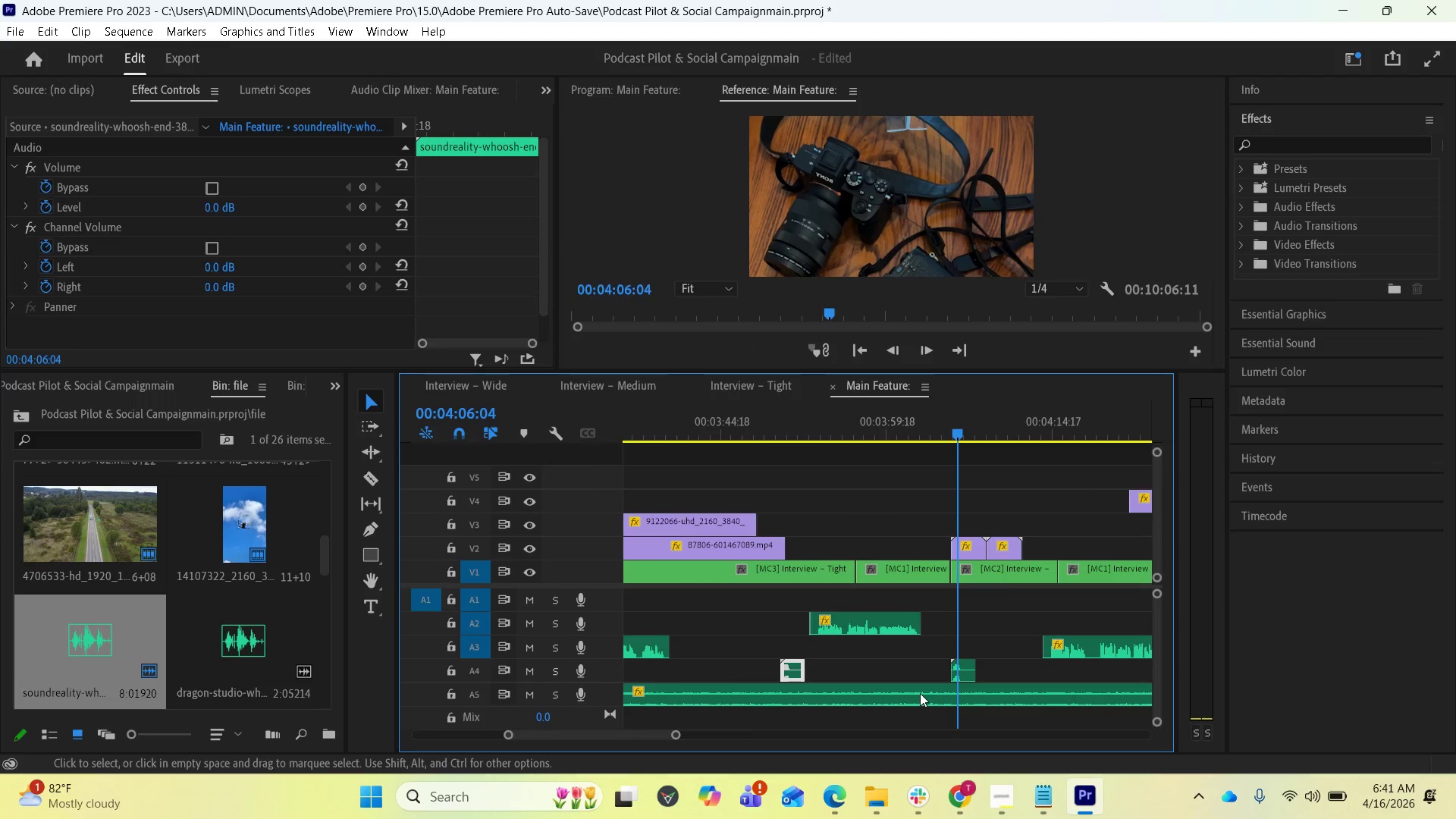 
key(Equal)
 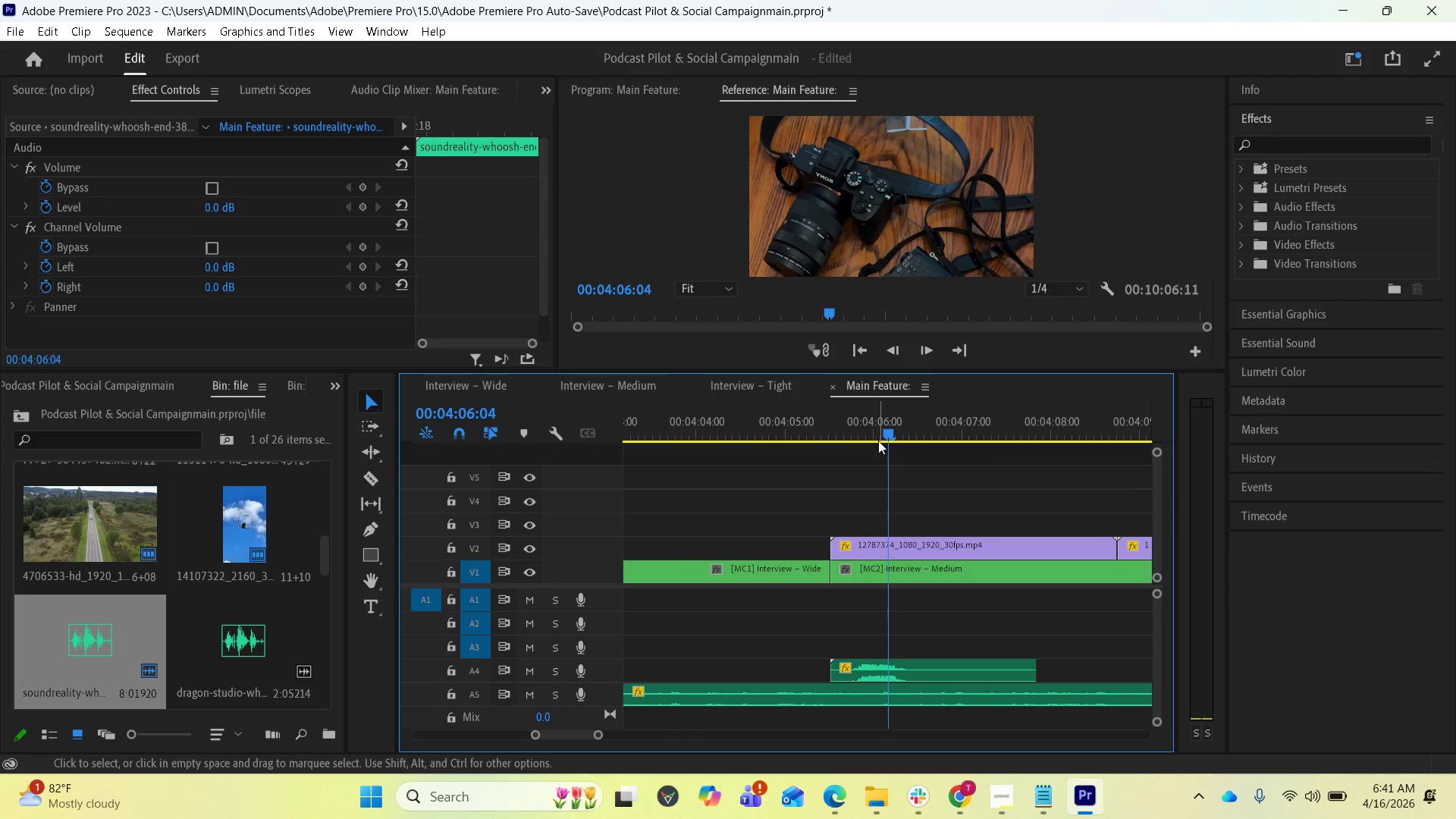 
scroll: coordinate [920, 693], scroll_direction: up, amount: 1.0
 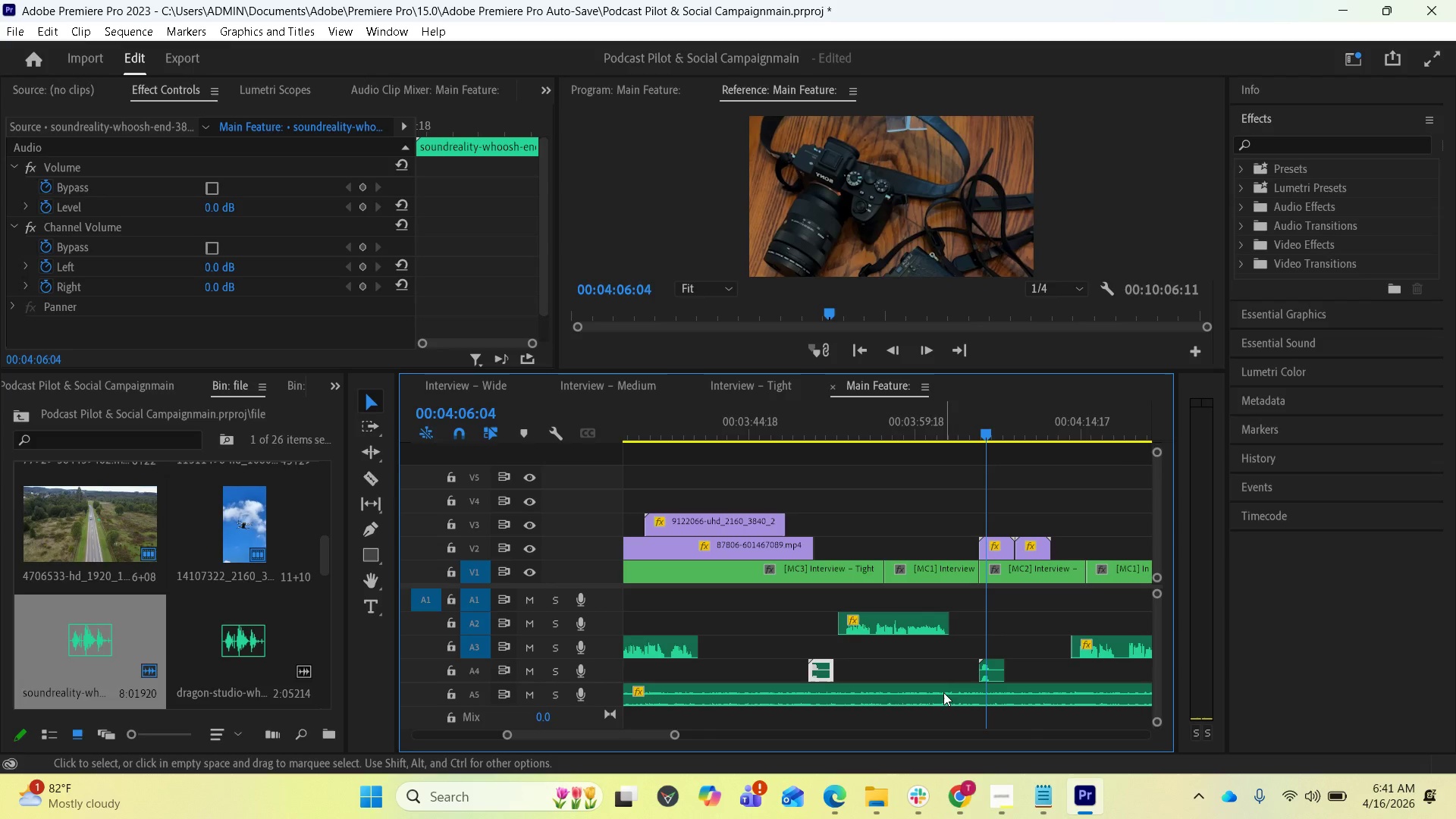 
left_click_drag(start_coordinate=[888, 427], to_coordinate=[842, 438])
 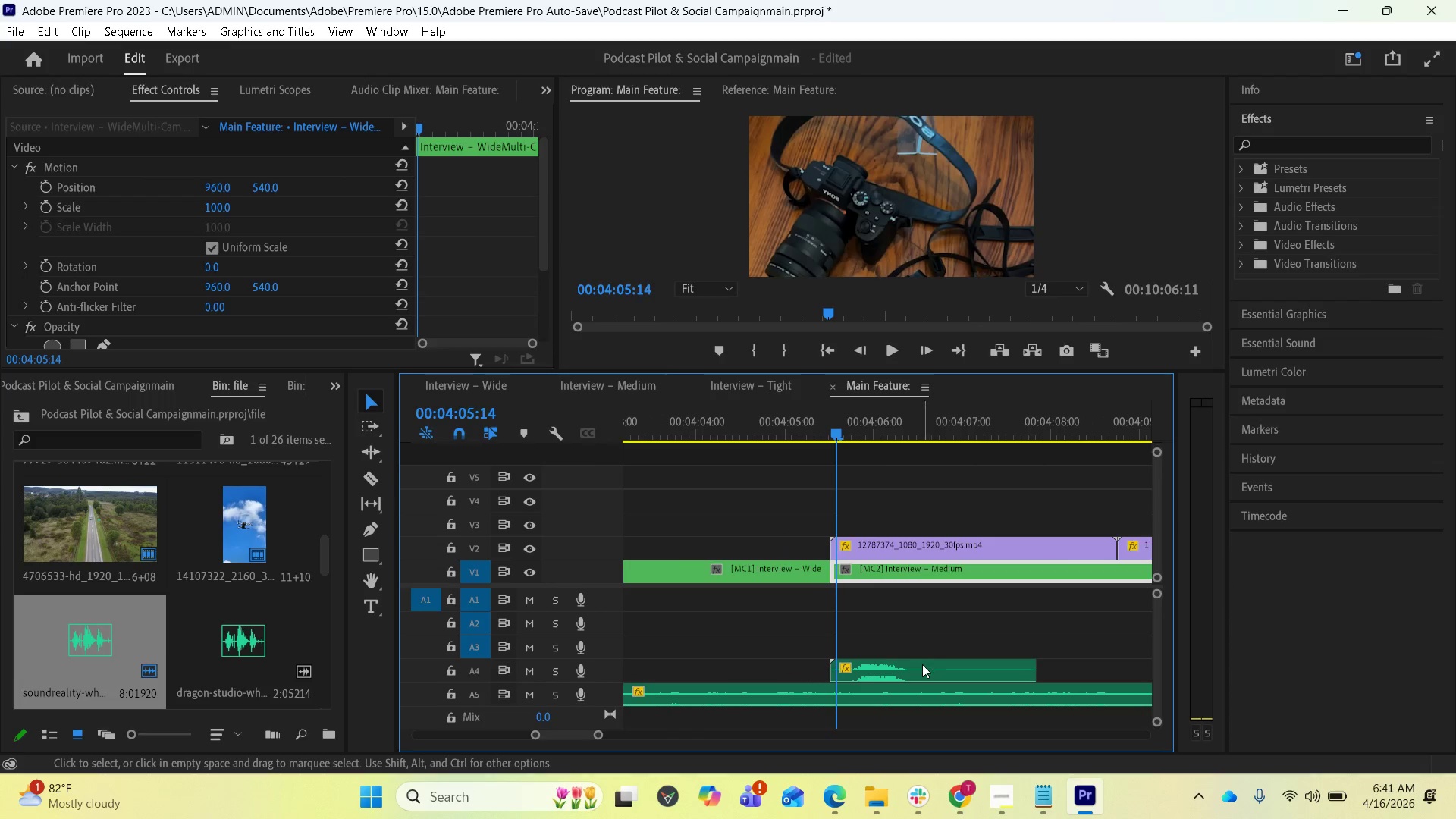 
left_click_drag(start_coordinate=[921, 667], to_coordinate=[889, 673])
 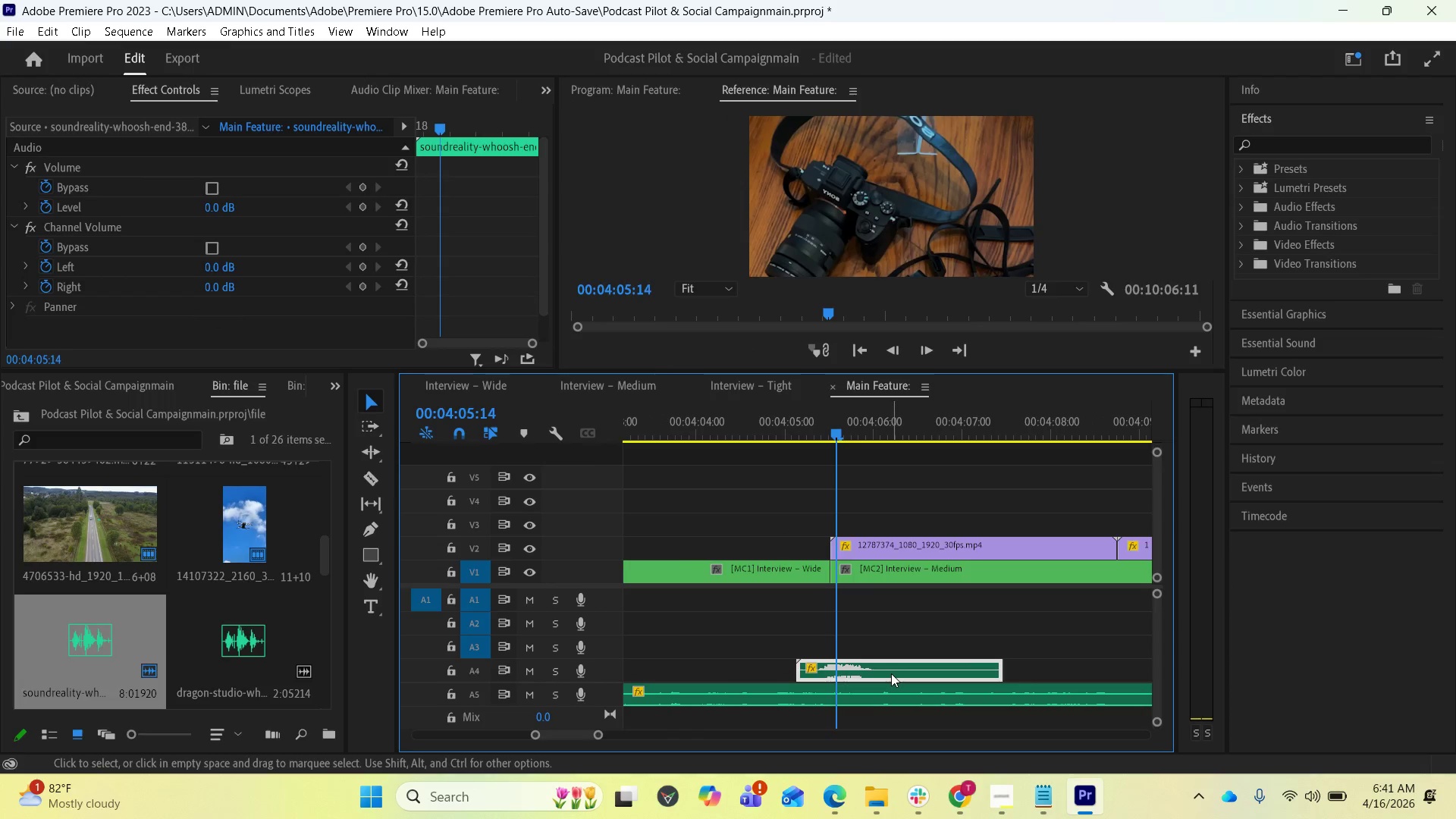 
left_click_drag(start_coordinate=[891, 673], to_coordinate=[884, 675])
 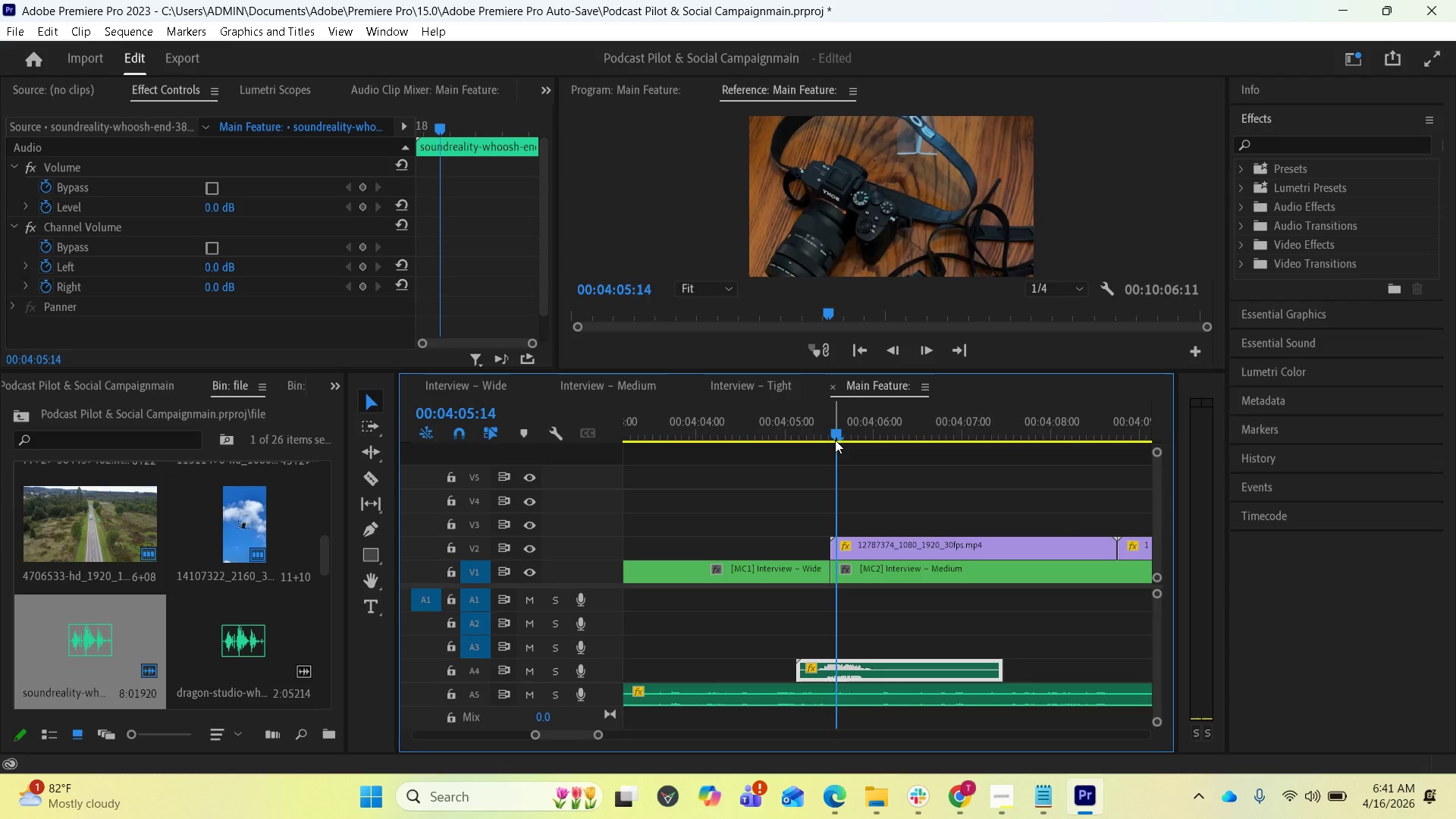 
left_click_drag(start_coordinate=[835, 431], to_coordinate=[827, 431])
 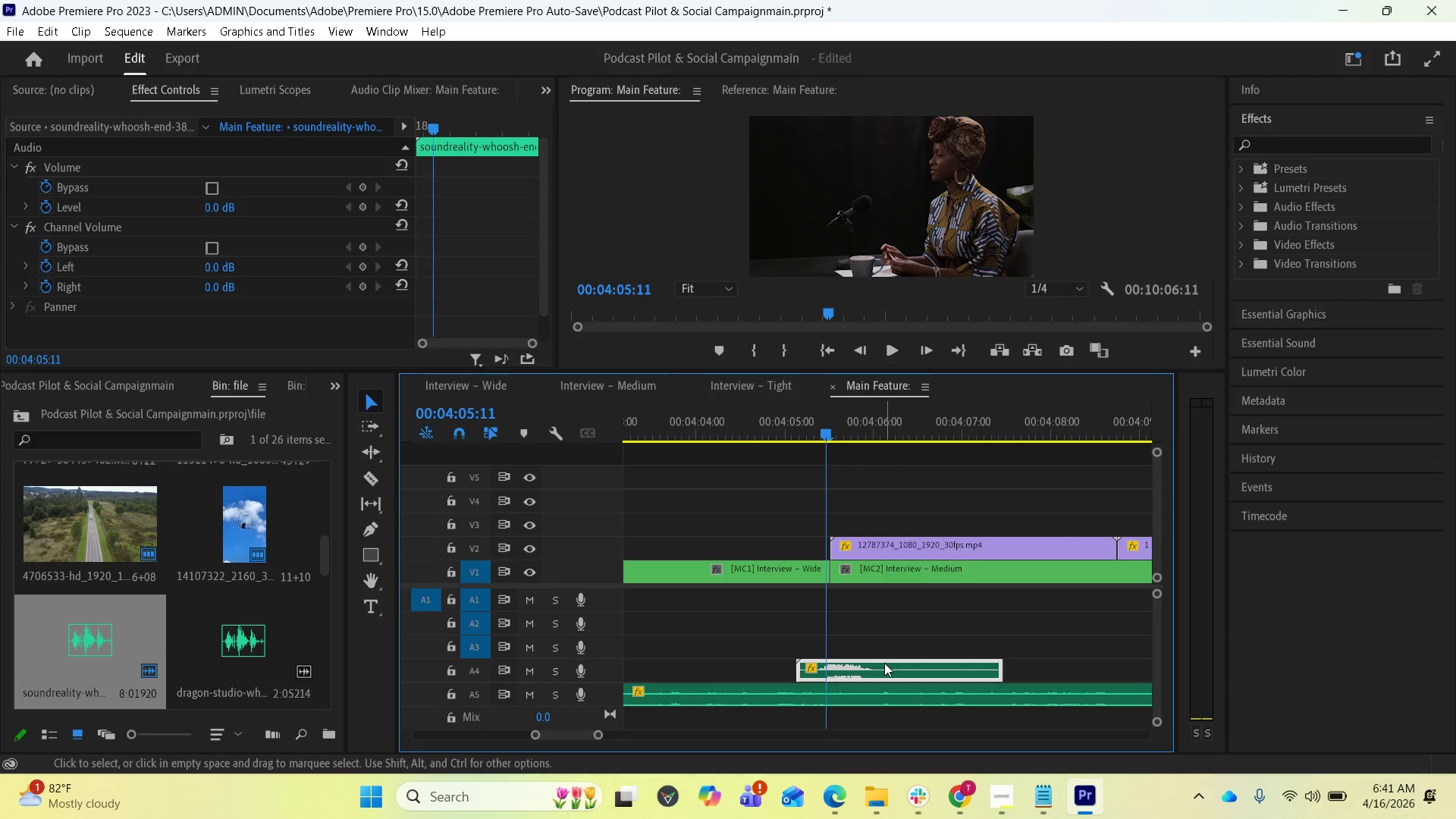 
left_click_drag(start_coordinate=[884, 667], to_coordinate=[870, 671])
 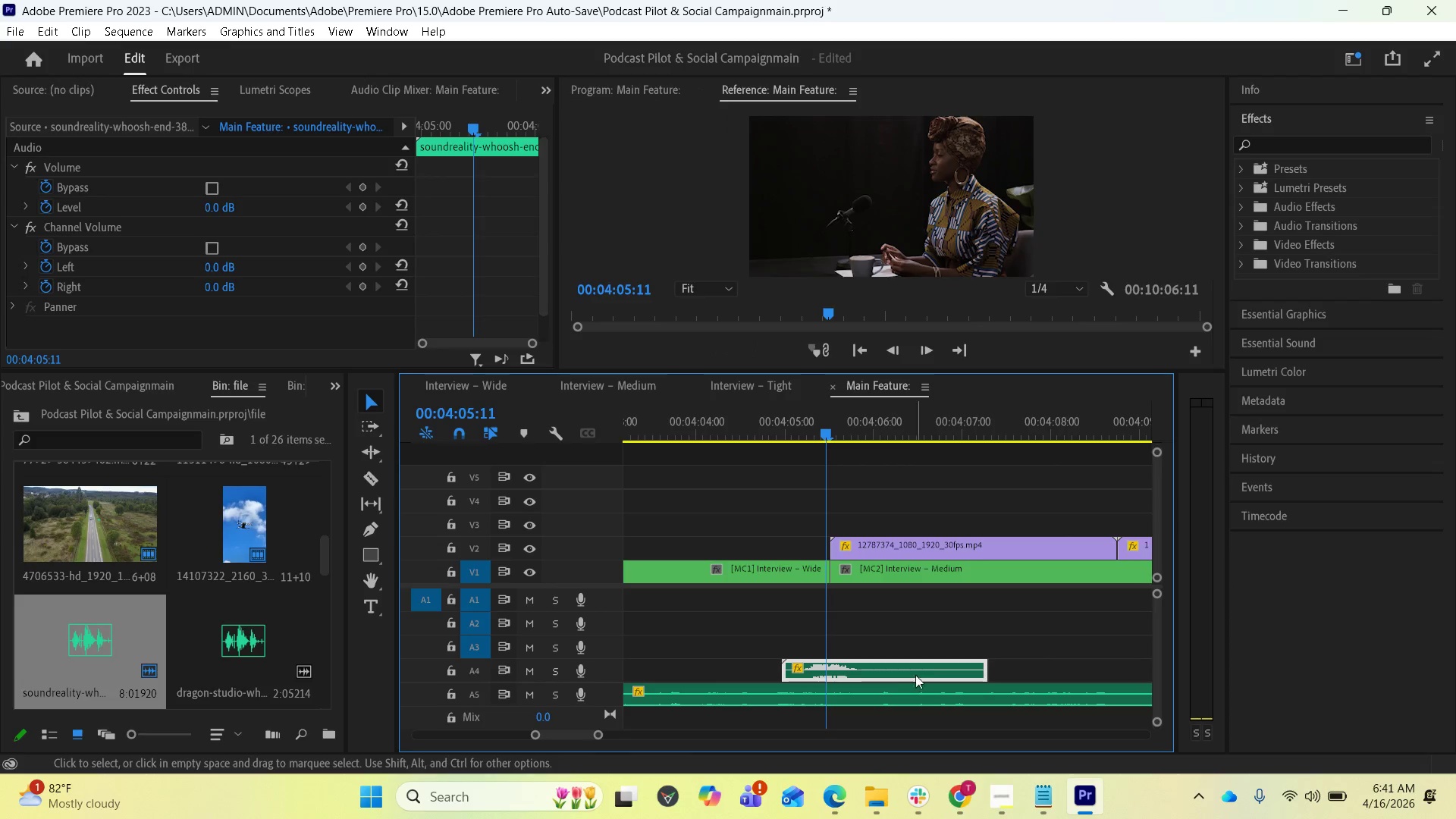 
key(Space)
 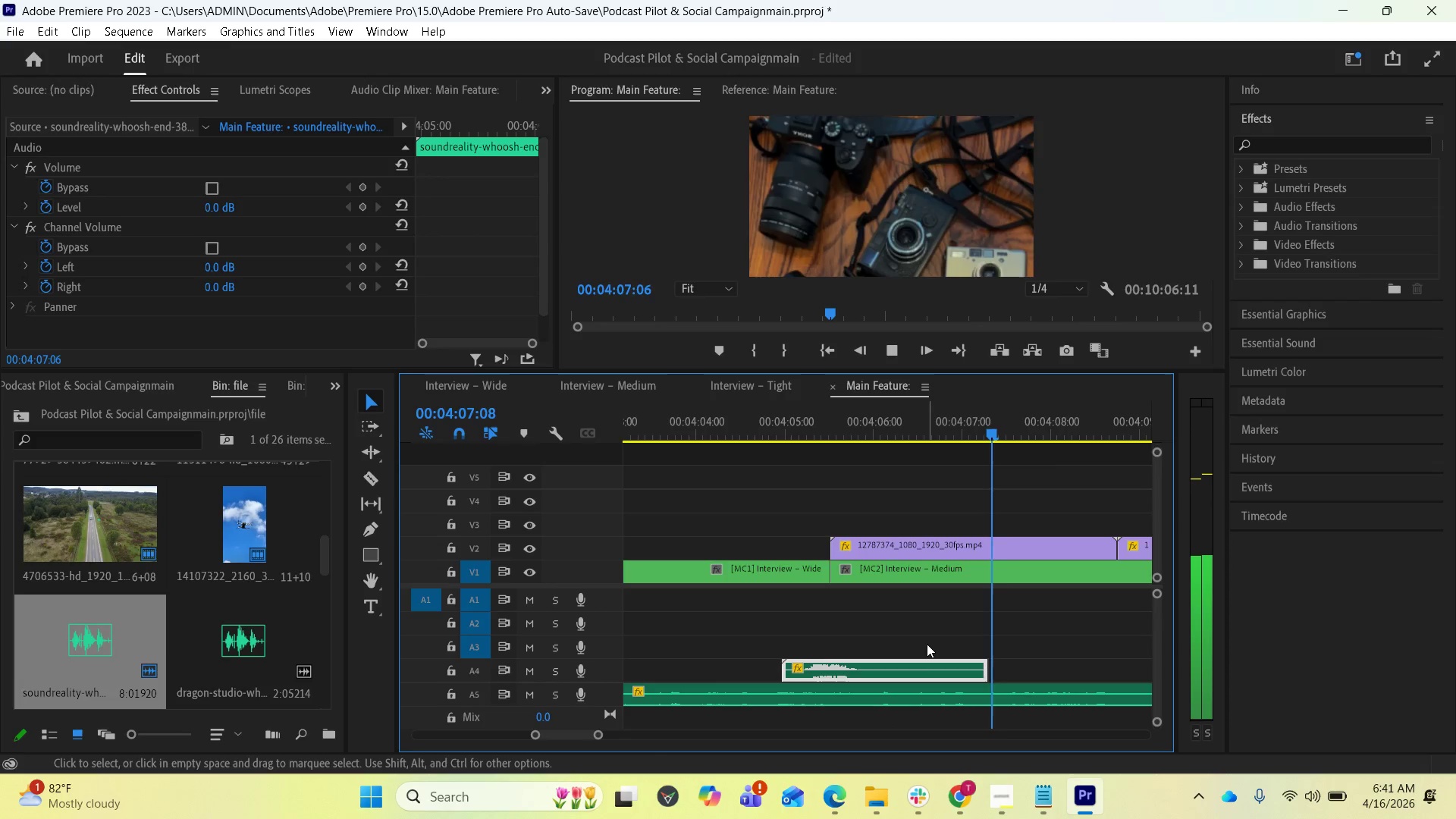 
key(Space)
 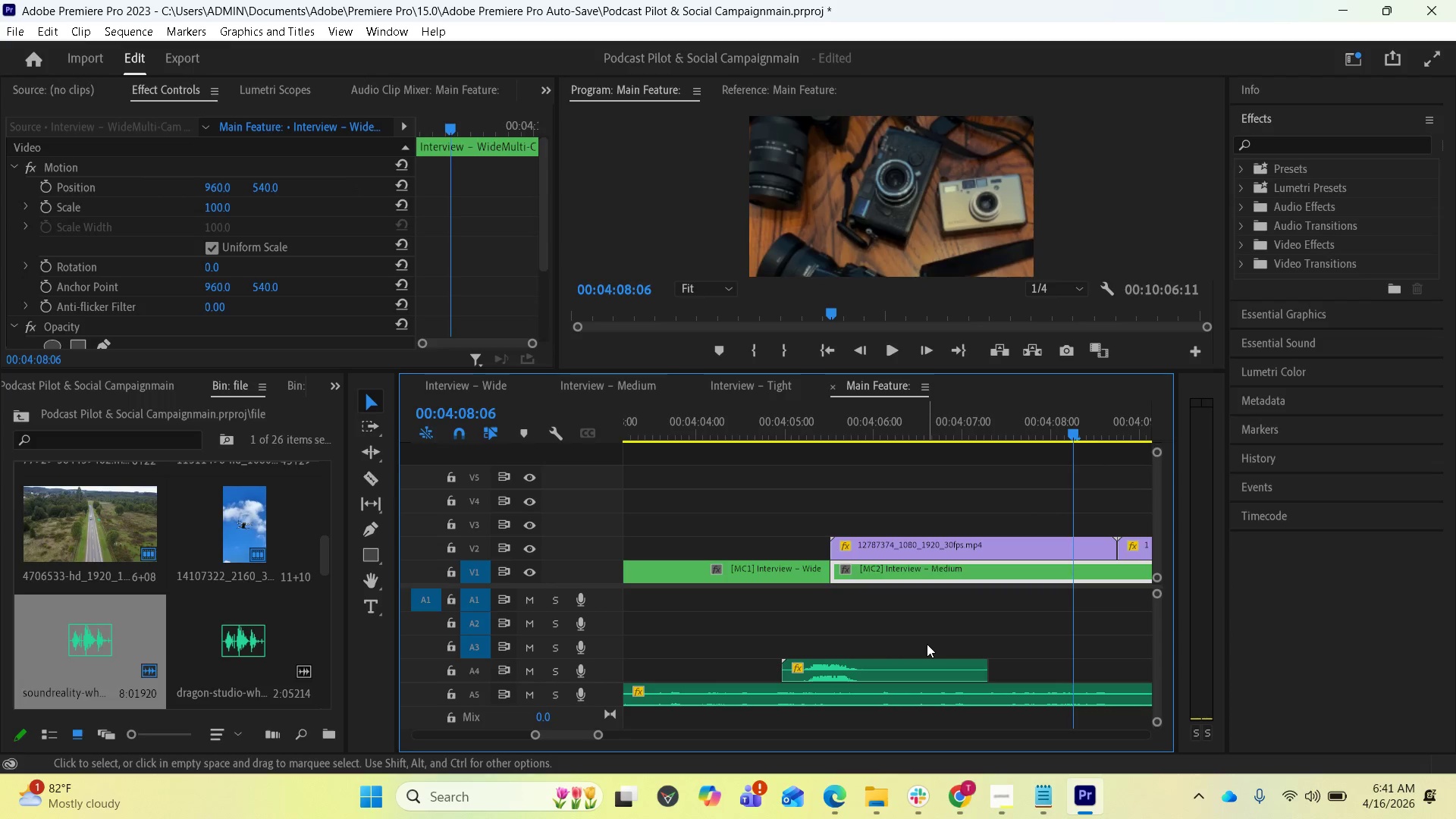 
left_click_drag(start_coordinate=[724, 672], to_coordinate=[1112, 659])
 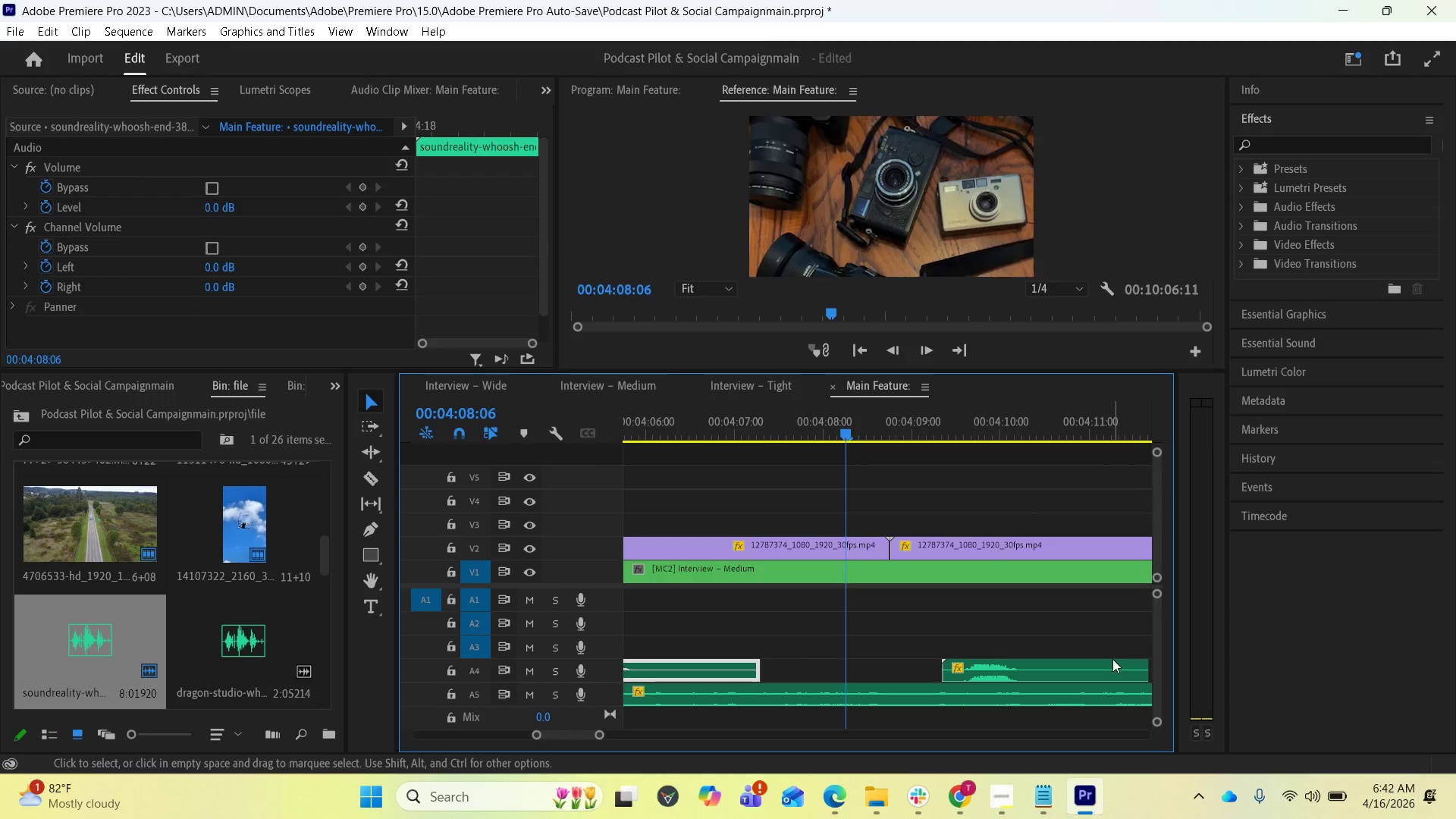 
scroll: coordinate [915, 626], scroll_direction: down, amount: 8.0
 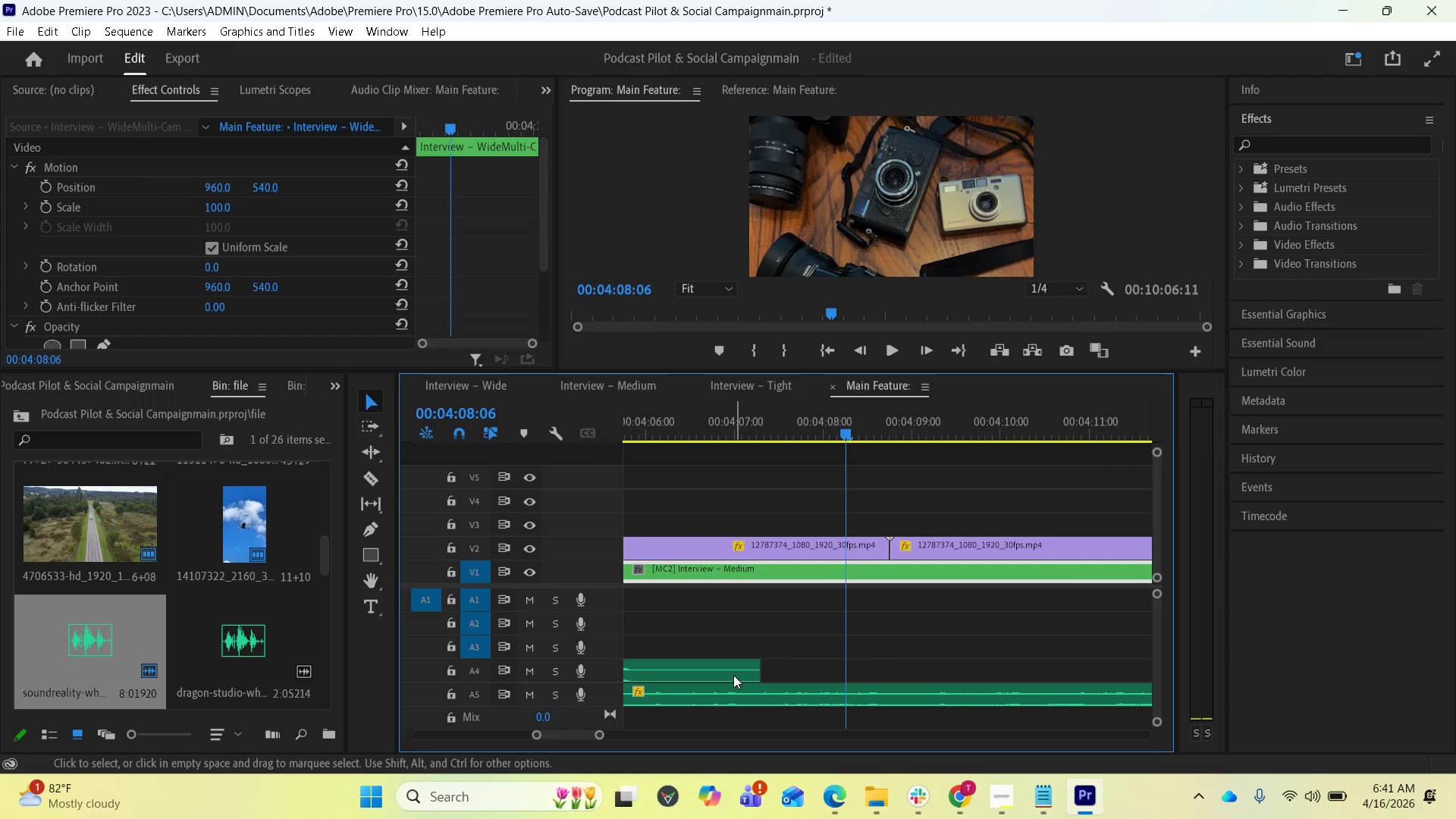 
hold_key(key=AltLeft, duration=3.47)
 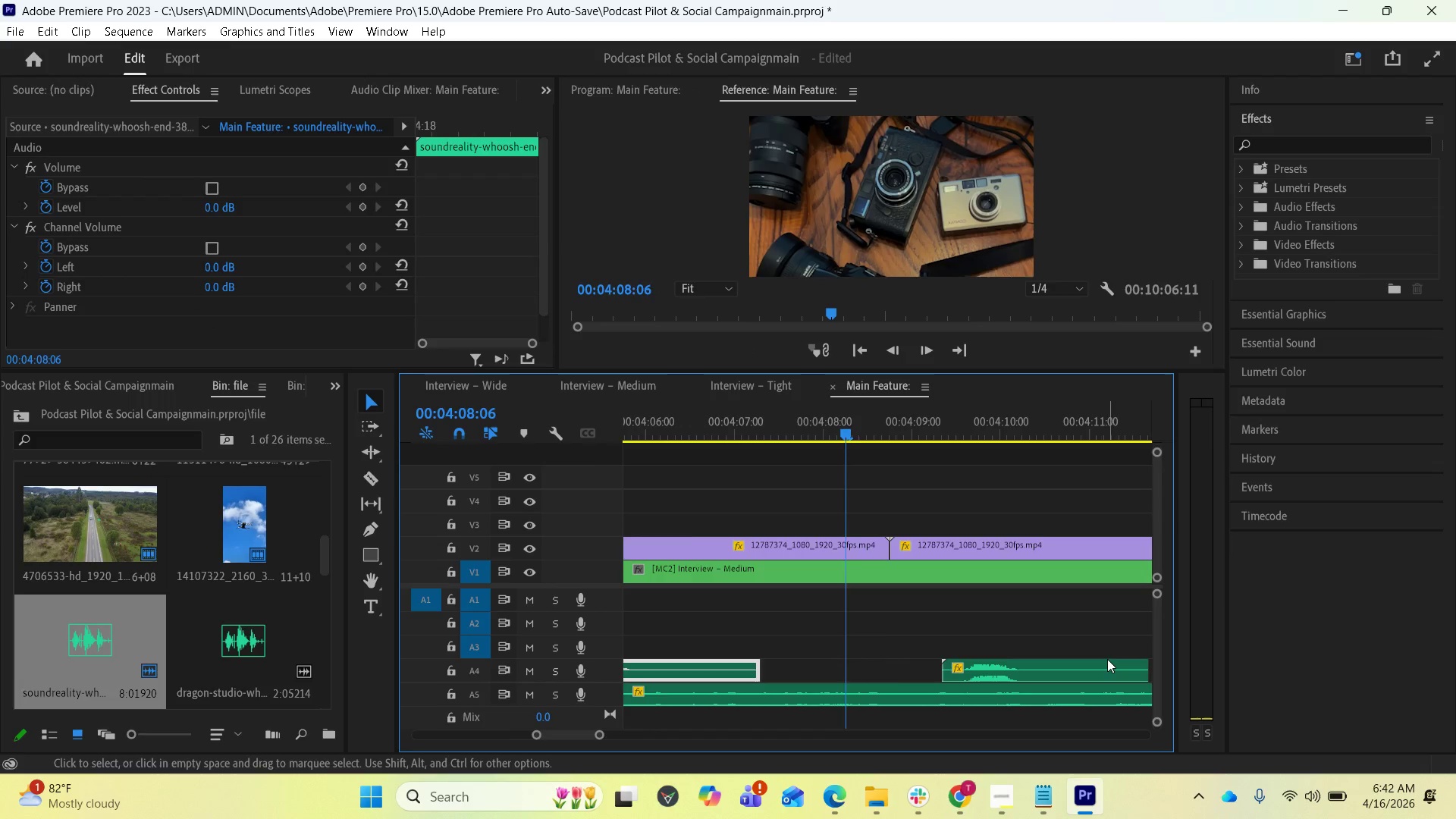 
left_click_drag(start_coordinate=[886, 671], to_coordinate=[1053, 663])
 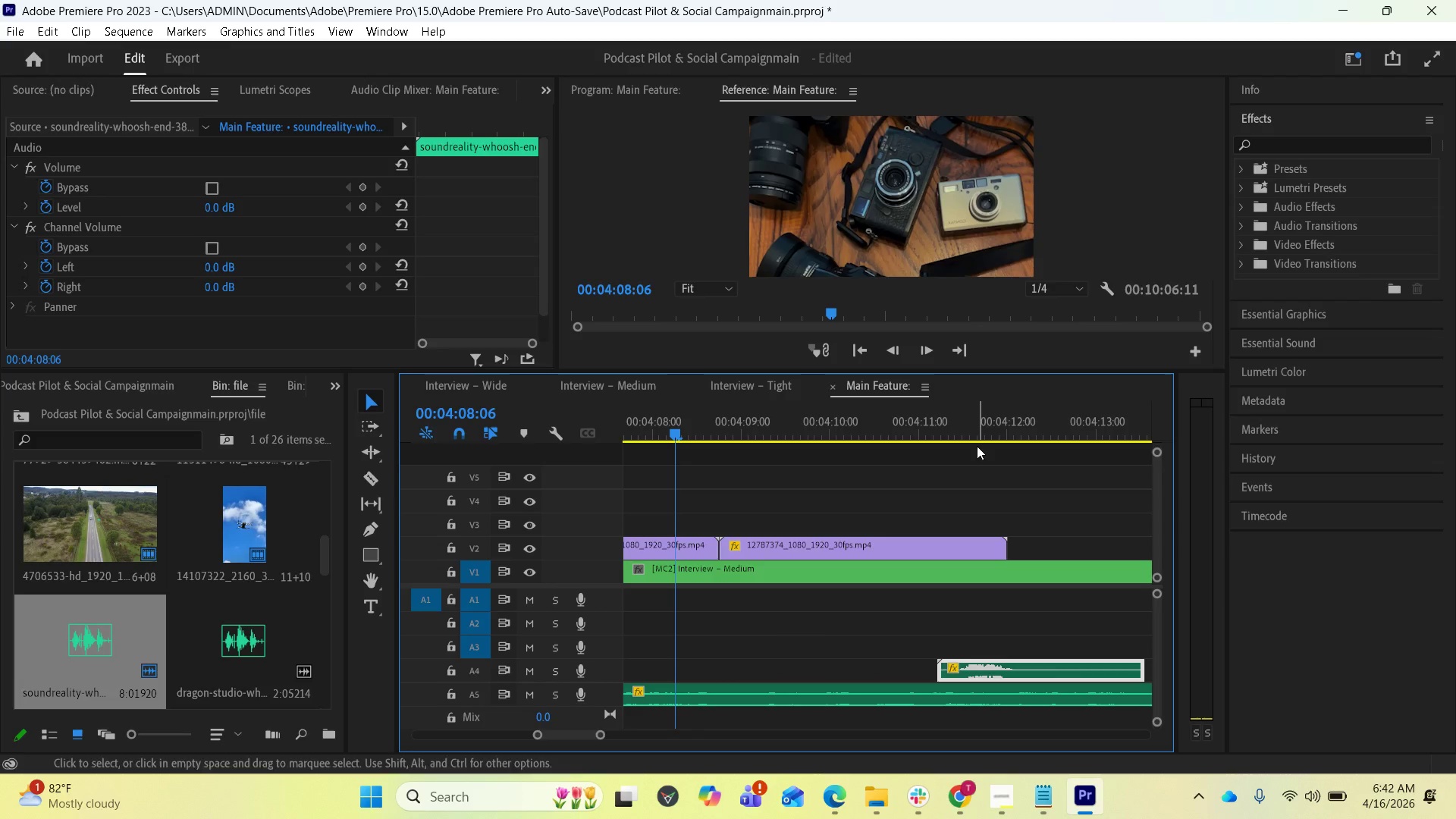 
scroll: coordinate [1093, 672], scroll_direction: down, amount: 6.0
 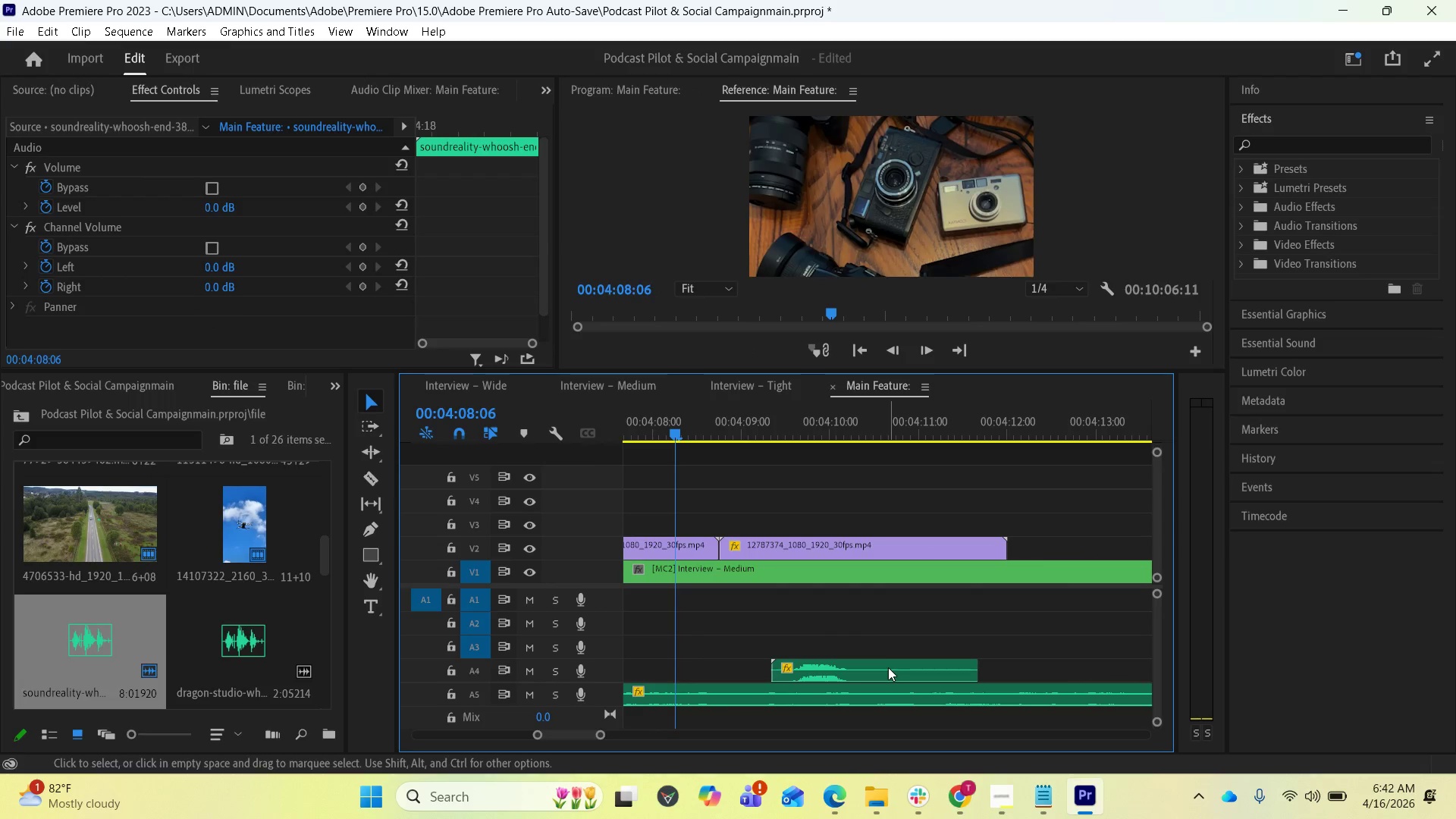 
left_click([975, 422])
 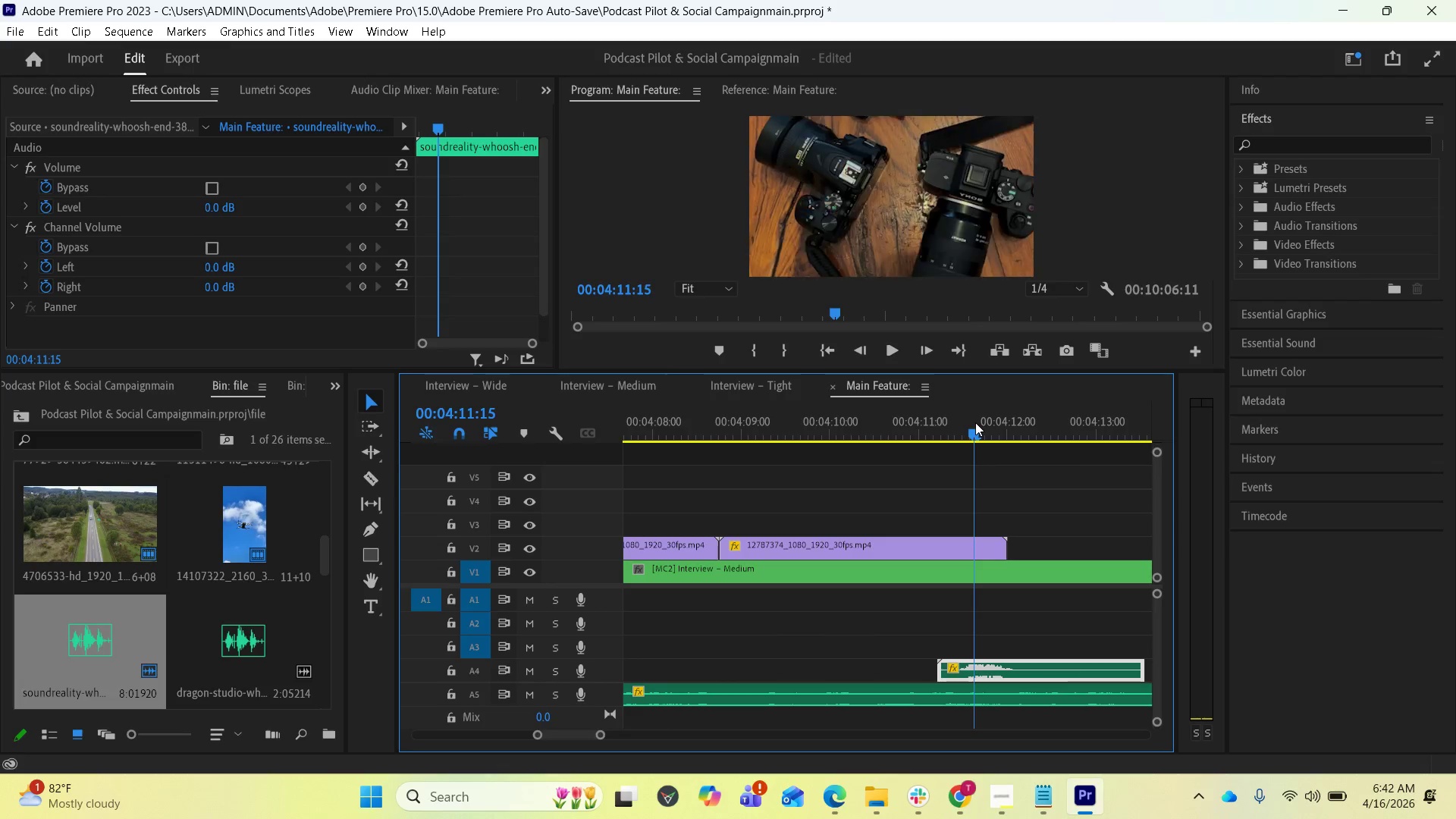 
left_click_drag(start_coordinate=[975, 422], to_coordinate=[999, 418])
 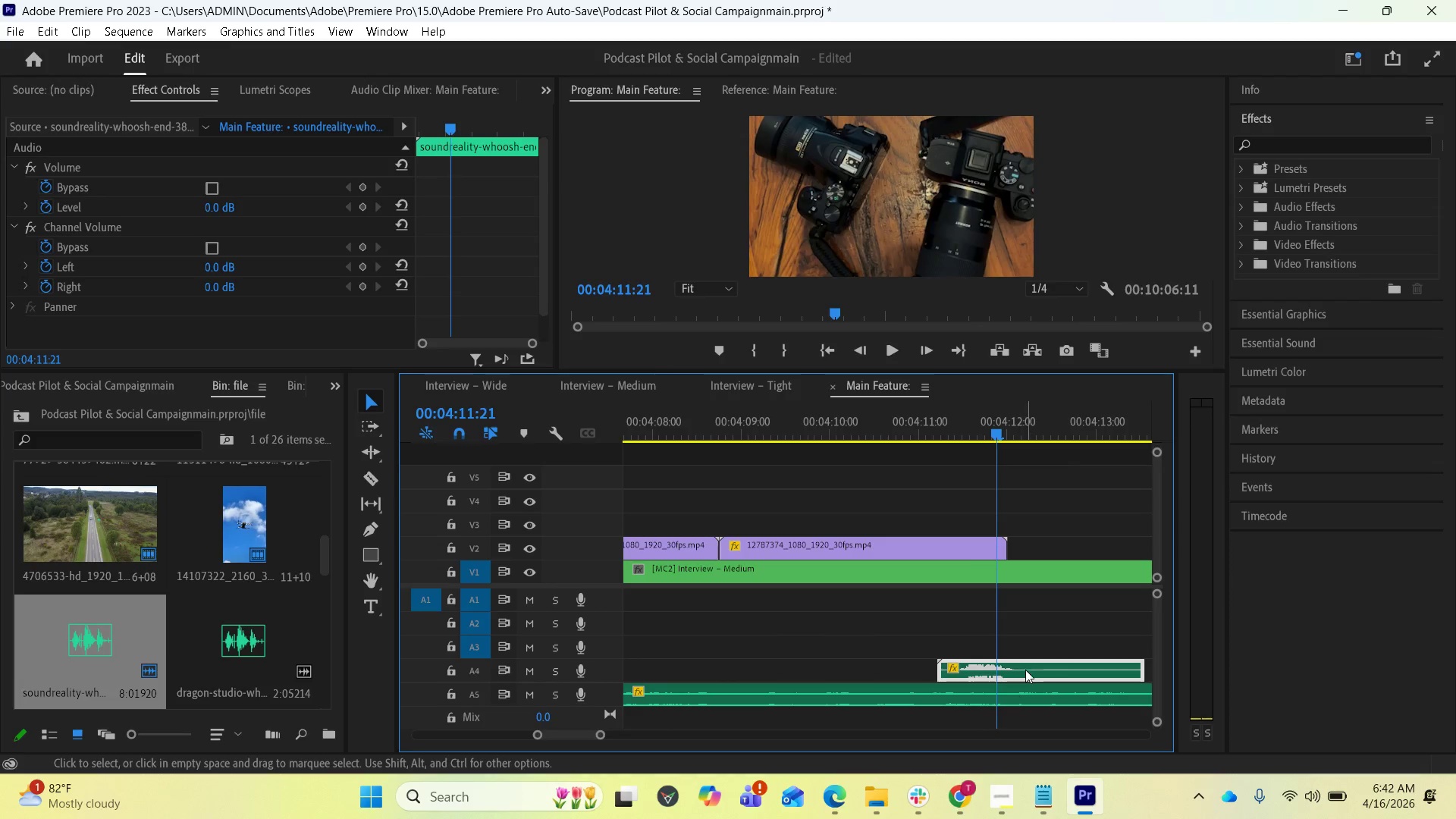 
left_click_drag(start_coordinate=[1025, 669], to_coordinate=[1058, 665])
 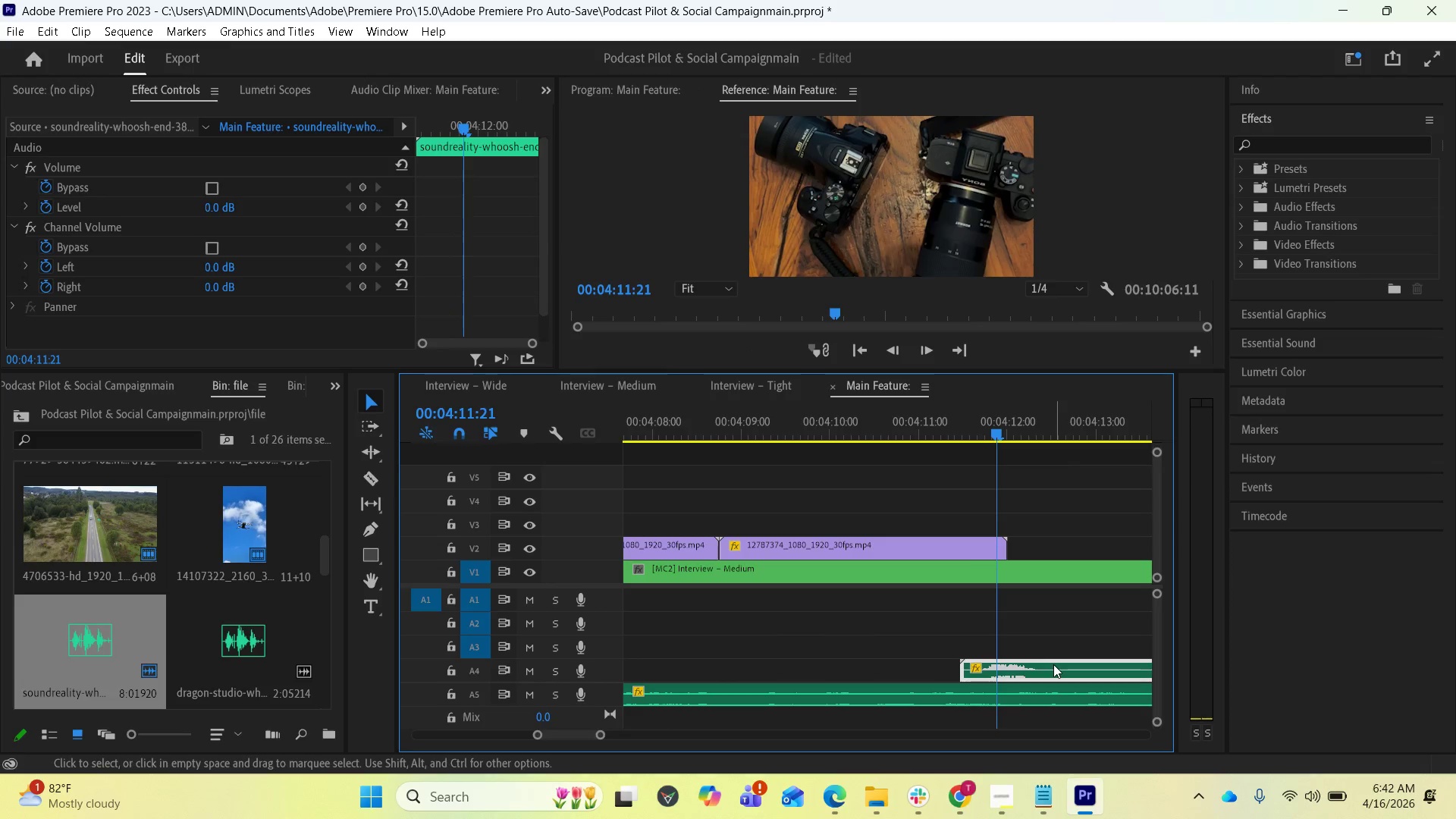 
key(Space)
 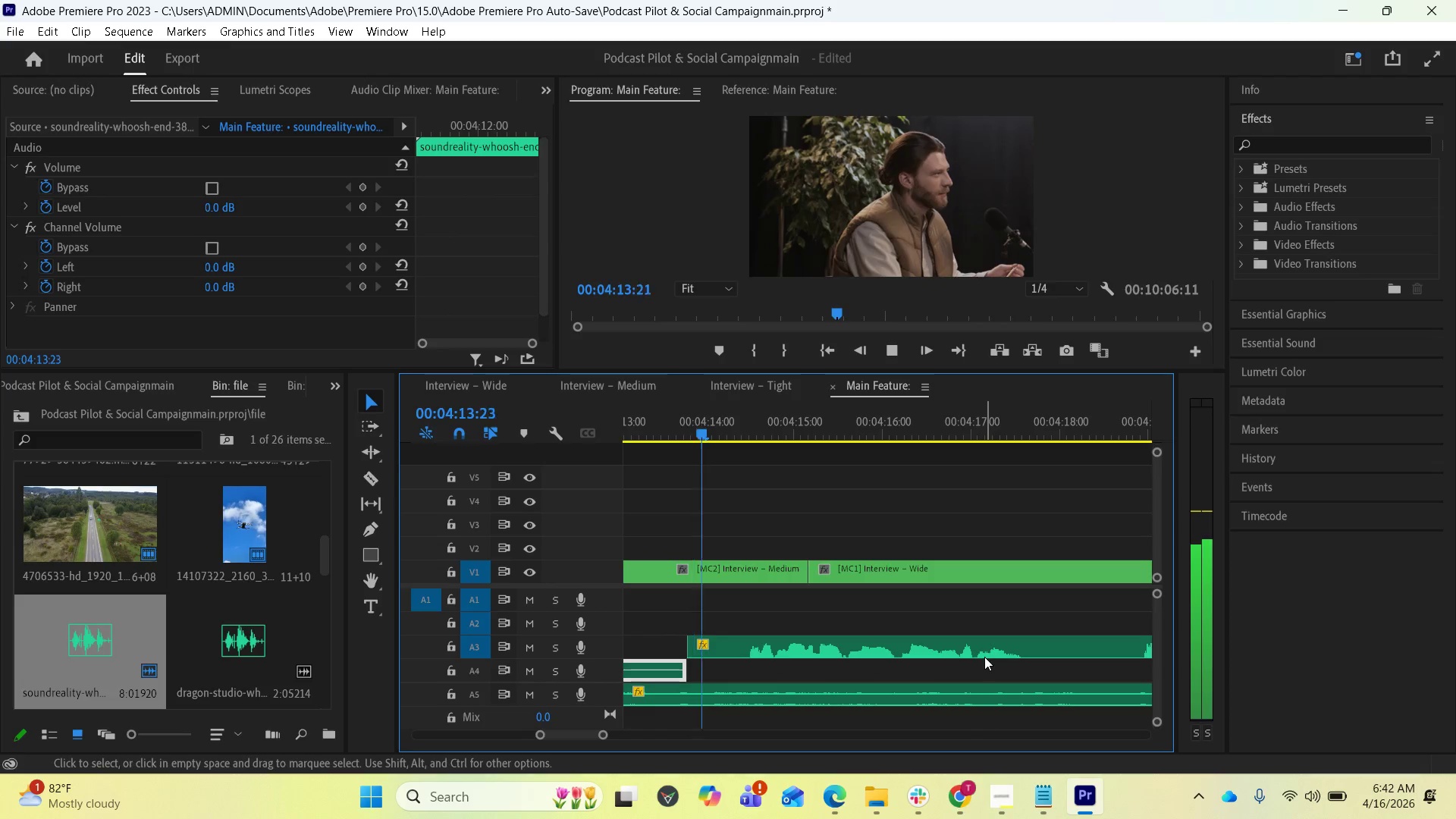 
key(Space)
 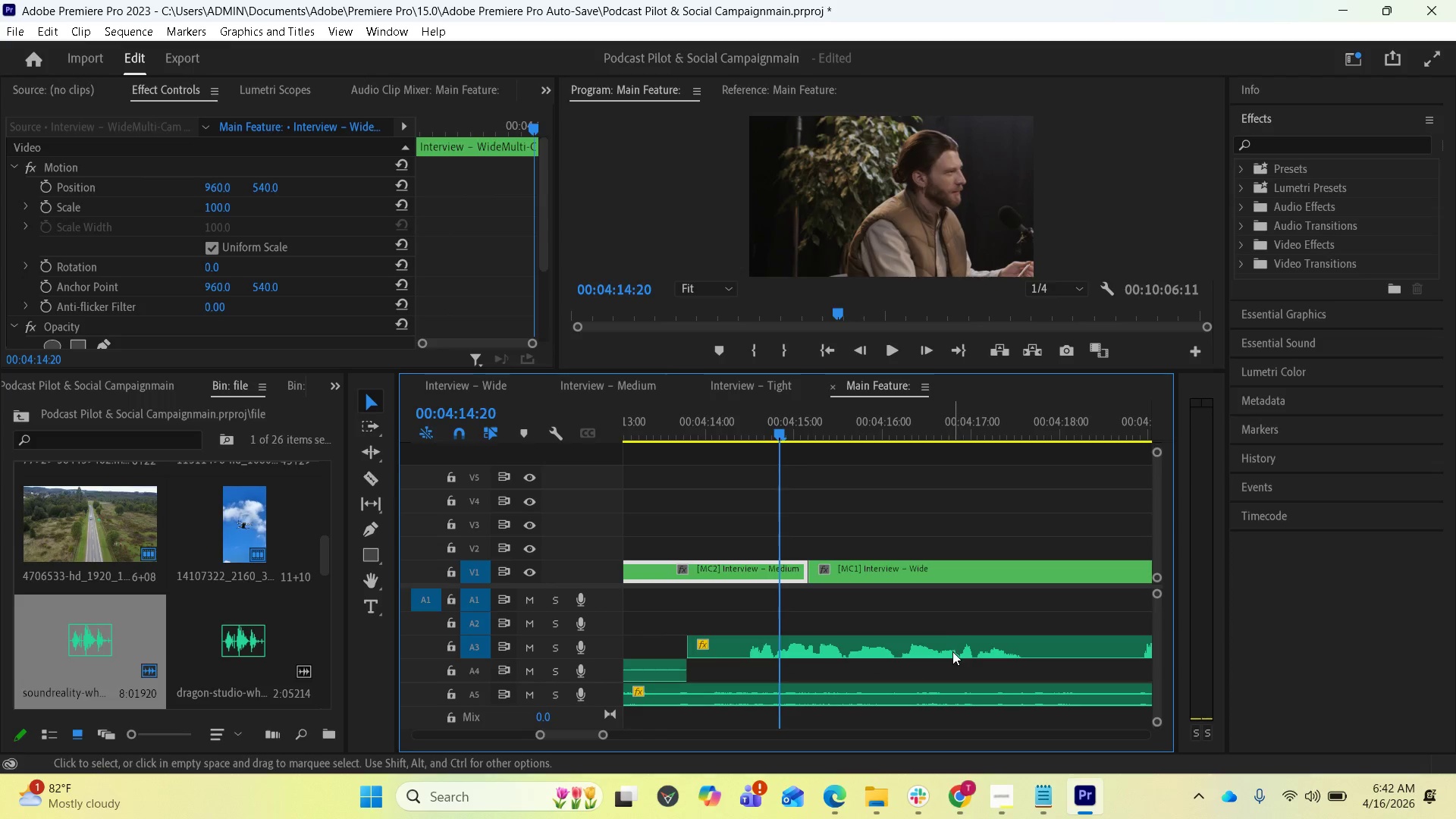 
key(Space)
 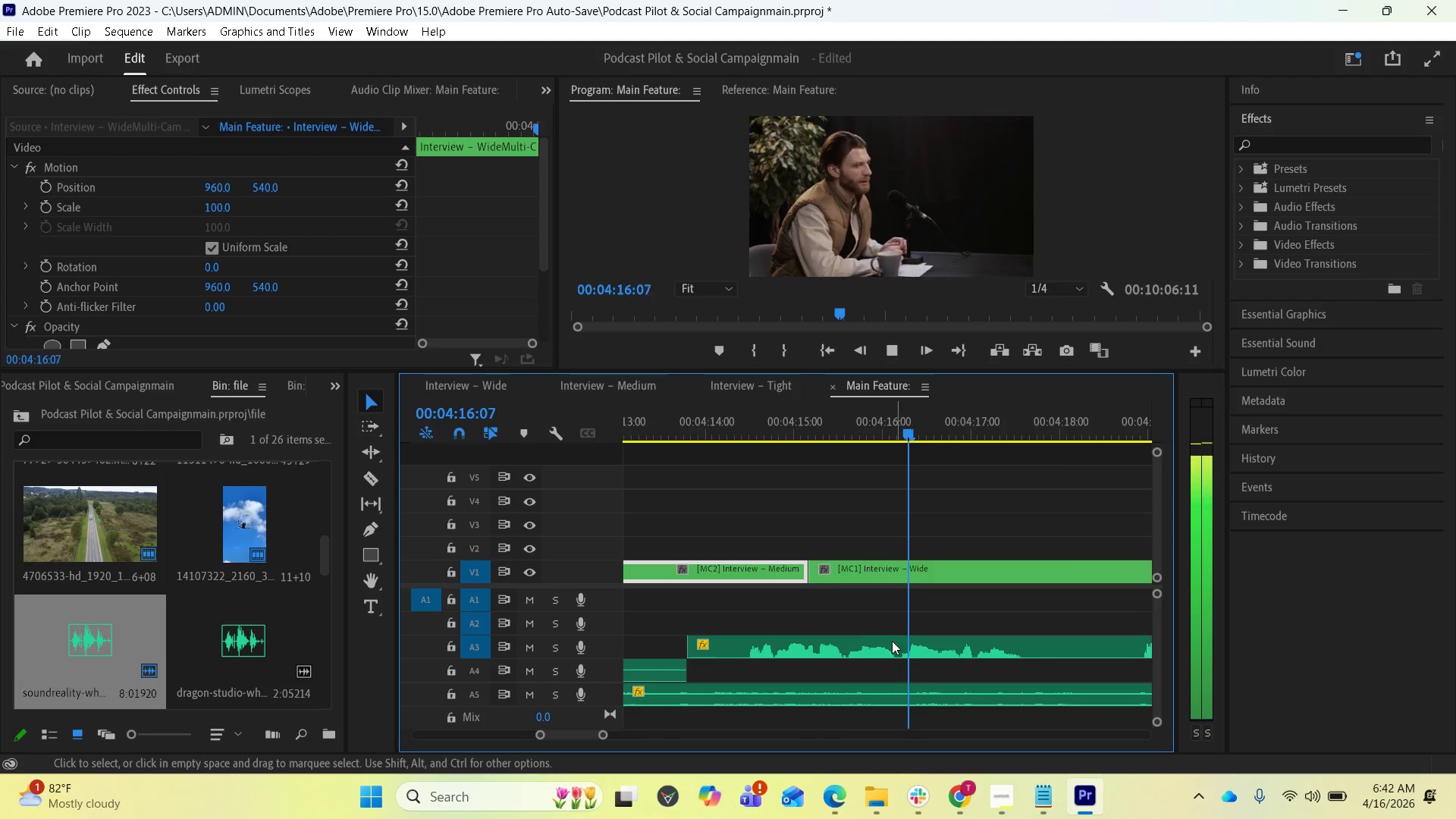 
key(Space)
 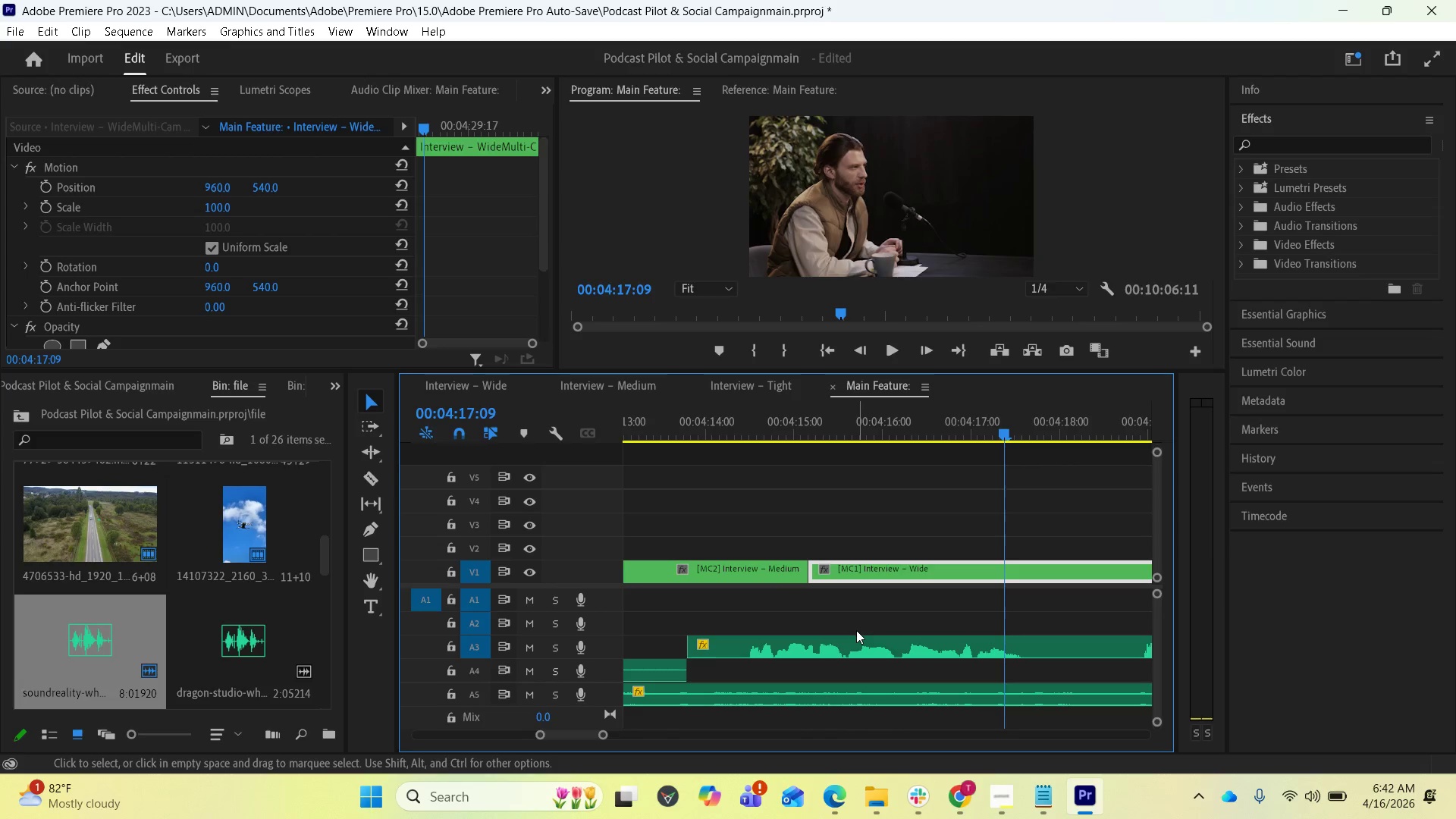 
key(Equal)
 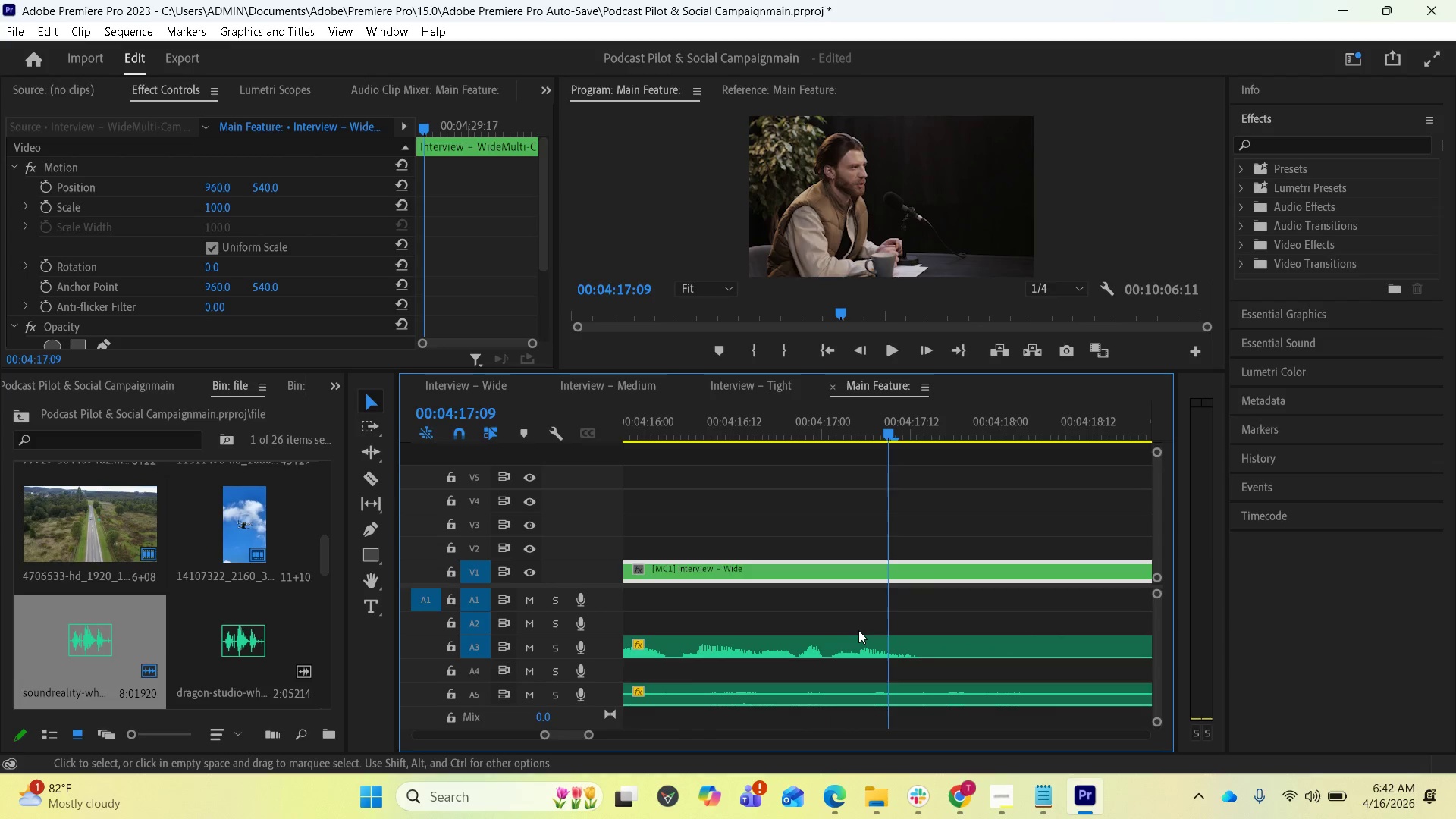 
key(Equal)
 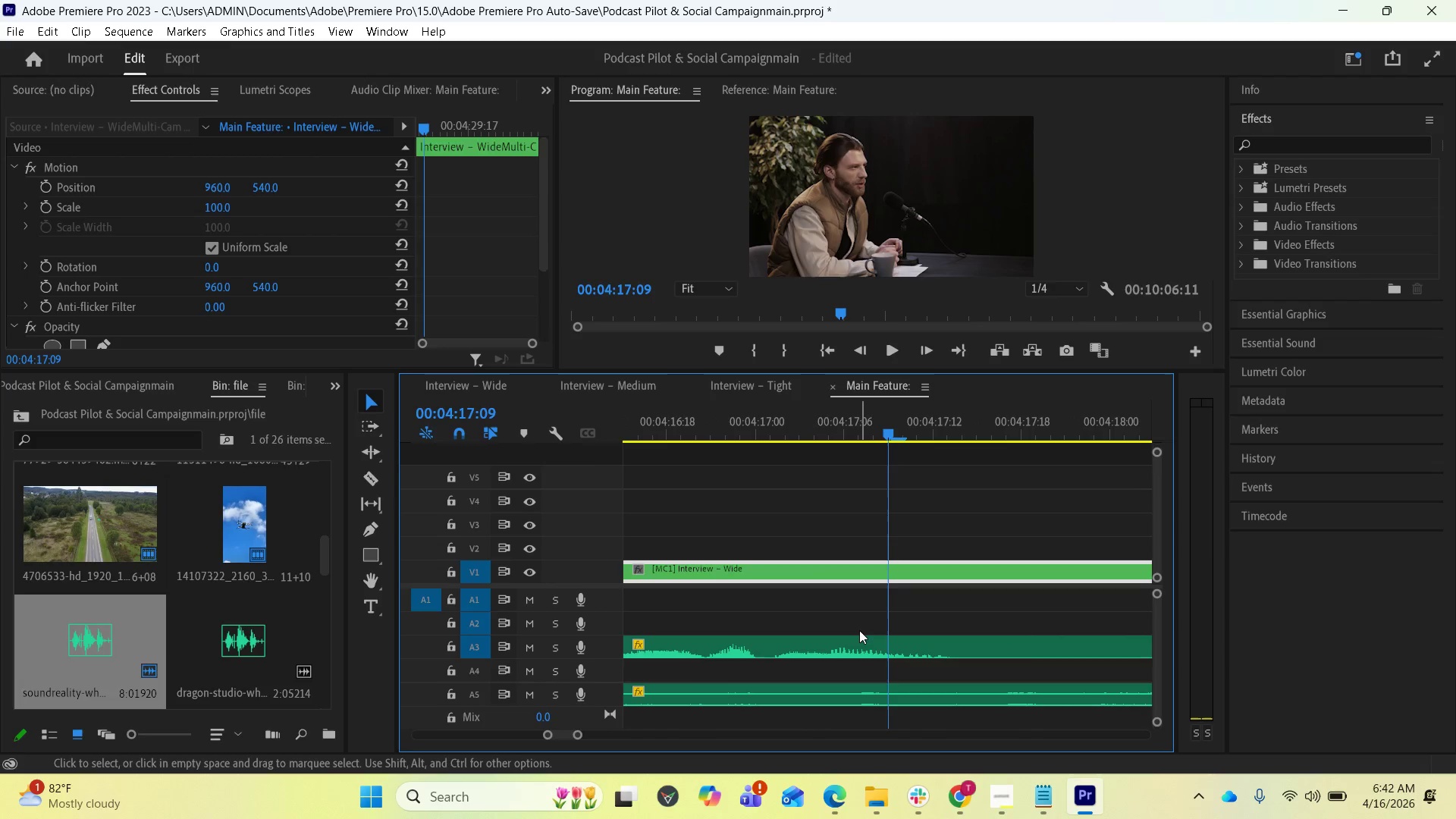 
key(Minus)
 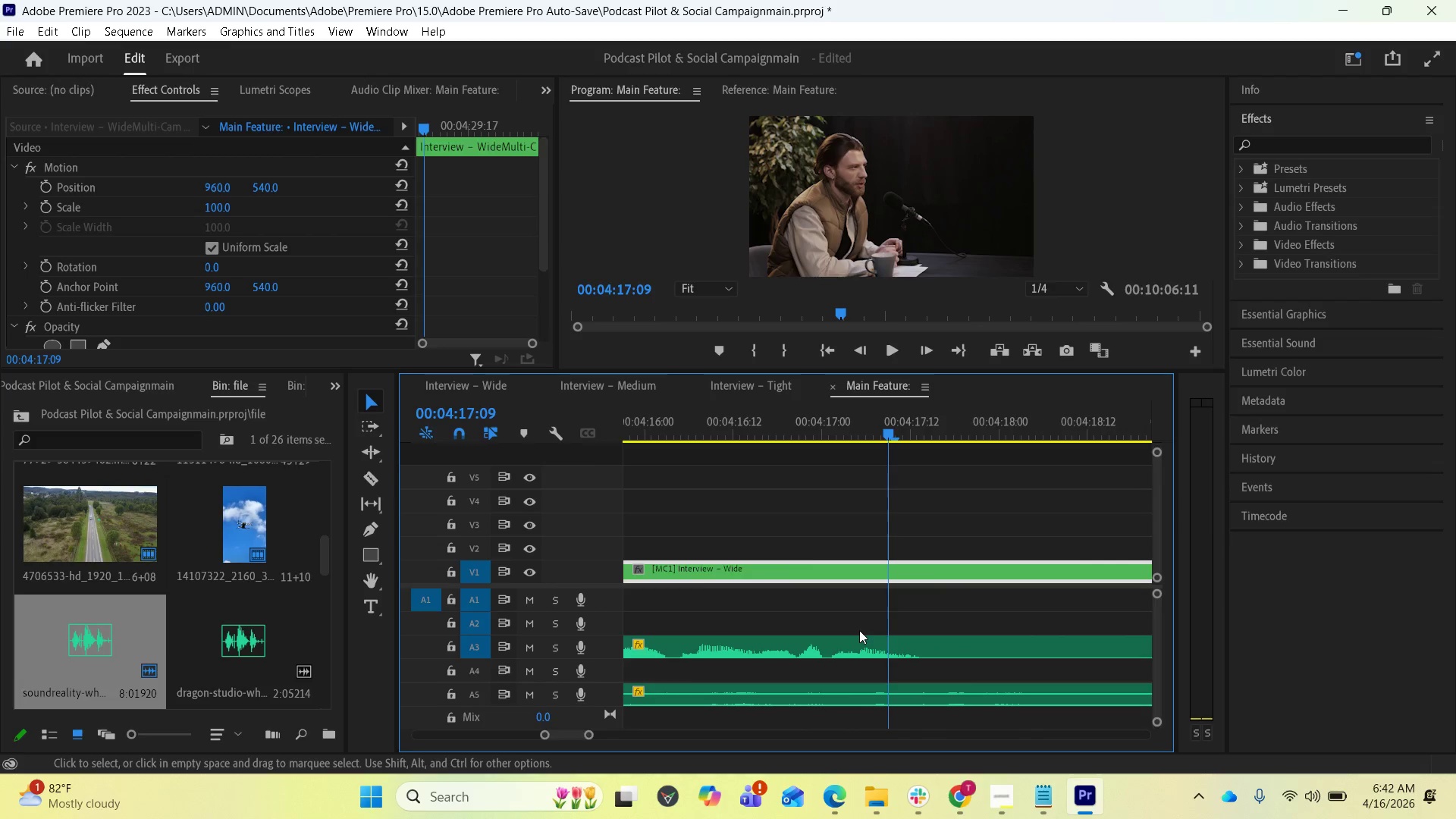 
key(Minus)
 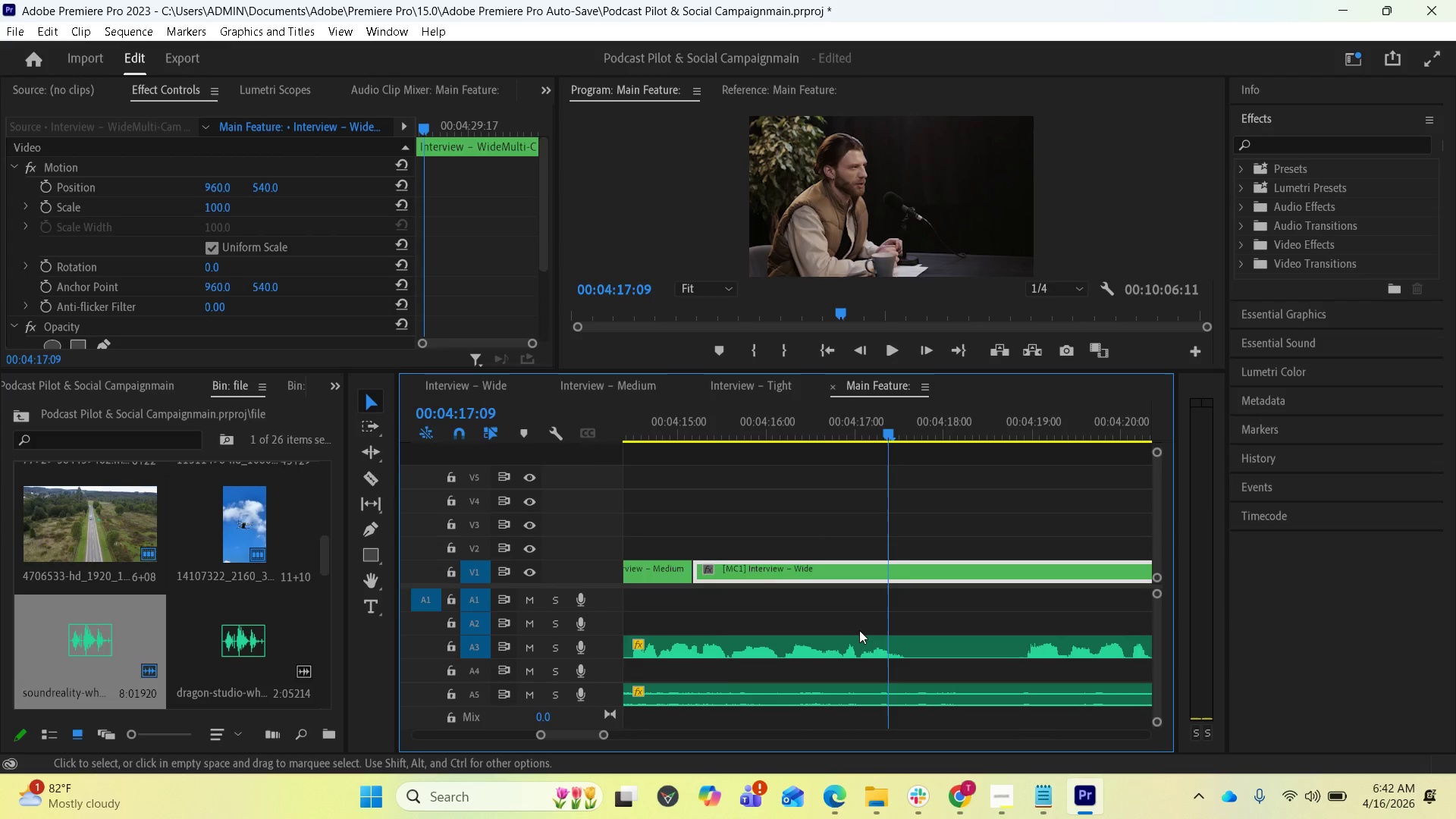 
key(Minus)
 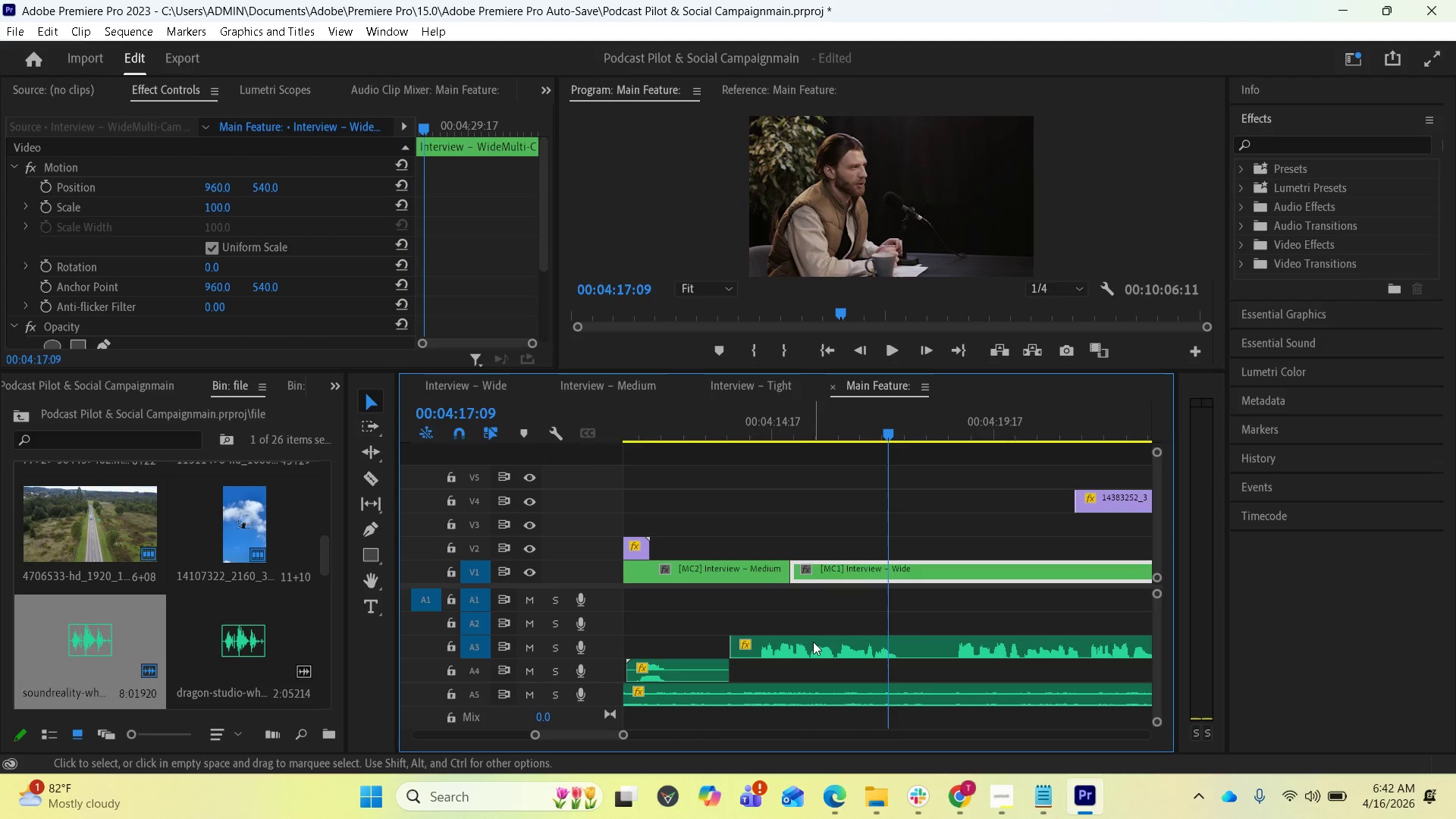 
key(Space)
 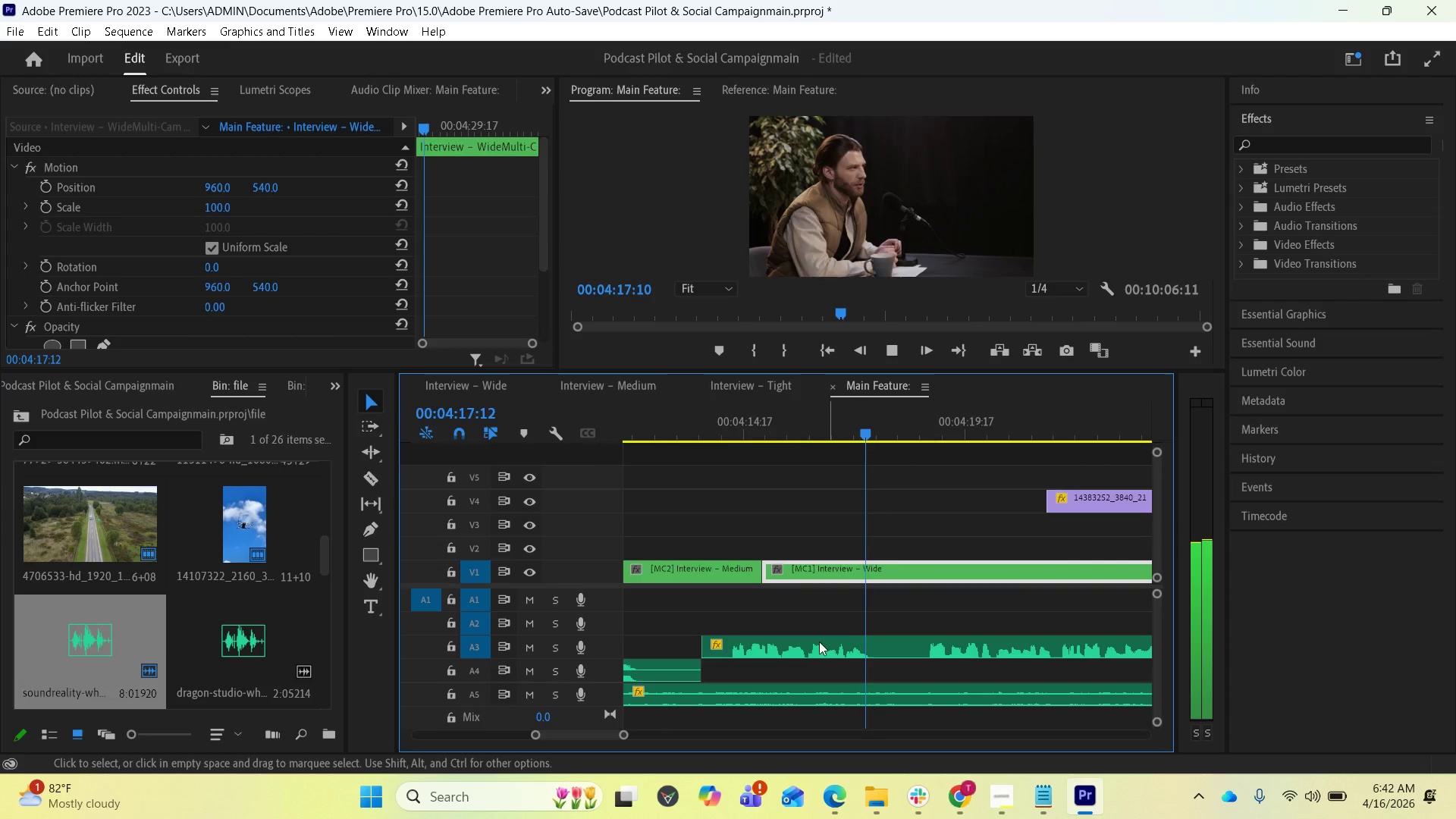 
key(Space)
 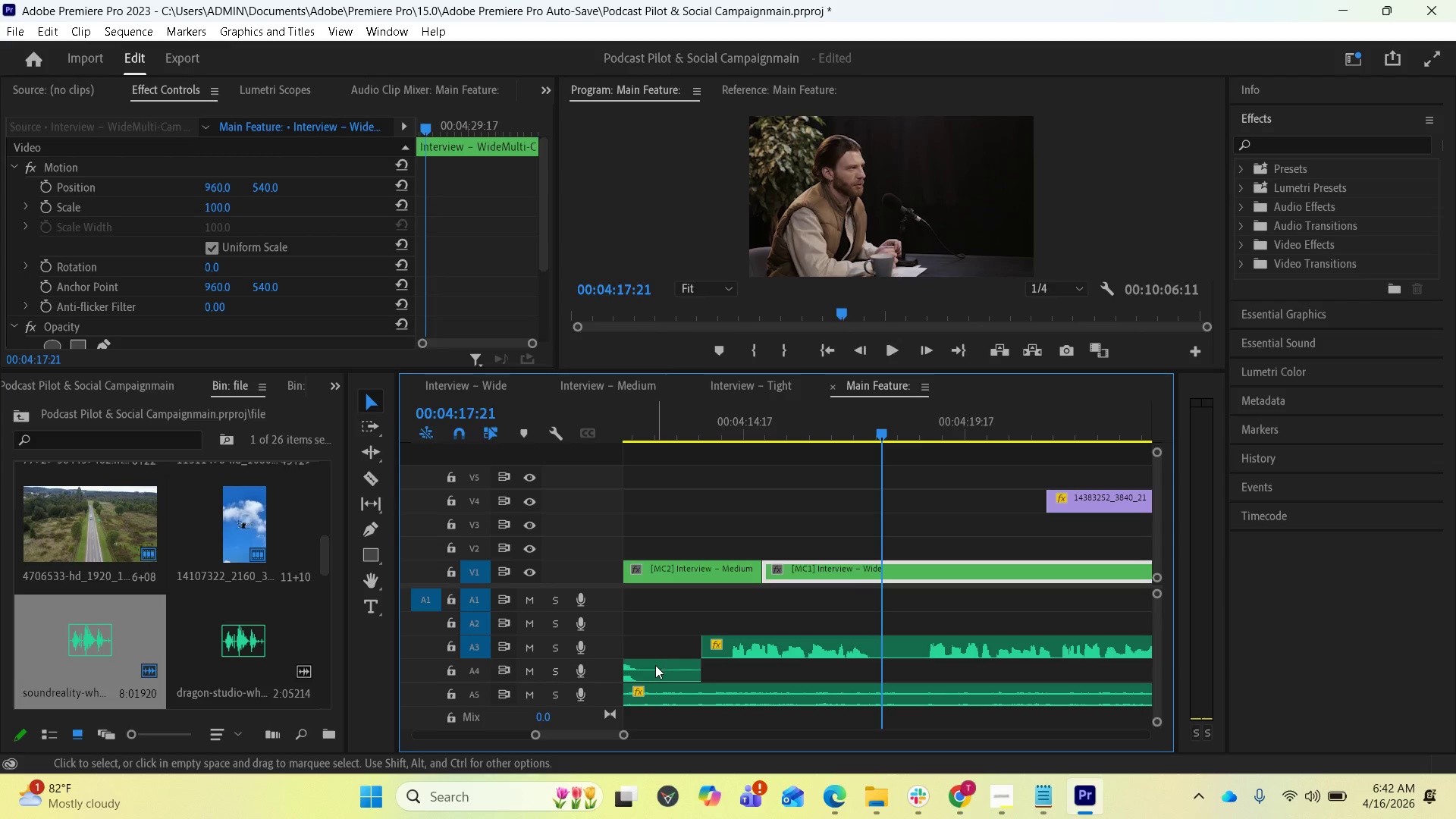 
scroll: coordinate [806, 642], scroll_direction: down, amount: 1.0
 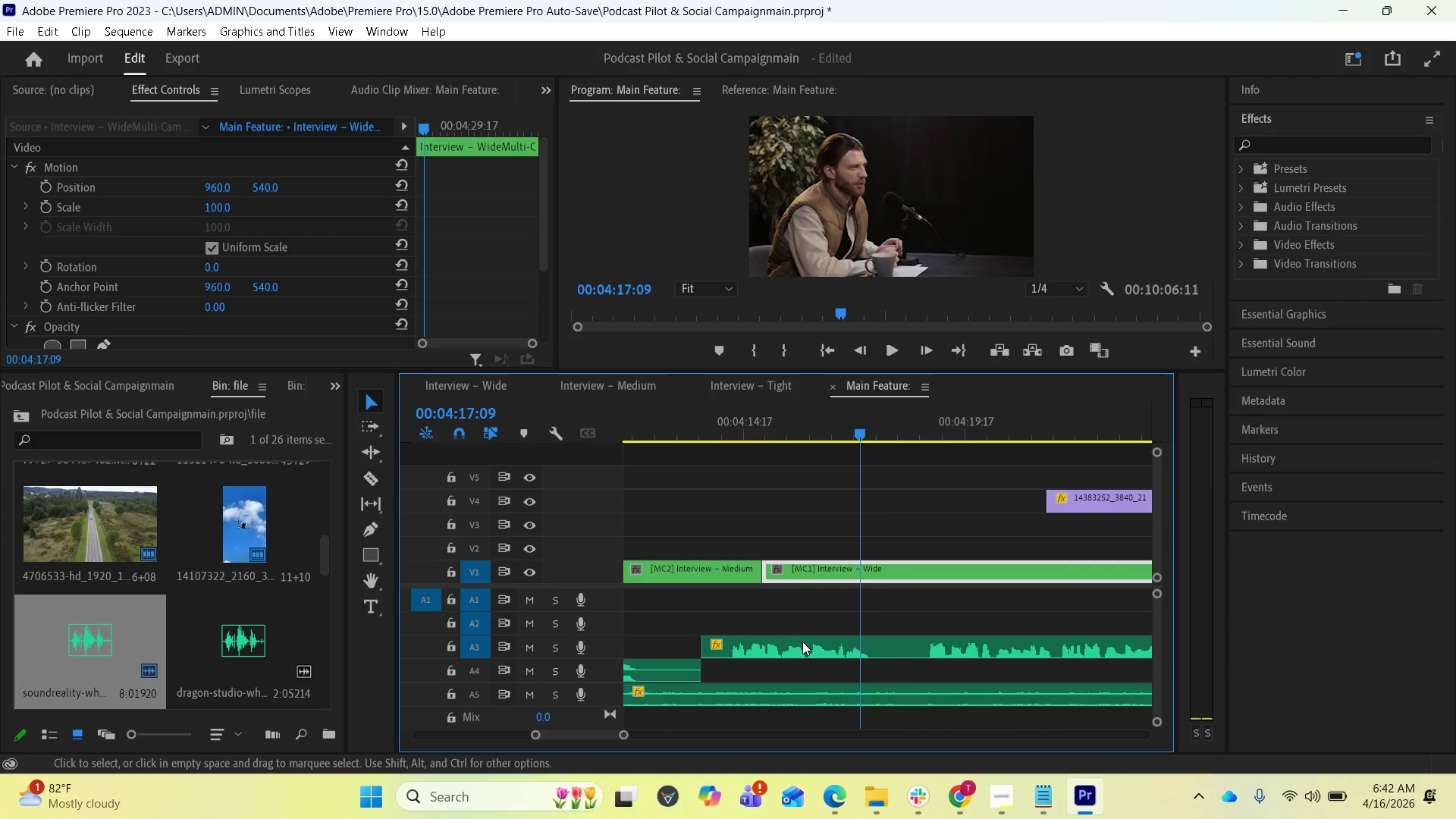 
left_click_drag(start_coordinate=[654, 668], to_coordinate=[1085, 670])
 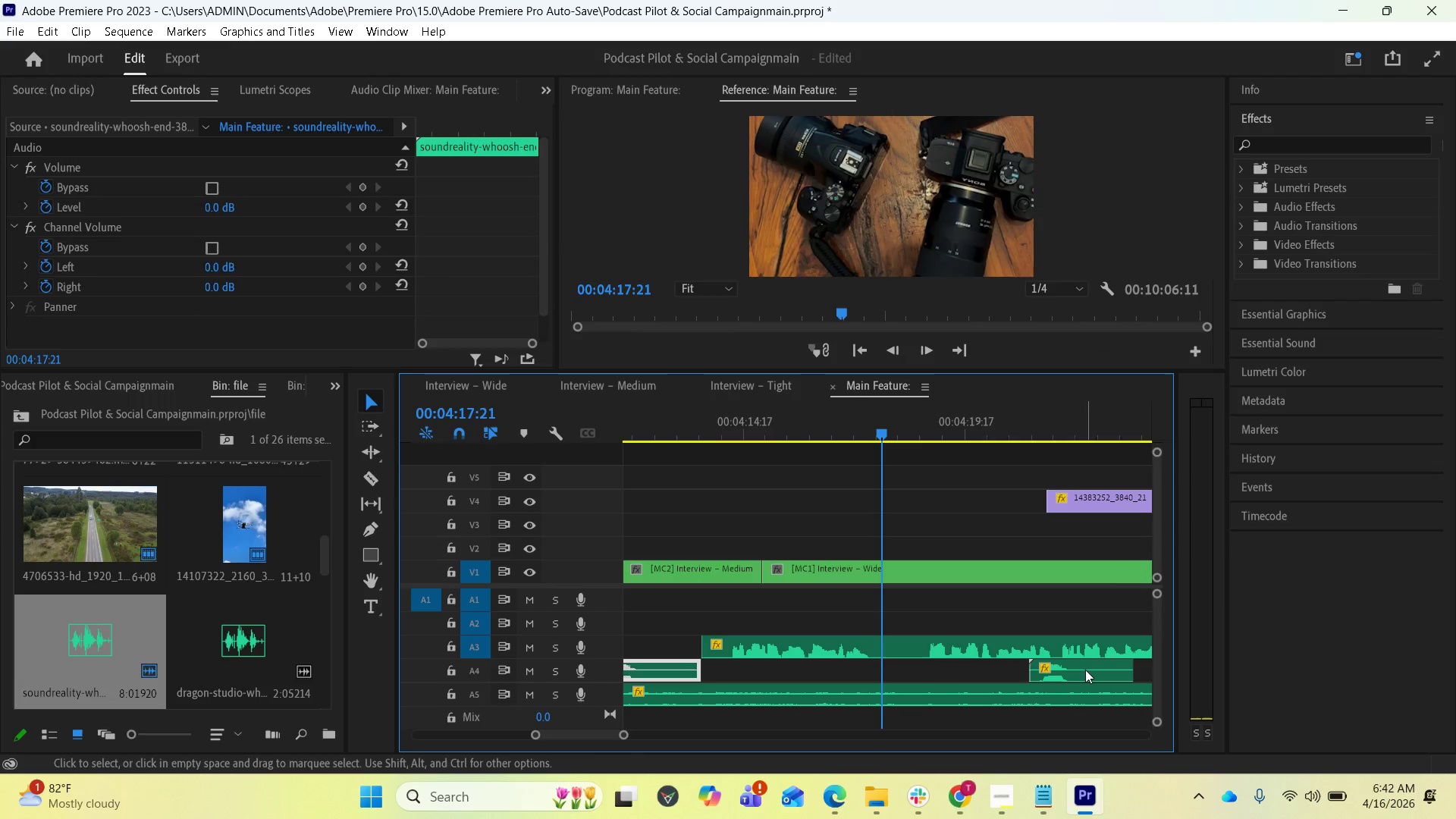 
hold_key(key=AltLeft, duration=4.14)
 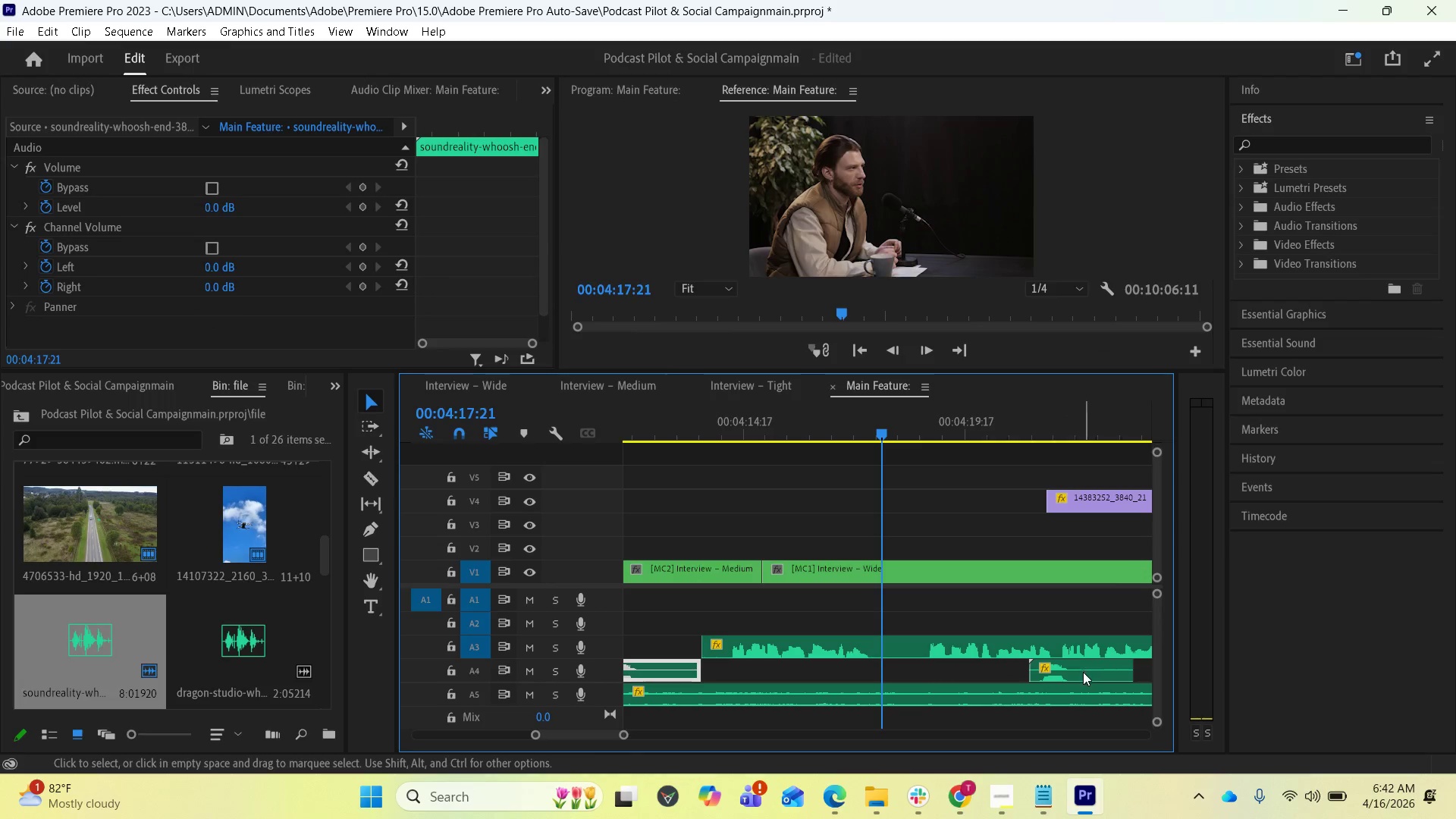 
key(Space)
 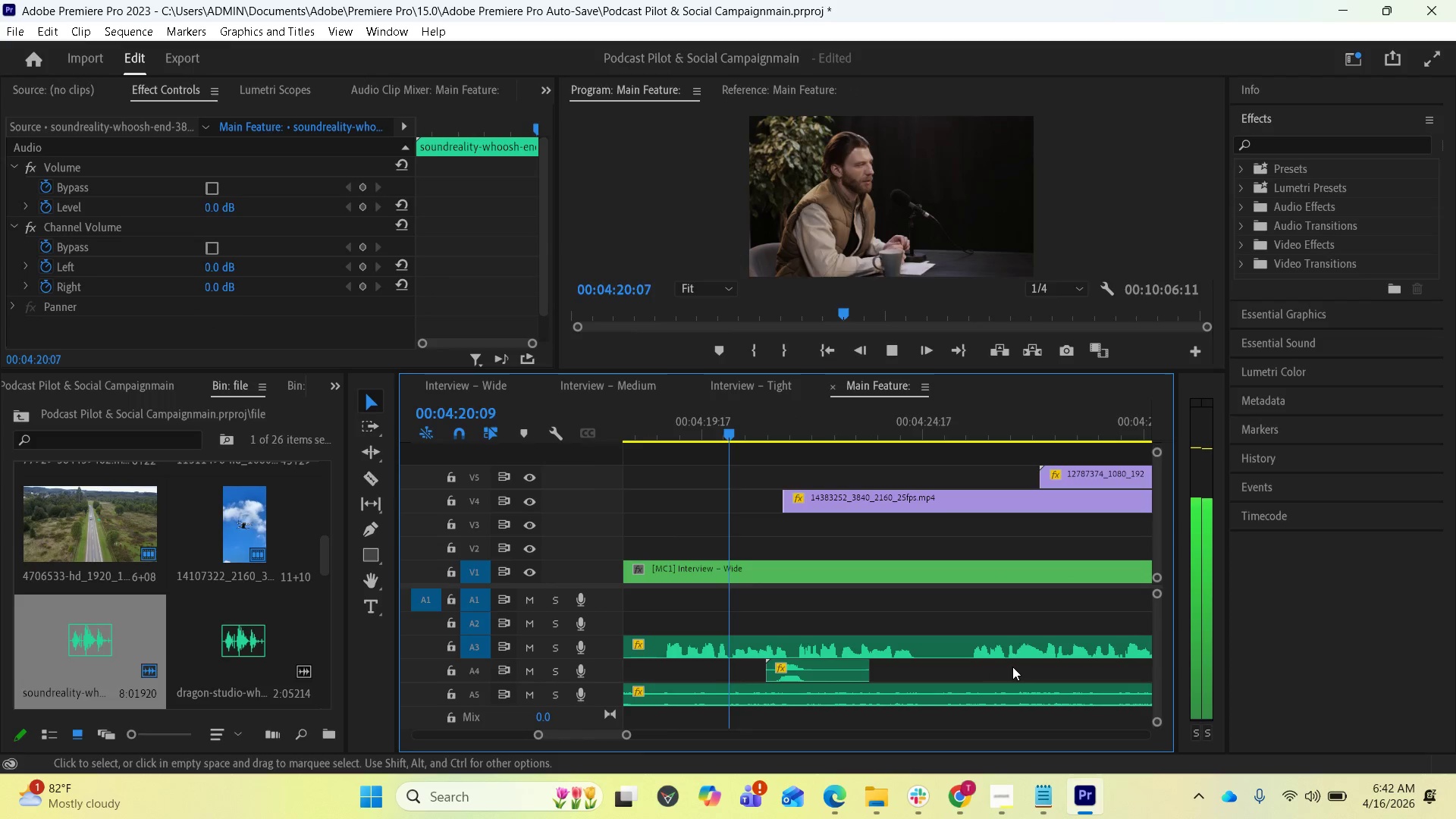 
scroll: coordinate [1018, 667], scroll_direction: down, amount: 9.0
 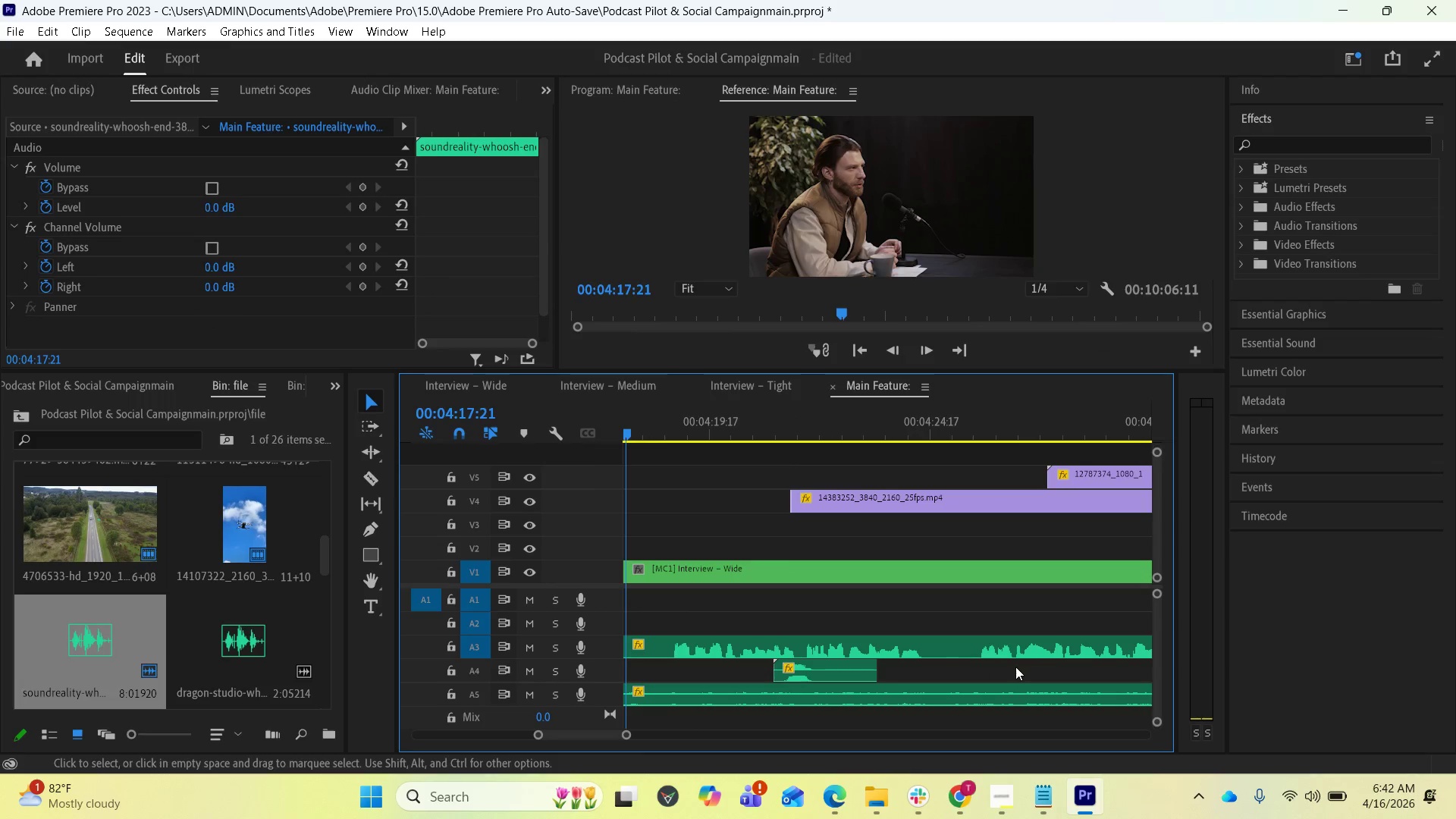 
key(Space)
 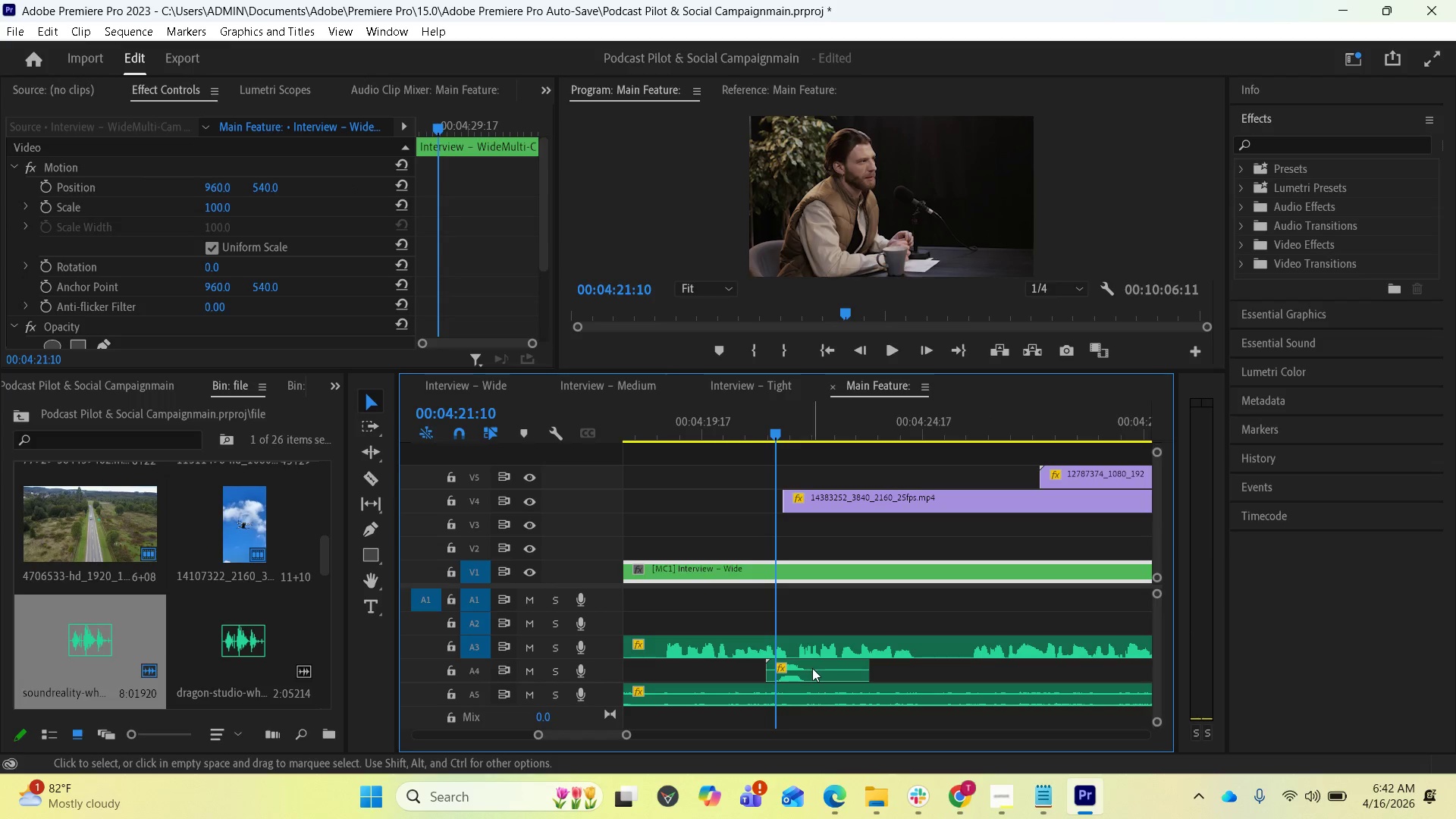 
key(Equal)
 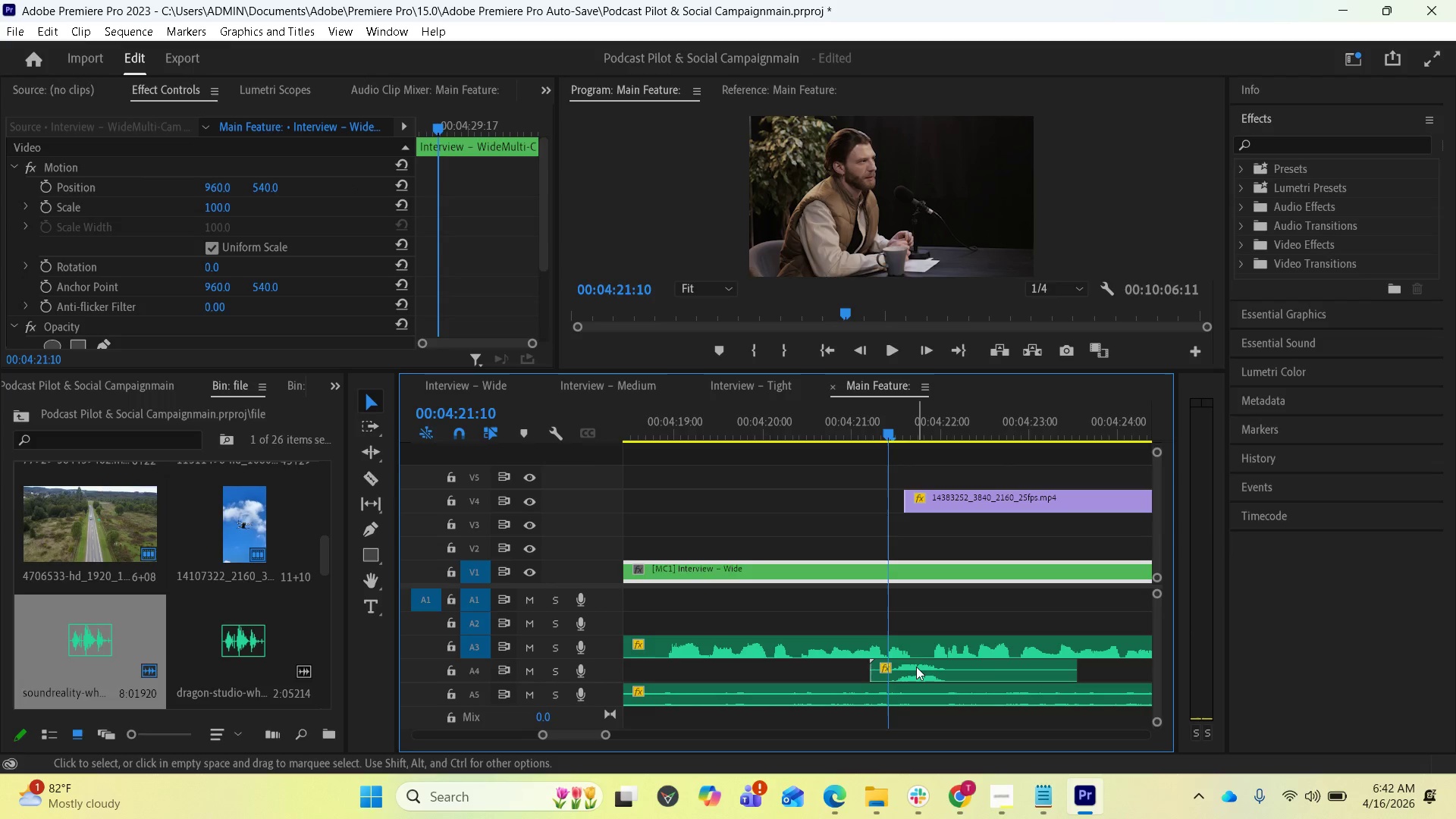 
left_click_drag(start_coordinate=[918, 667], to_coordinate=[911, 669])
 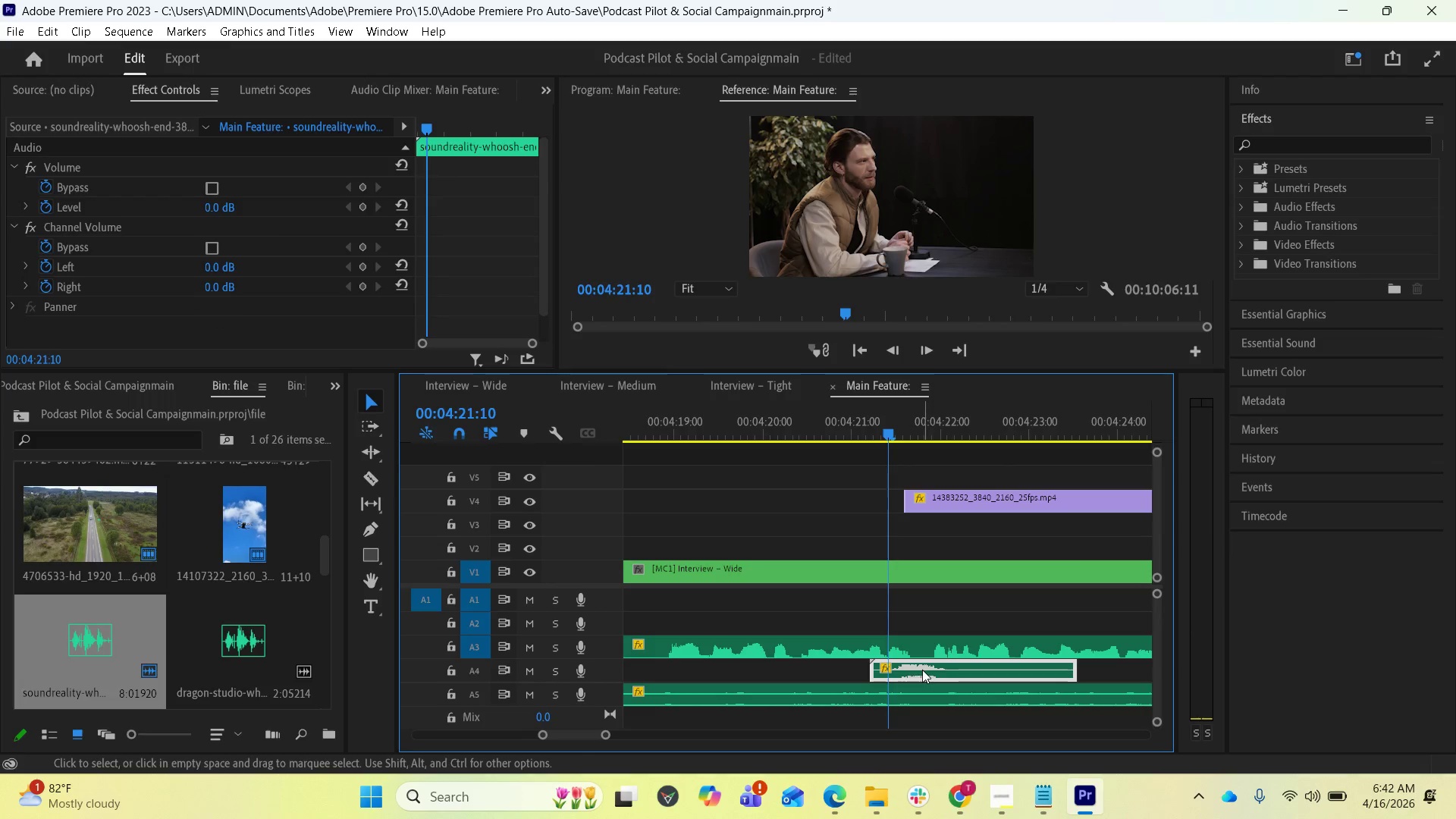 
left_click_drag(start_coordinate=[923, 670], to_coordinate=[898, 672])
 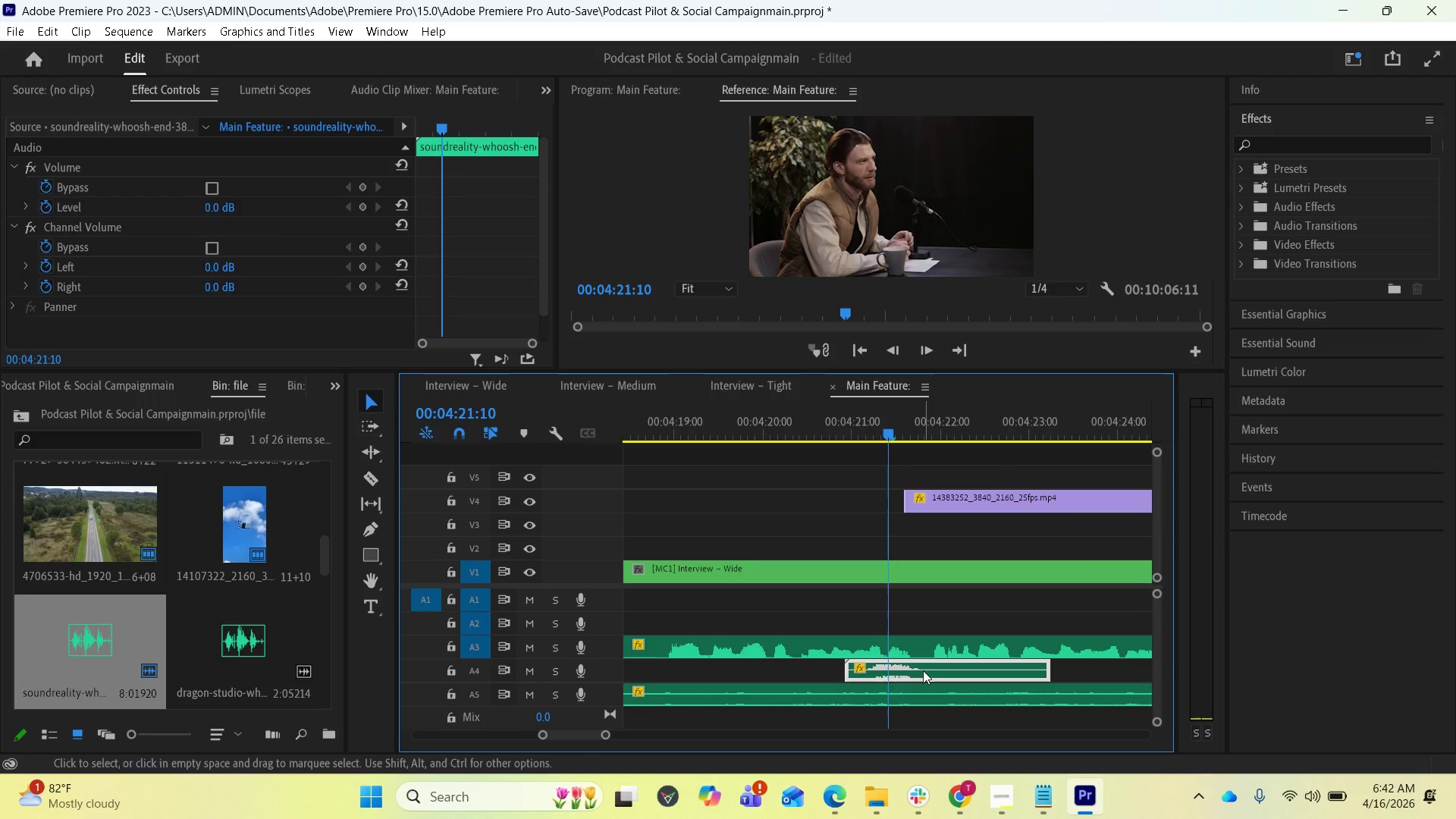 
key(Space)
 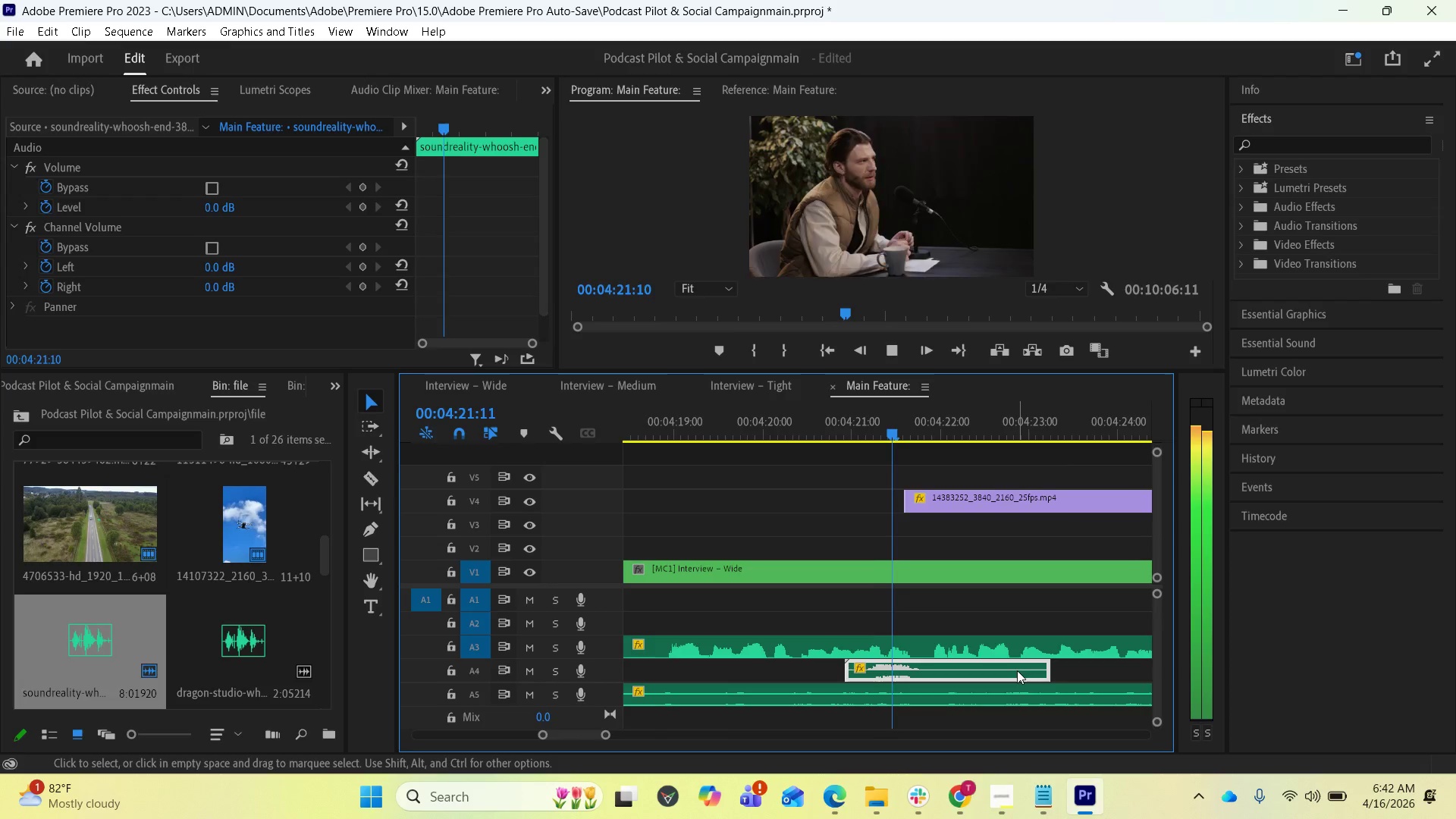 
key(Space)
 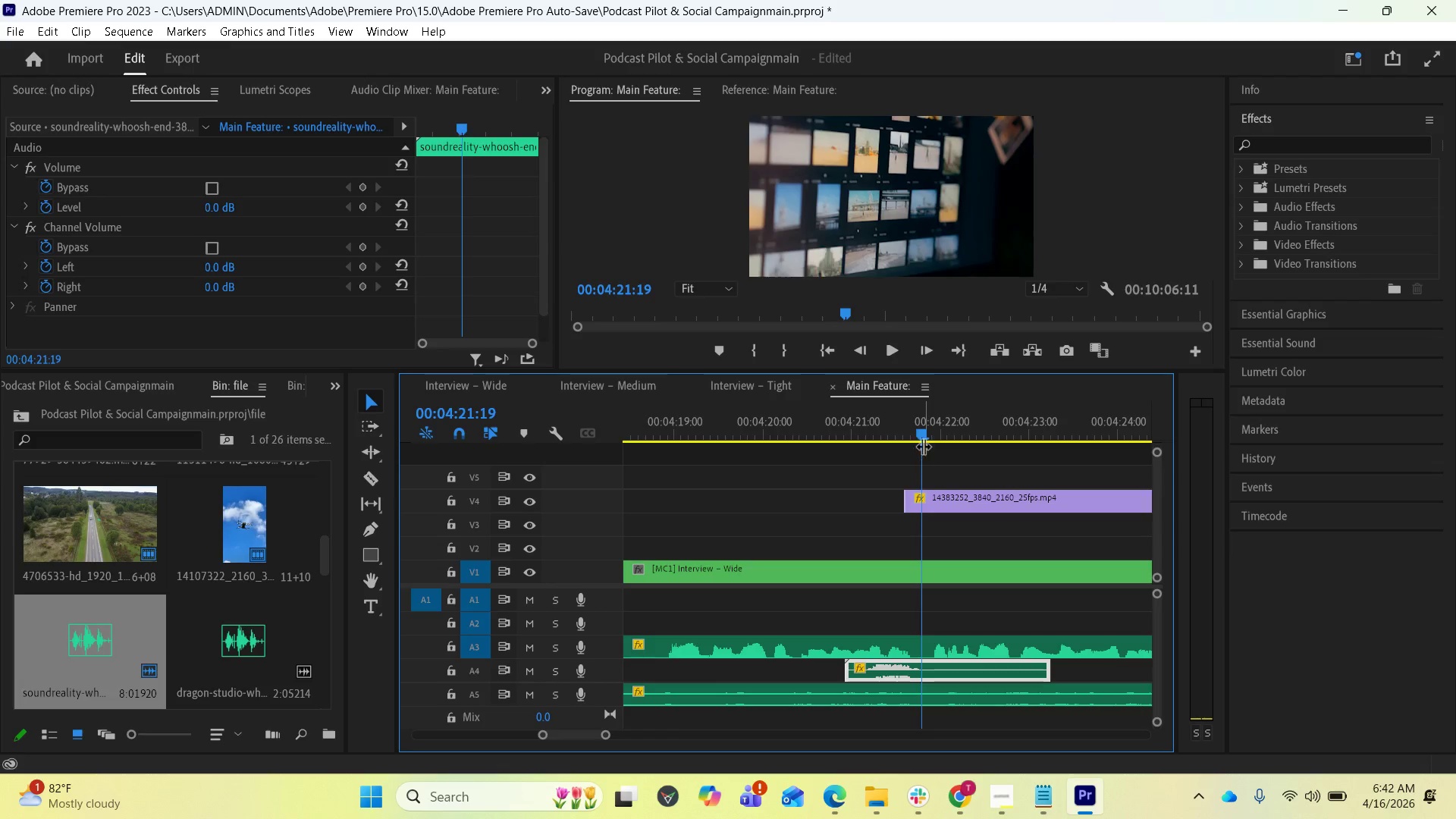 
left_click_drag(start_coordinate=[923, 431], to_coordinate=[902, 433])
 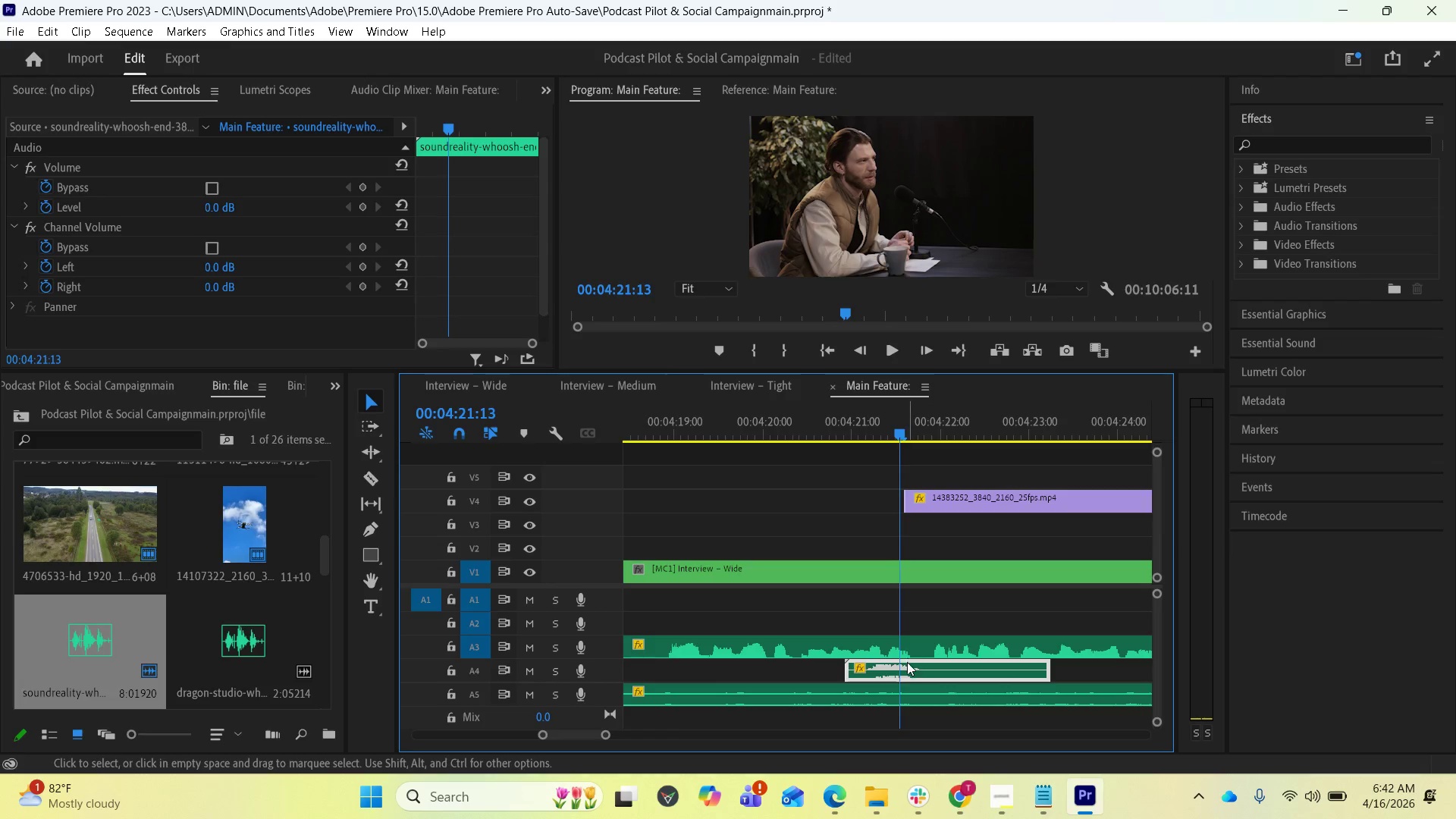 
left_click_drag(start_coordinate=[912, 665], to_coordinate=[931, 665])
 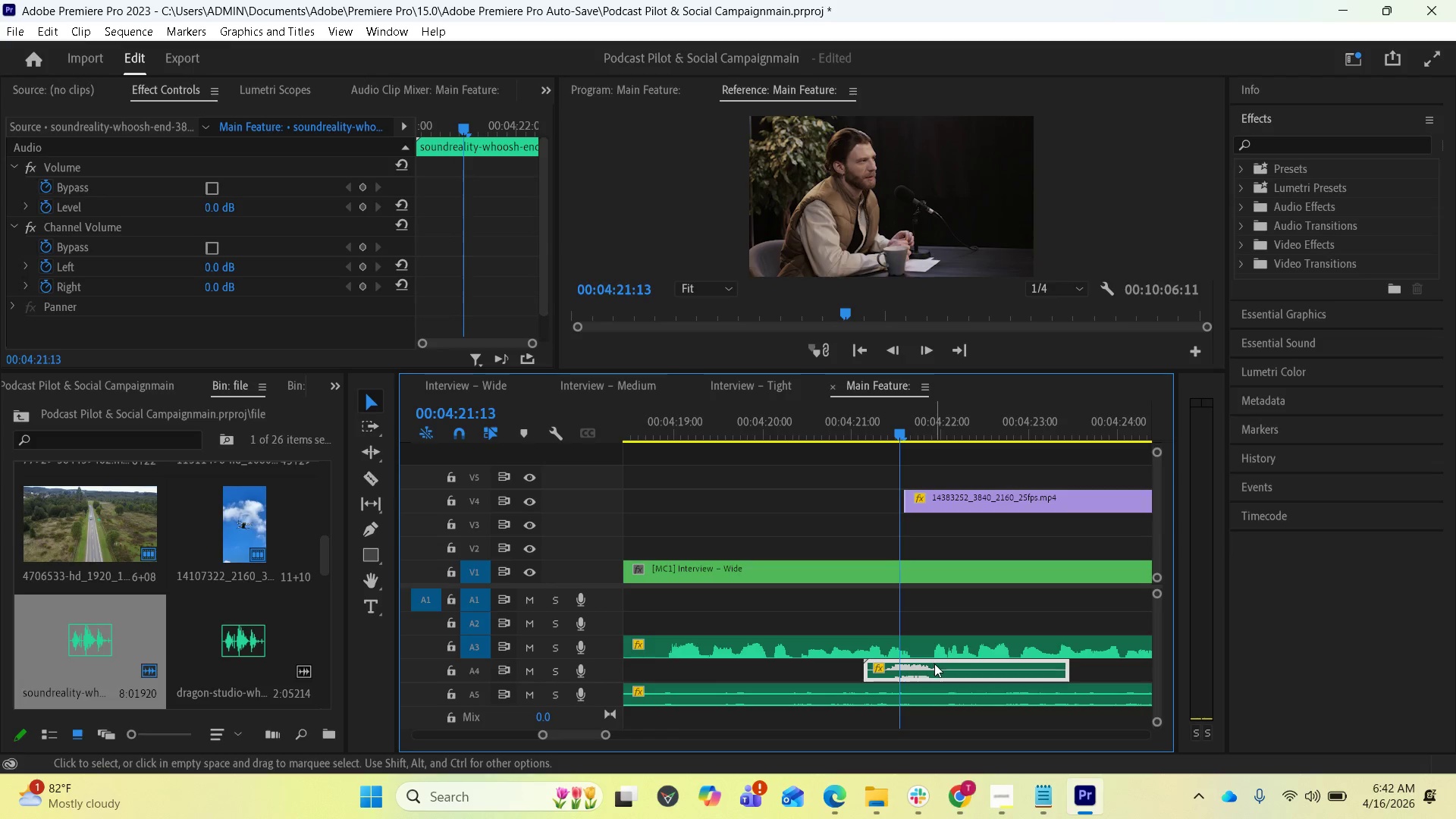 
left_click_drag(start_coordinate=[934, 664], to_coordinate=[923, 664])
 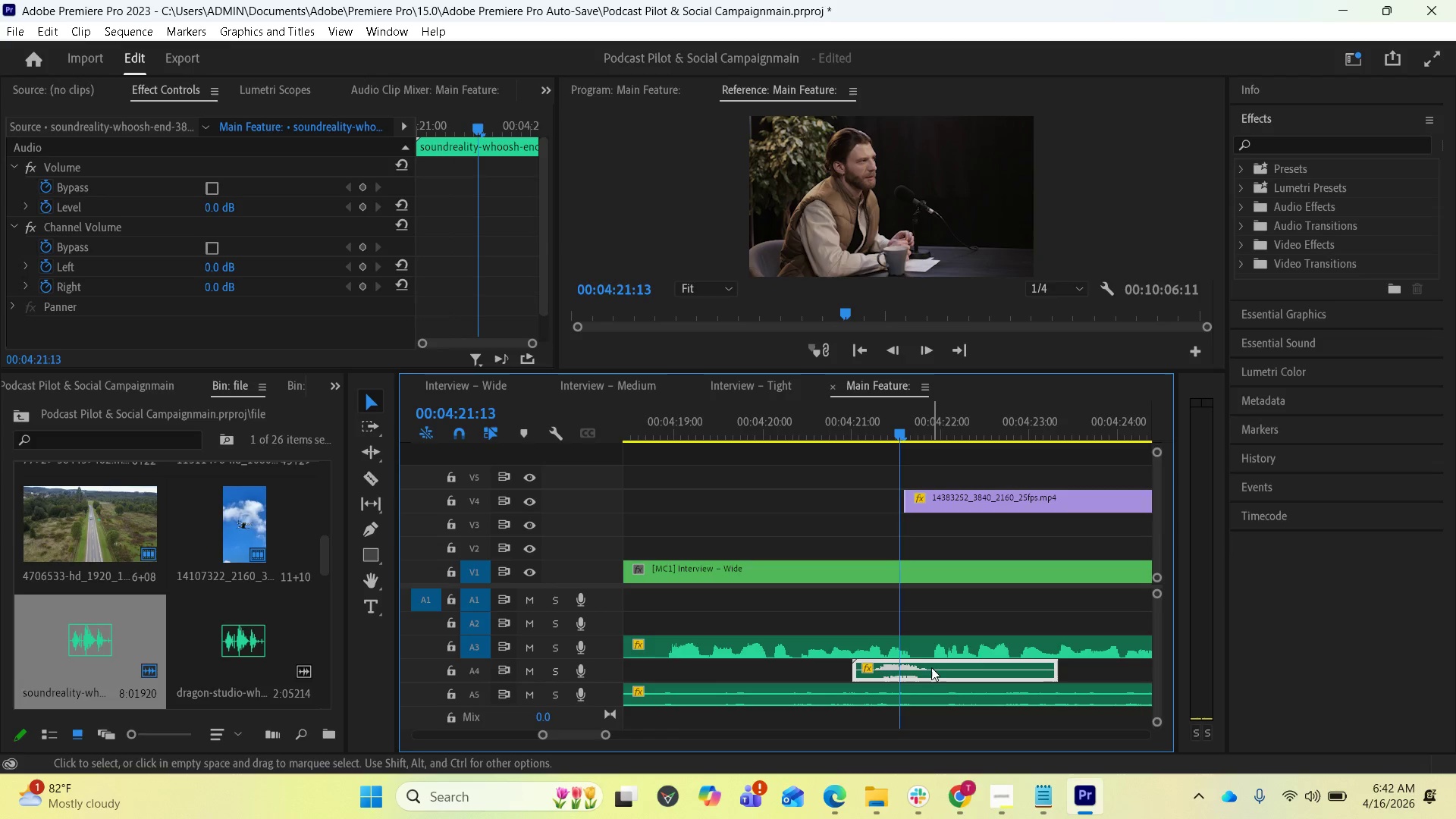 
left_click_drag(start_coordinate=[940, 667], to_coordinate=[932, 667])
 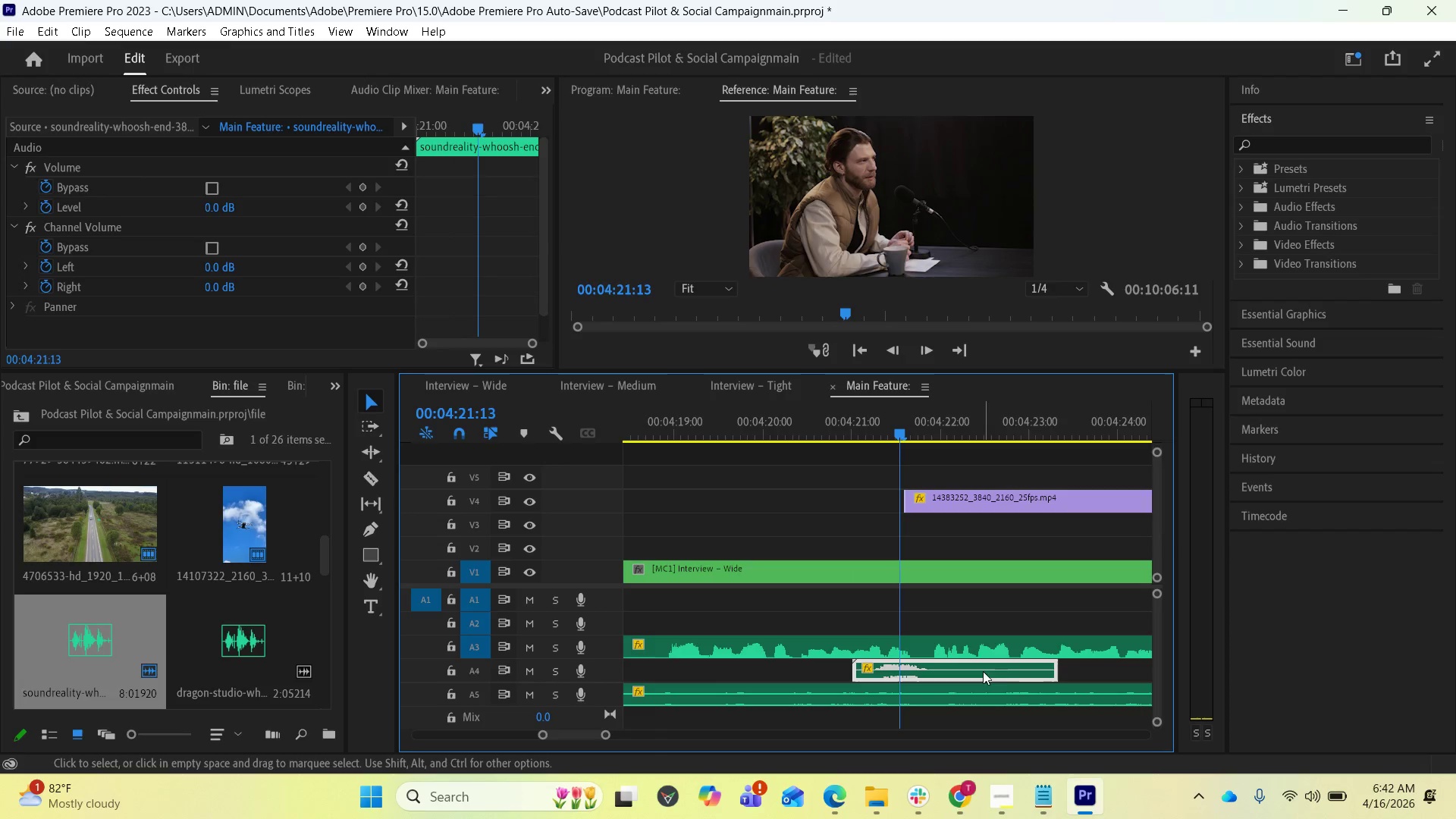 
key(Space)
 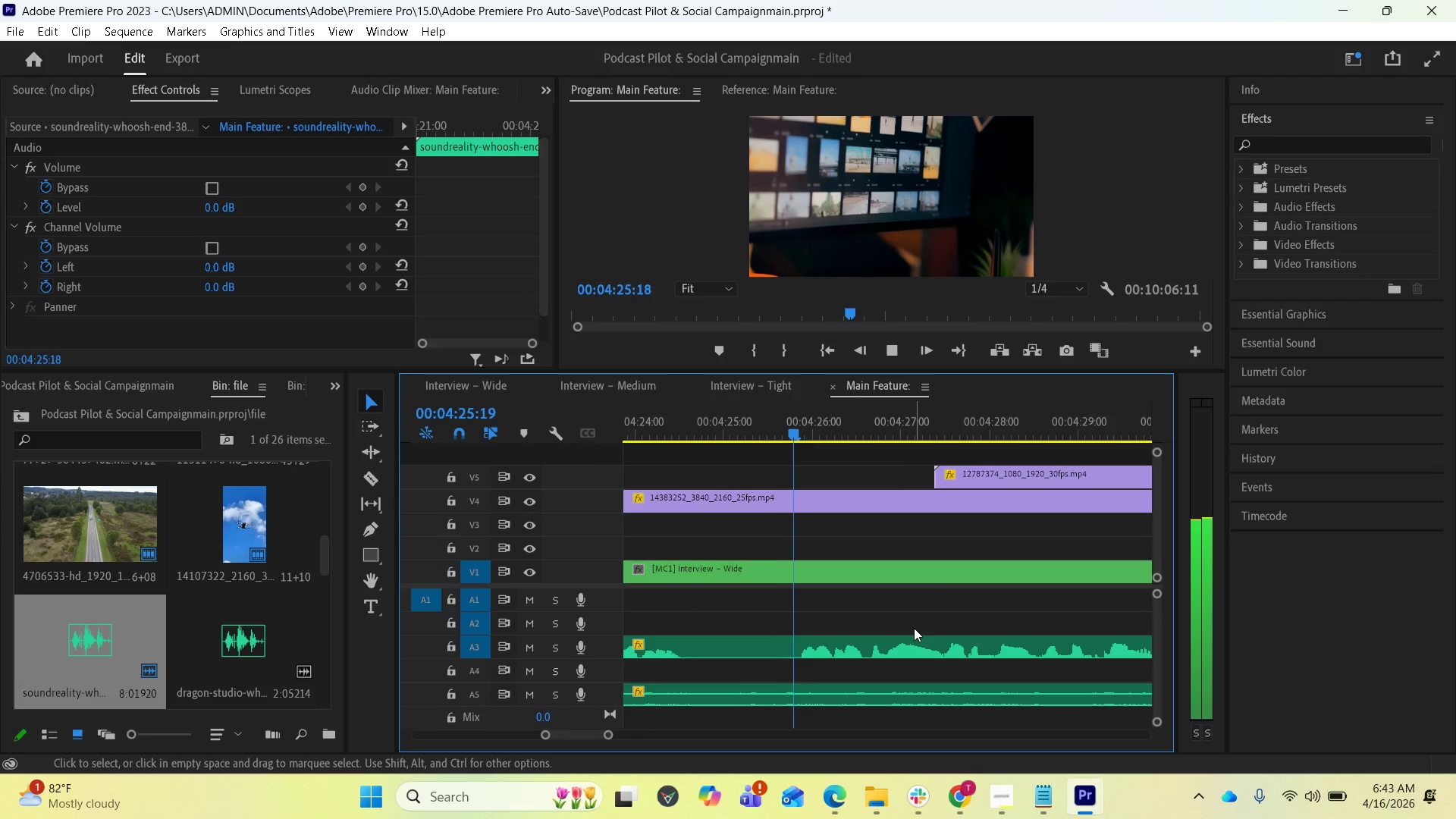 
wait(6.69)
 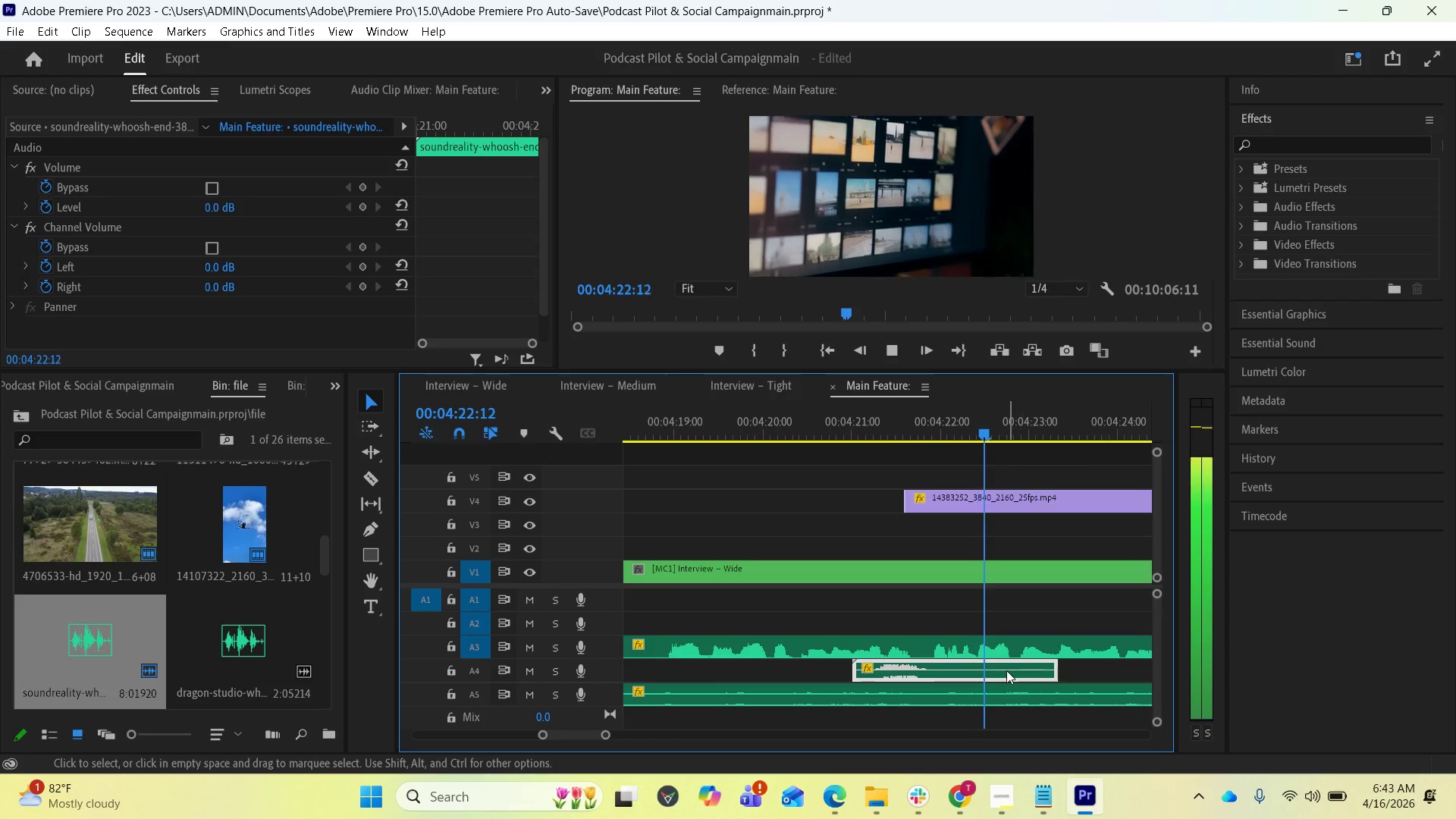 
key(Space)
 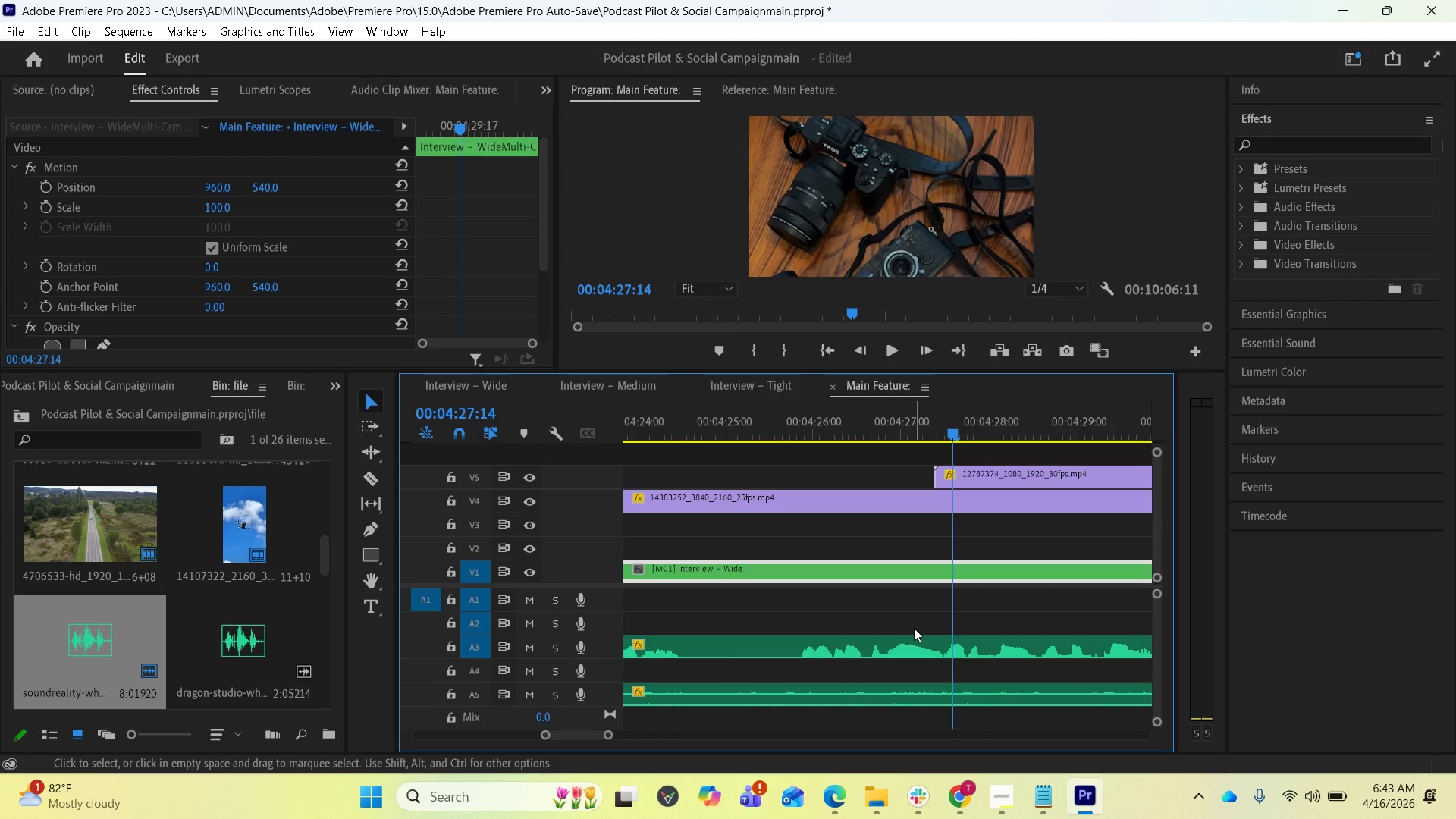 
wait(7.14)
 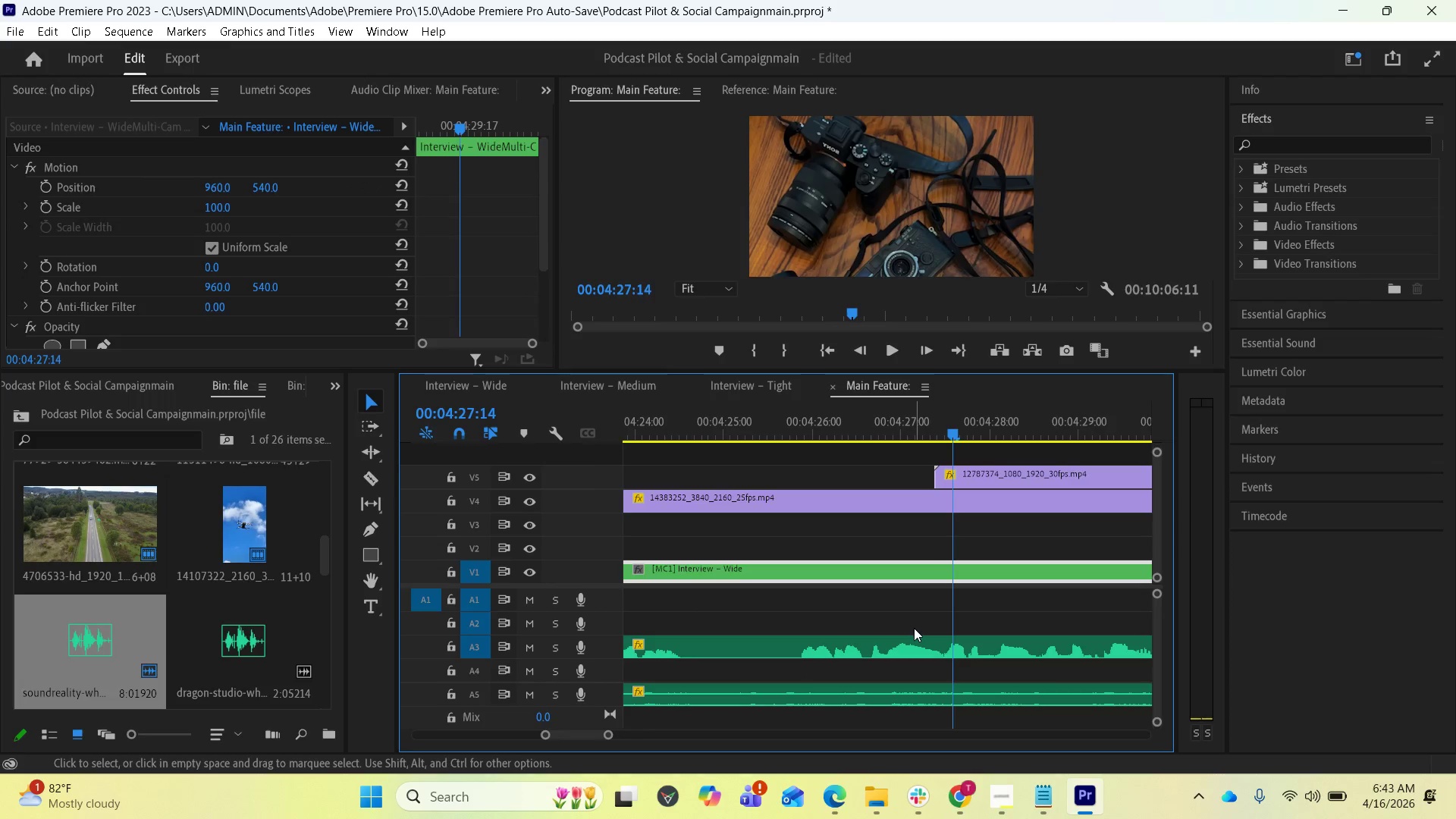 
key(Control+ControlLeft)
 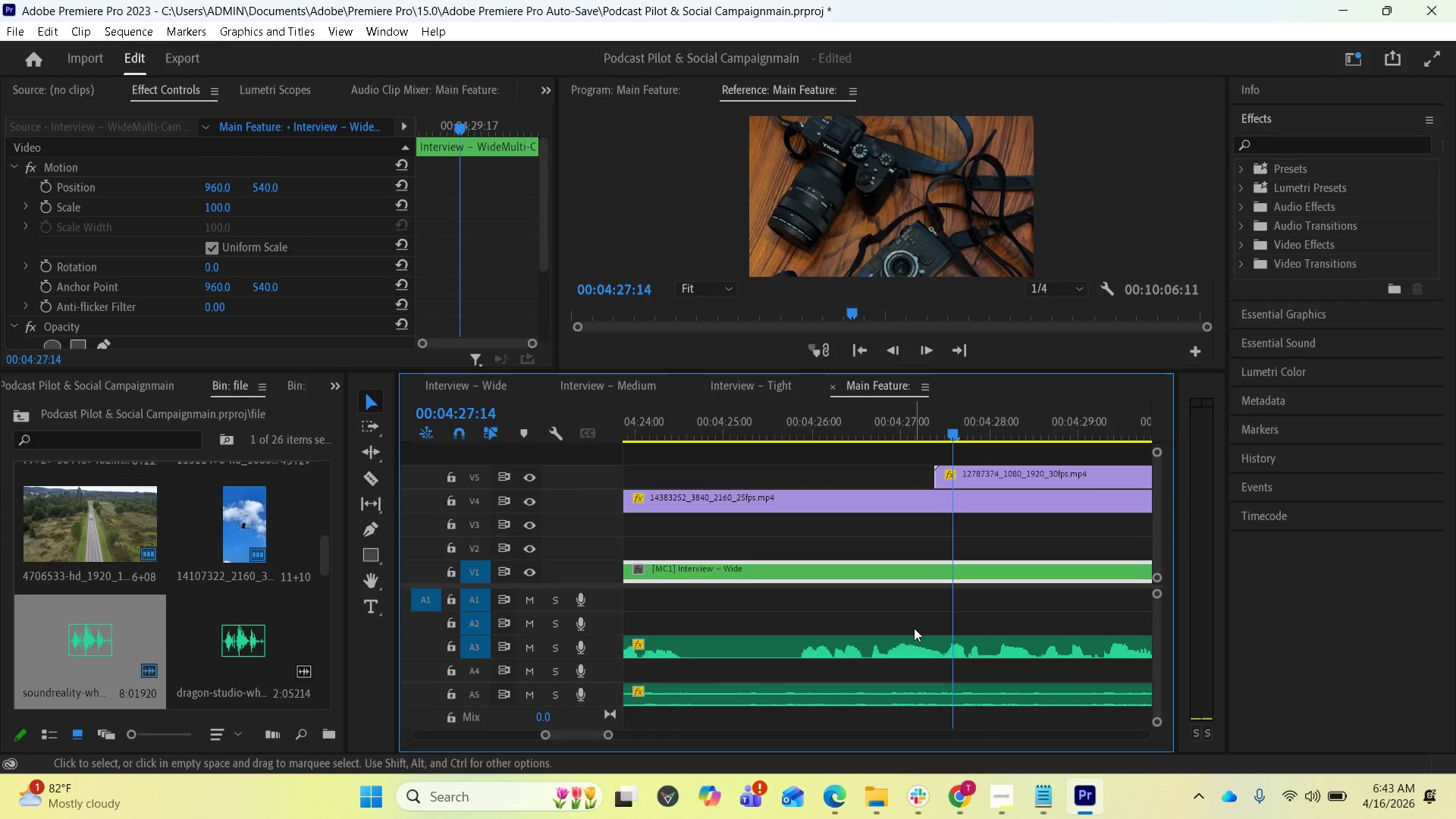 
key(Control+S)
 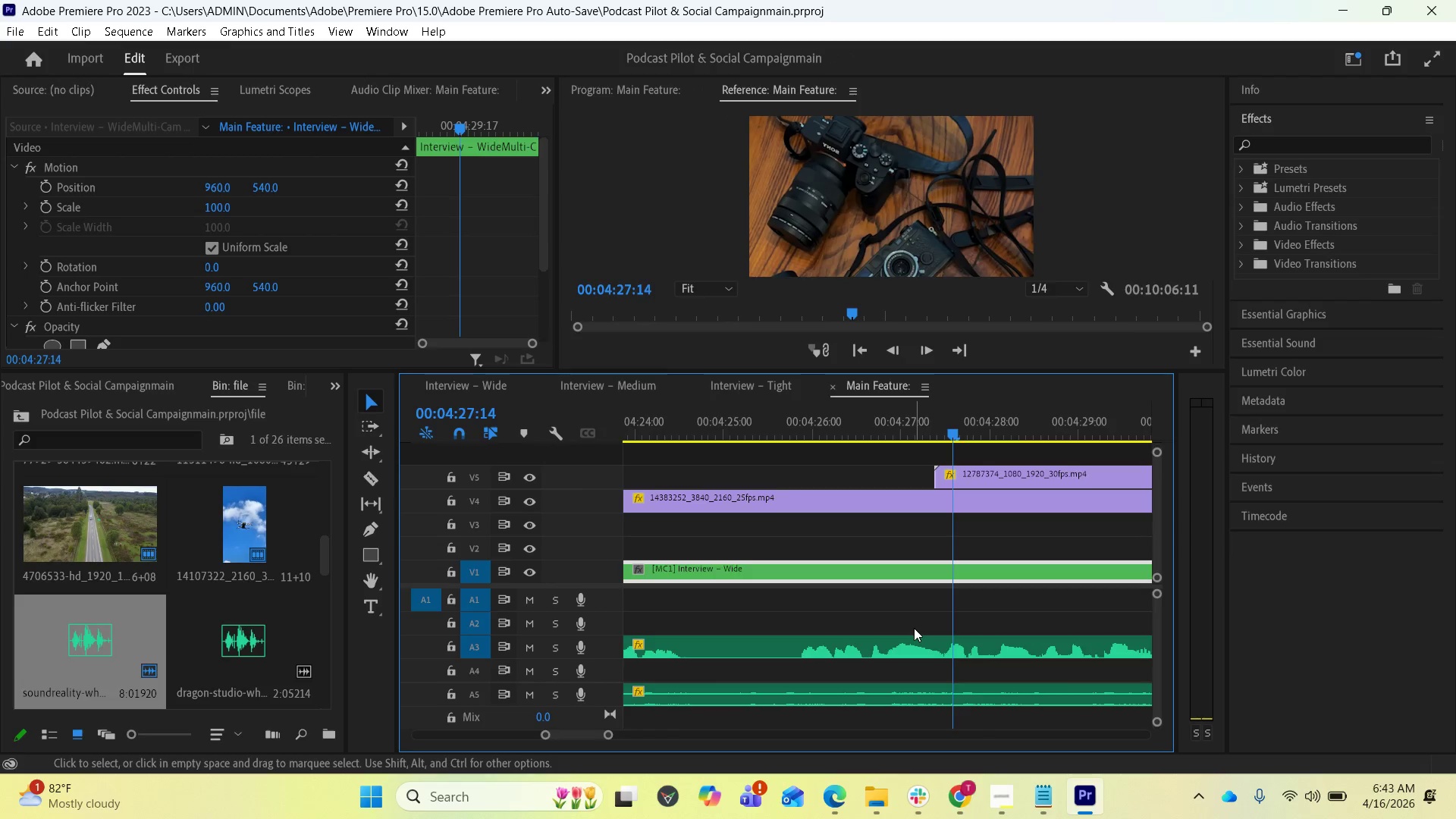 
key(Minus)
 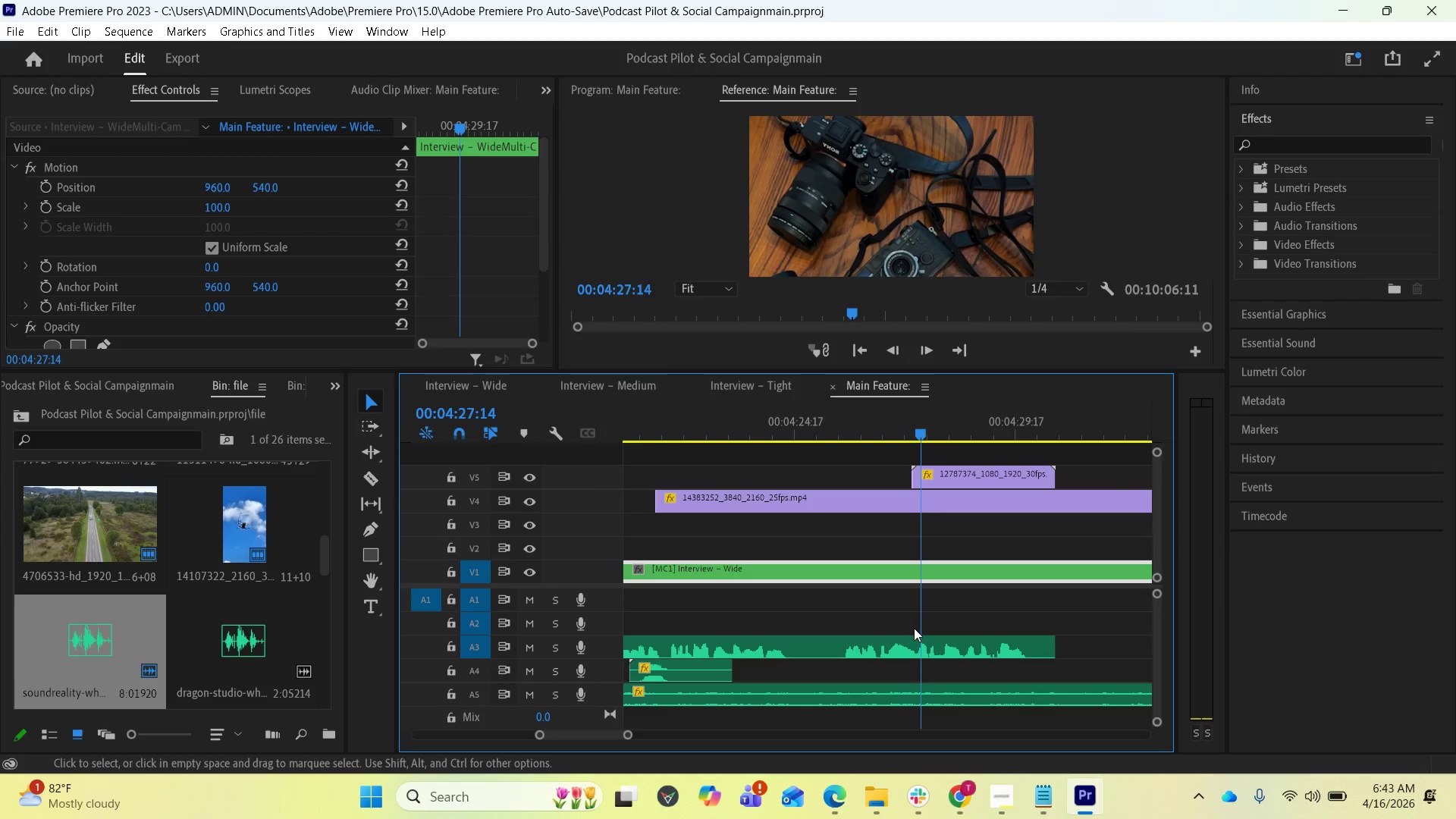 
key(Minus)
 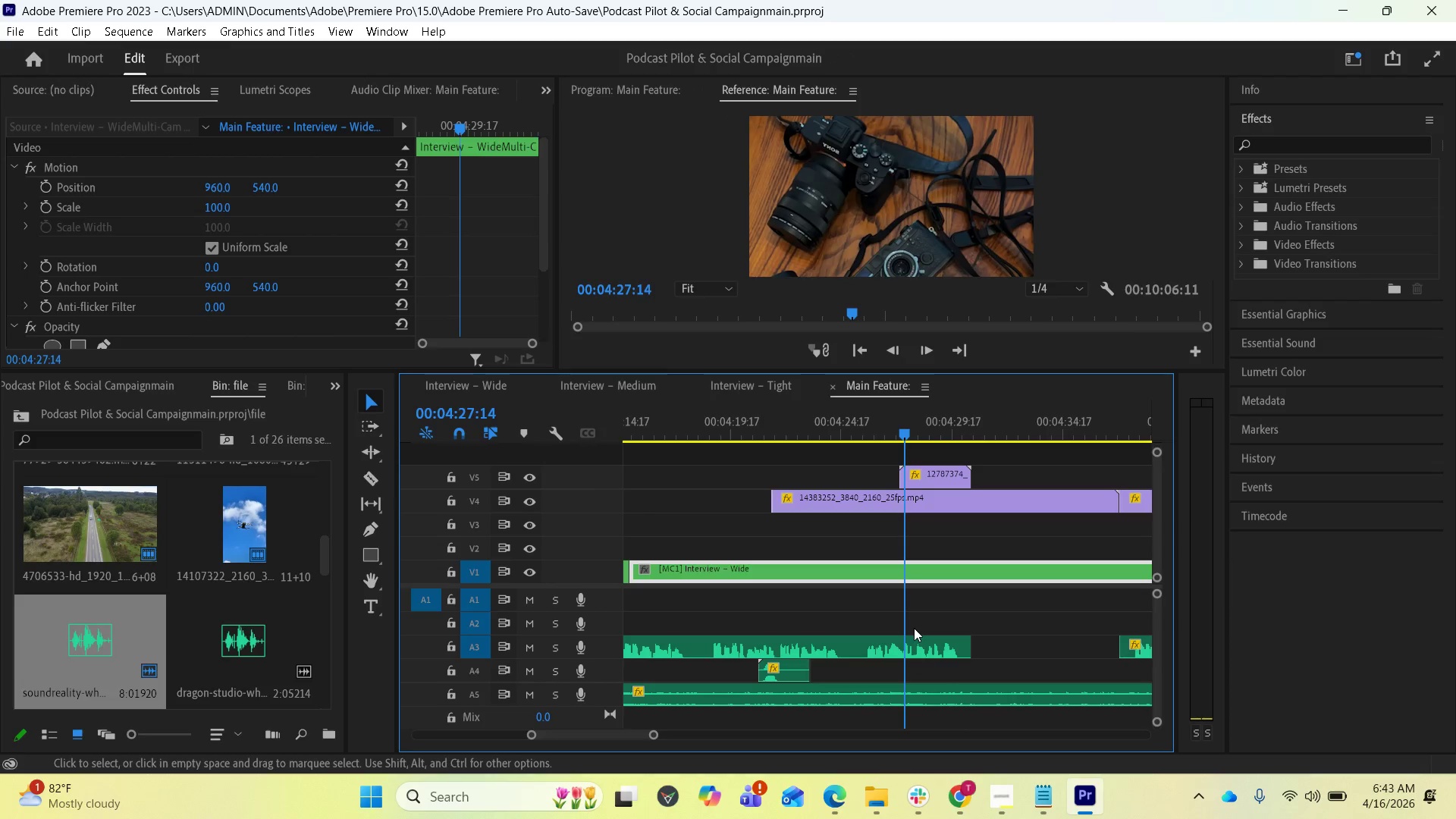 
key(Space)
 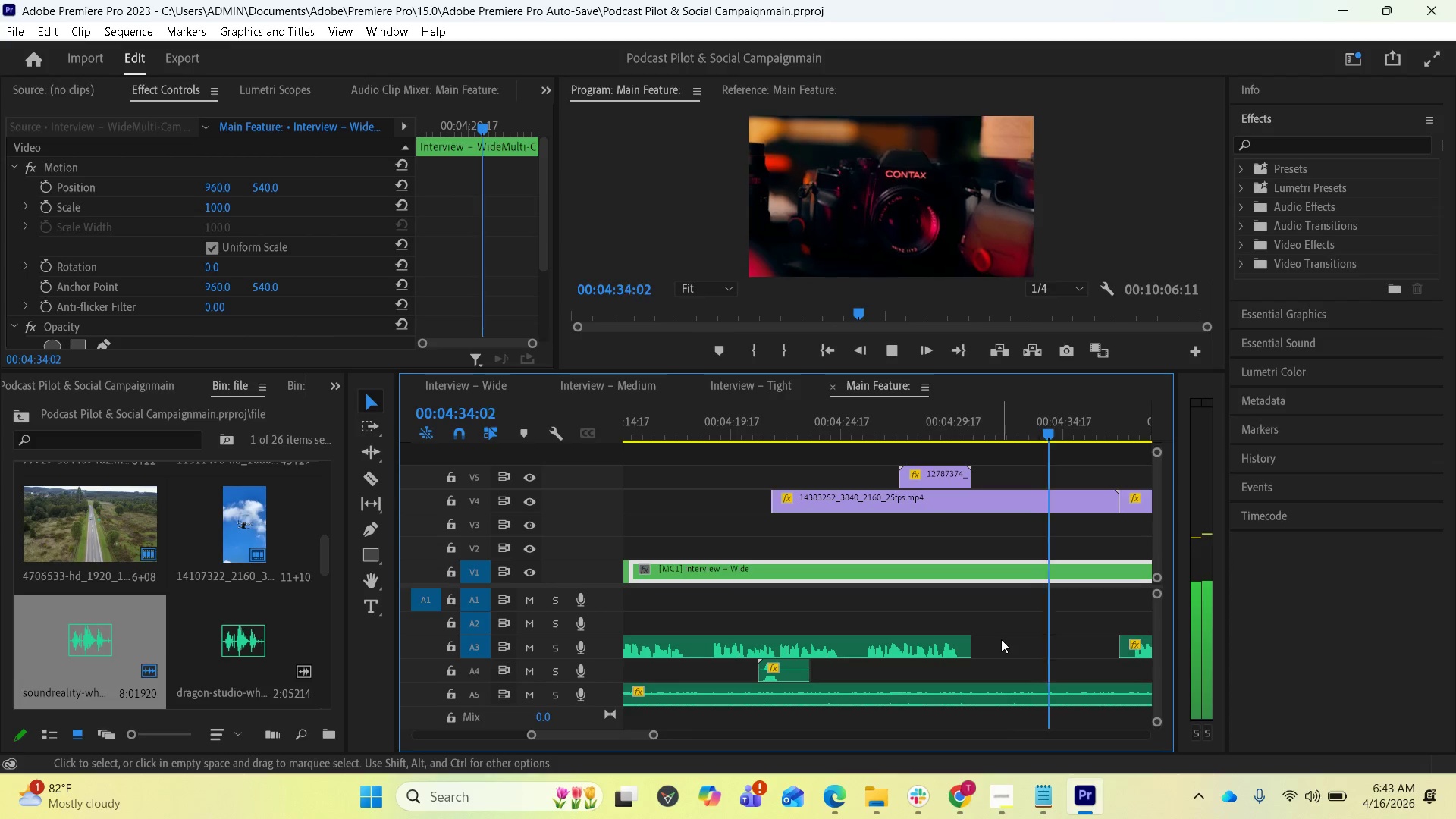 
wait(12.59)
 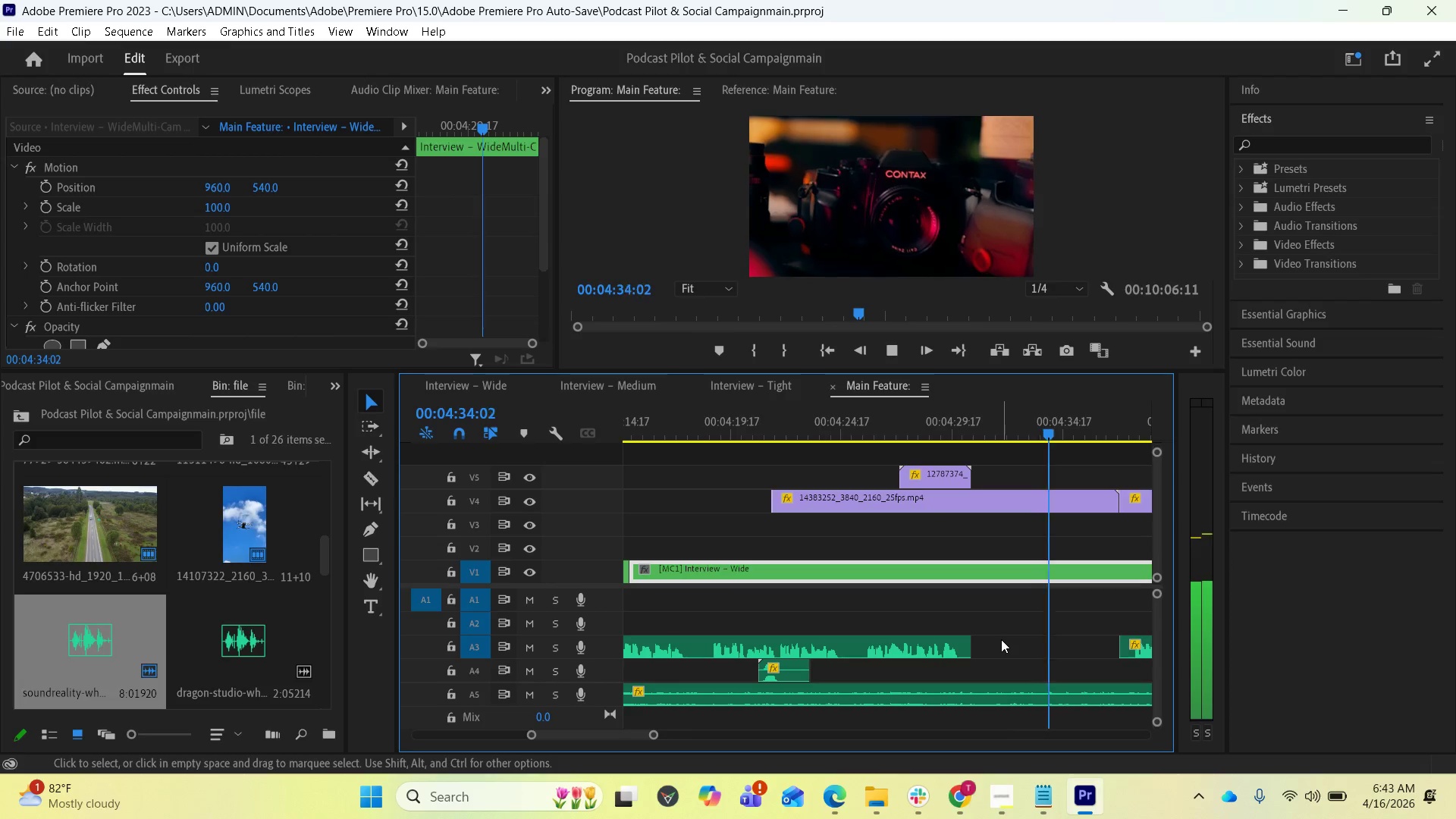 
key(Space)
 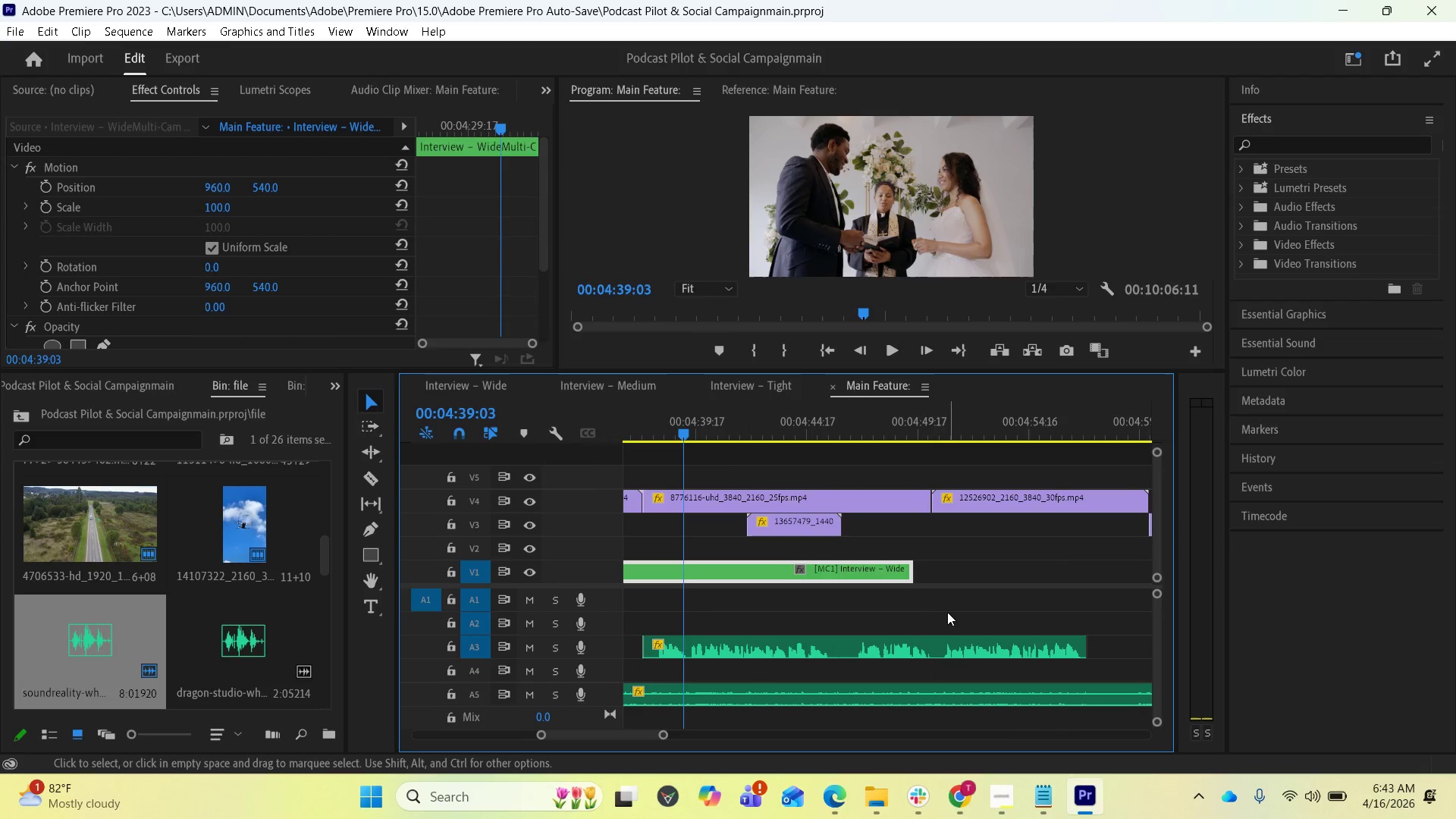 
left_click_drag(start_coordinate=[710, 667], to_coordinate=[1100, 674])
 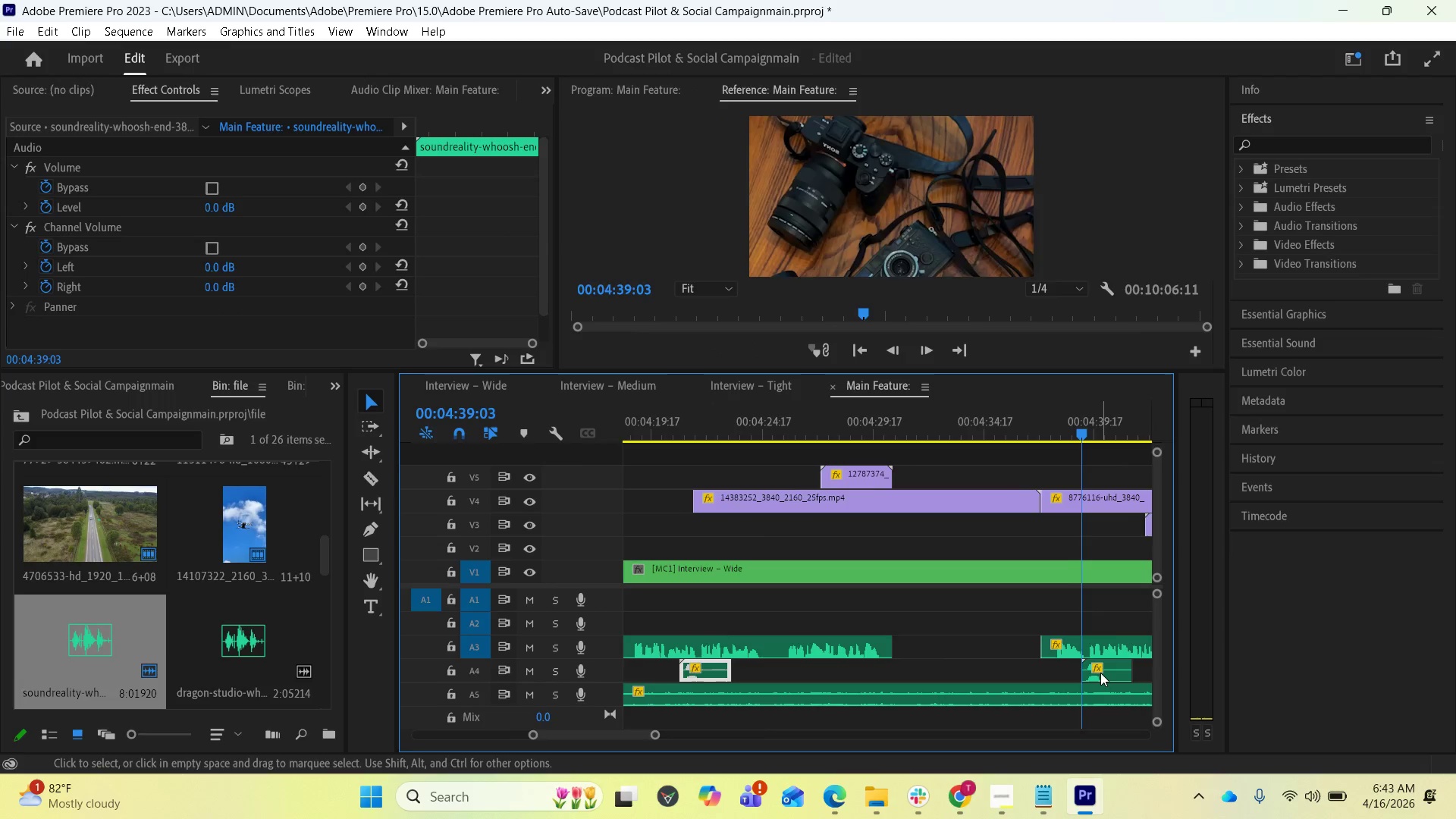 
scroll: coordinate [870, 596], scroll_direction: up, amount: 10.0
 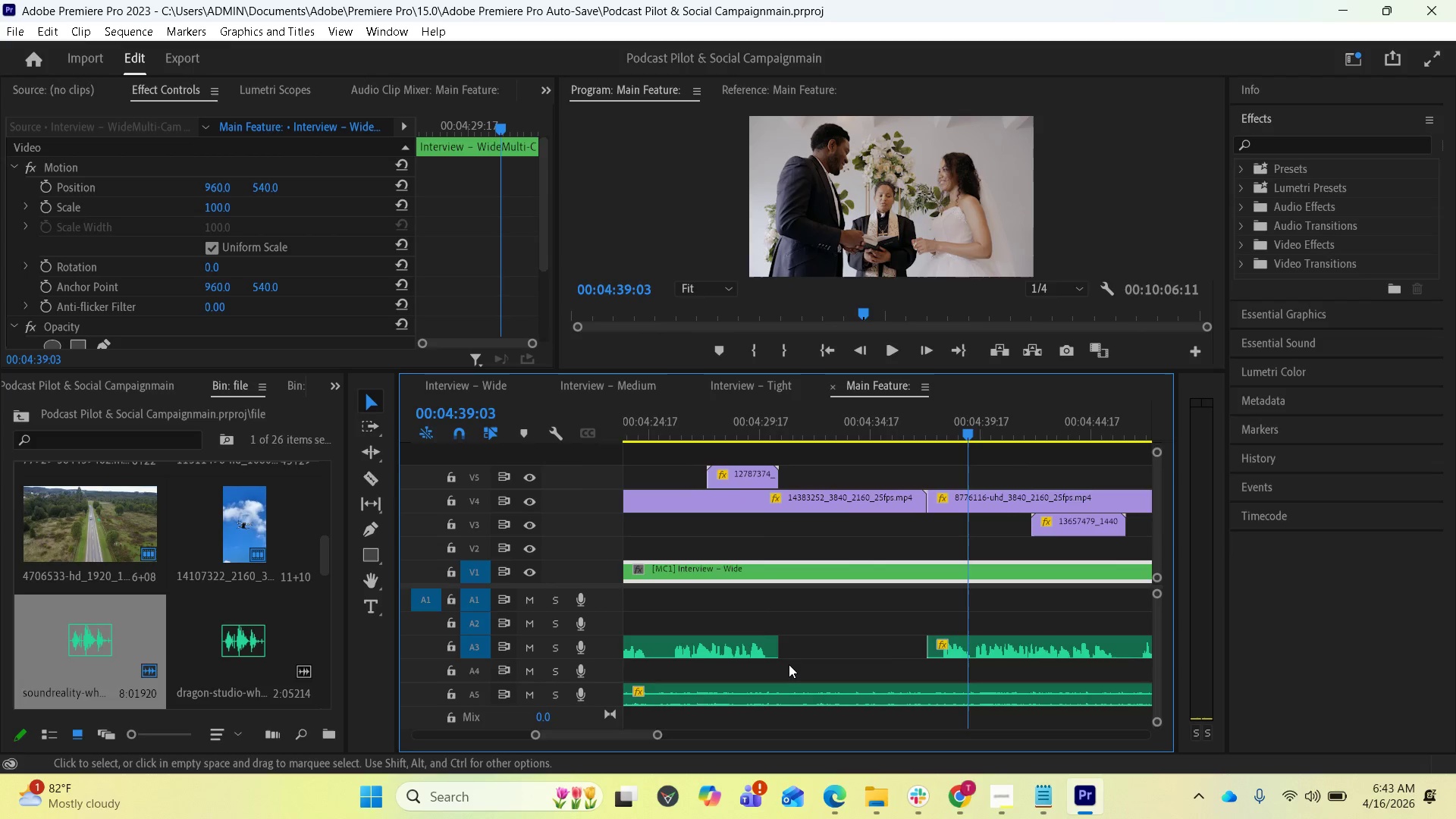 
hold_key(key=AltLeft, duration=3.09)
 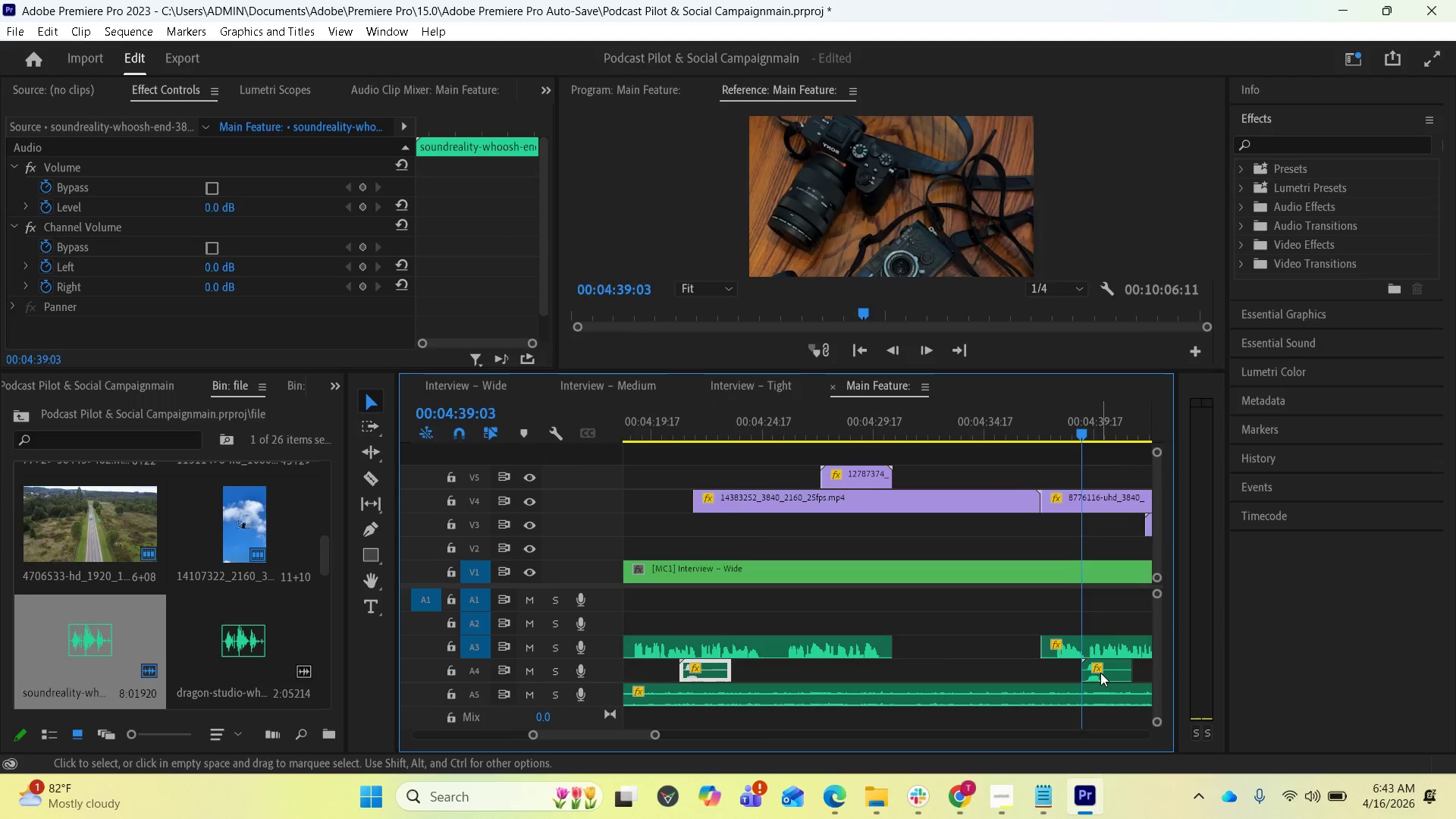 
scroll: coordinate [788, 646], scroll_direction: up, amount: 4.0
 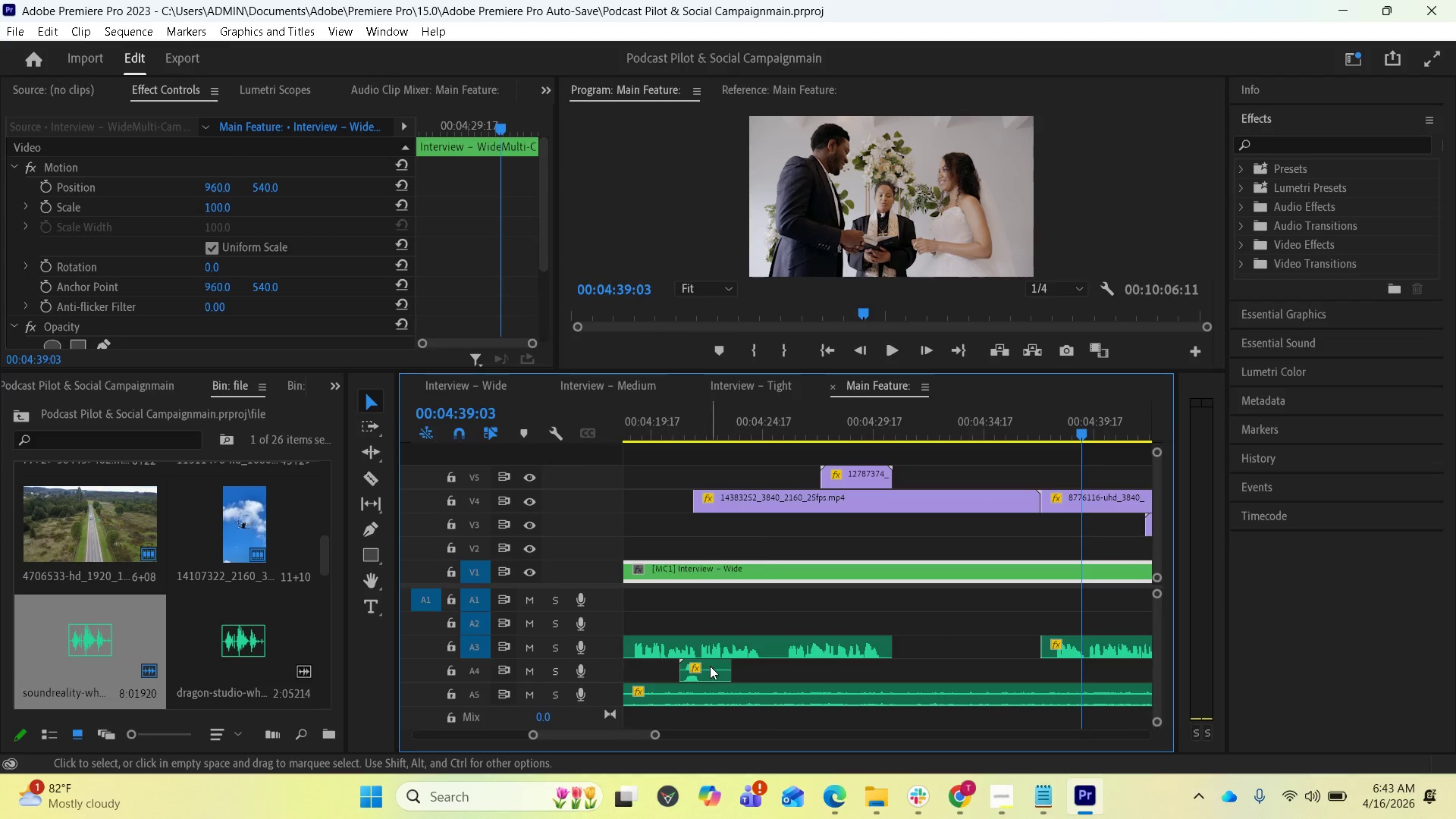 
left_click_drag(start_coordinate=[748, 673], to_coordinate=[1086, 672])
 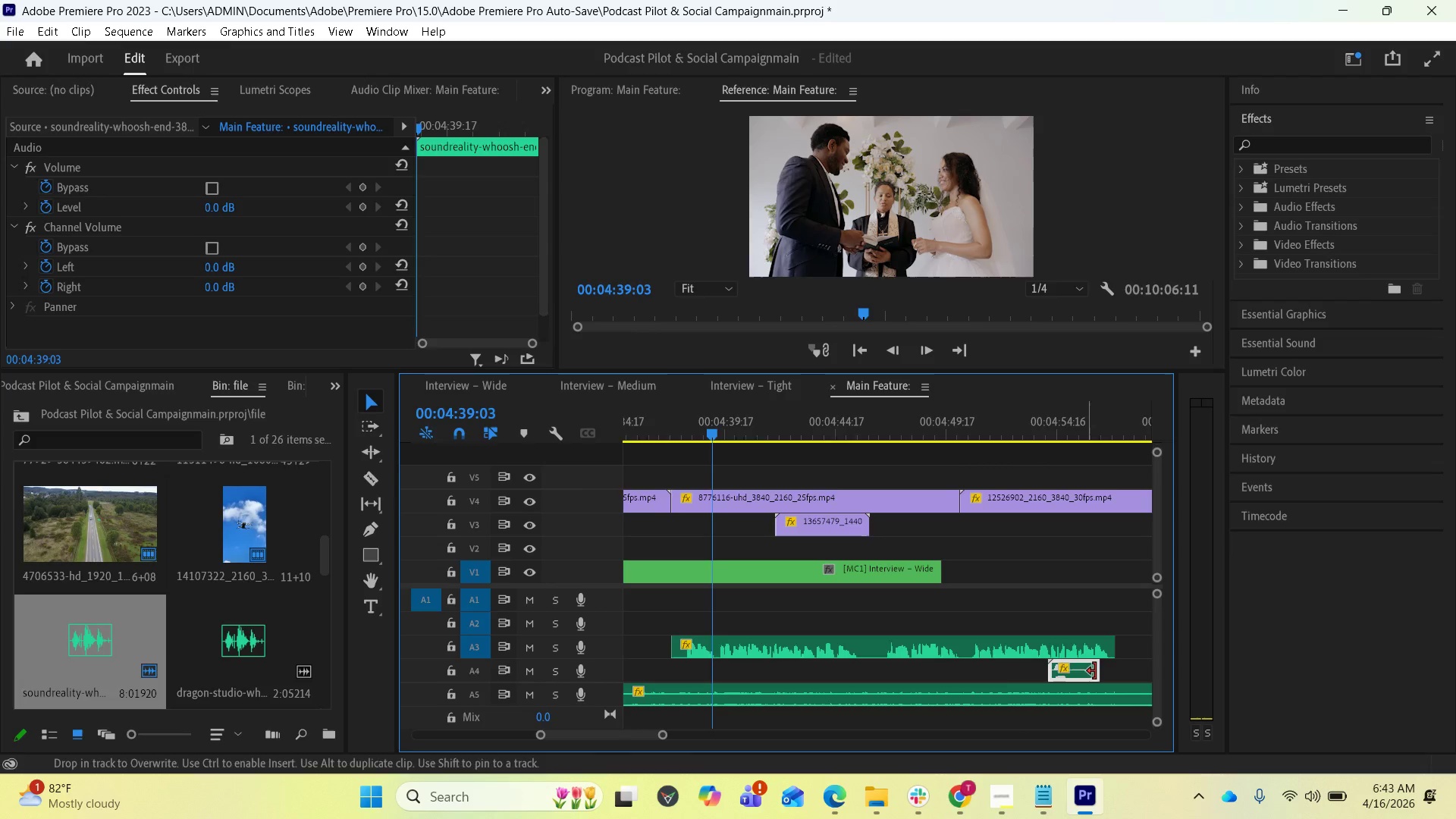 
scroll: coordinate [960, 654], scroll_direction: down, amount: 13.0
 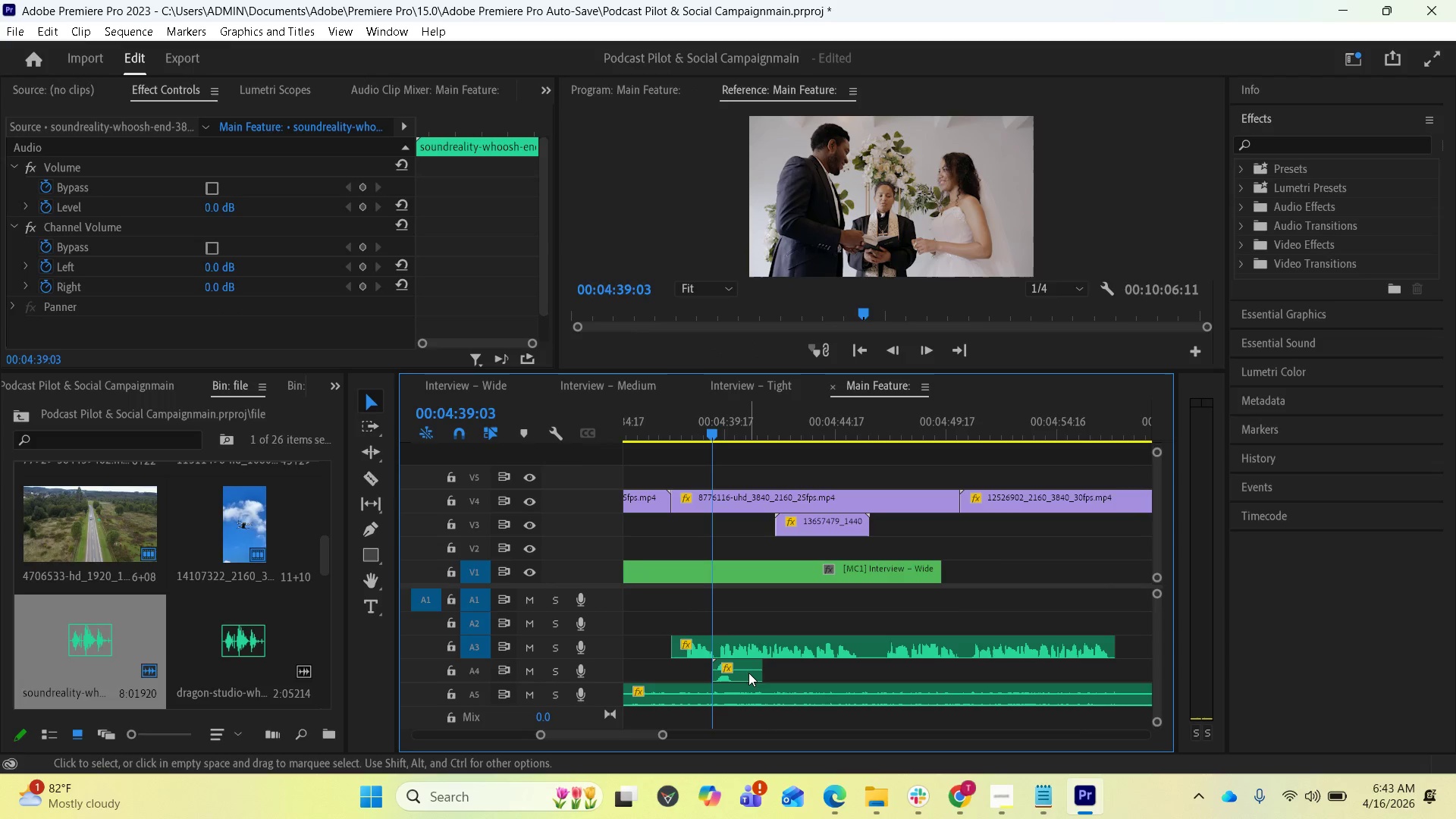 
left_click_drag(start_coordinate=[781, 673], to_coordinate=[1015, 665])
 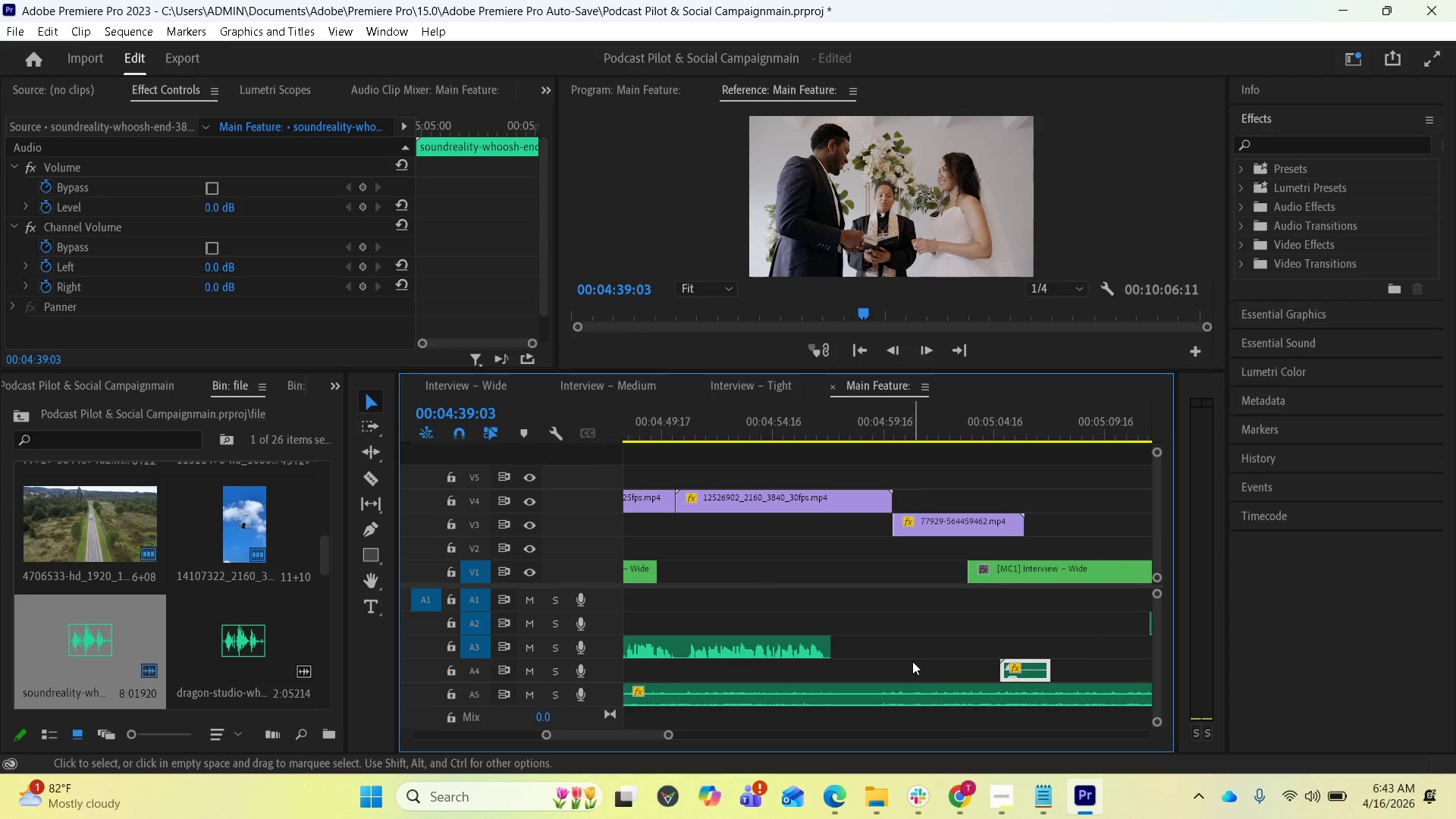 
scroll: coordinate [995, 661], scroll_direction: down, amount: 10.0
 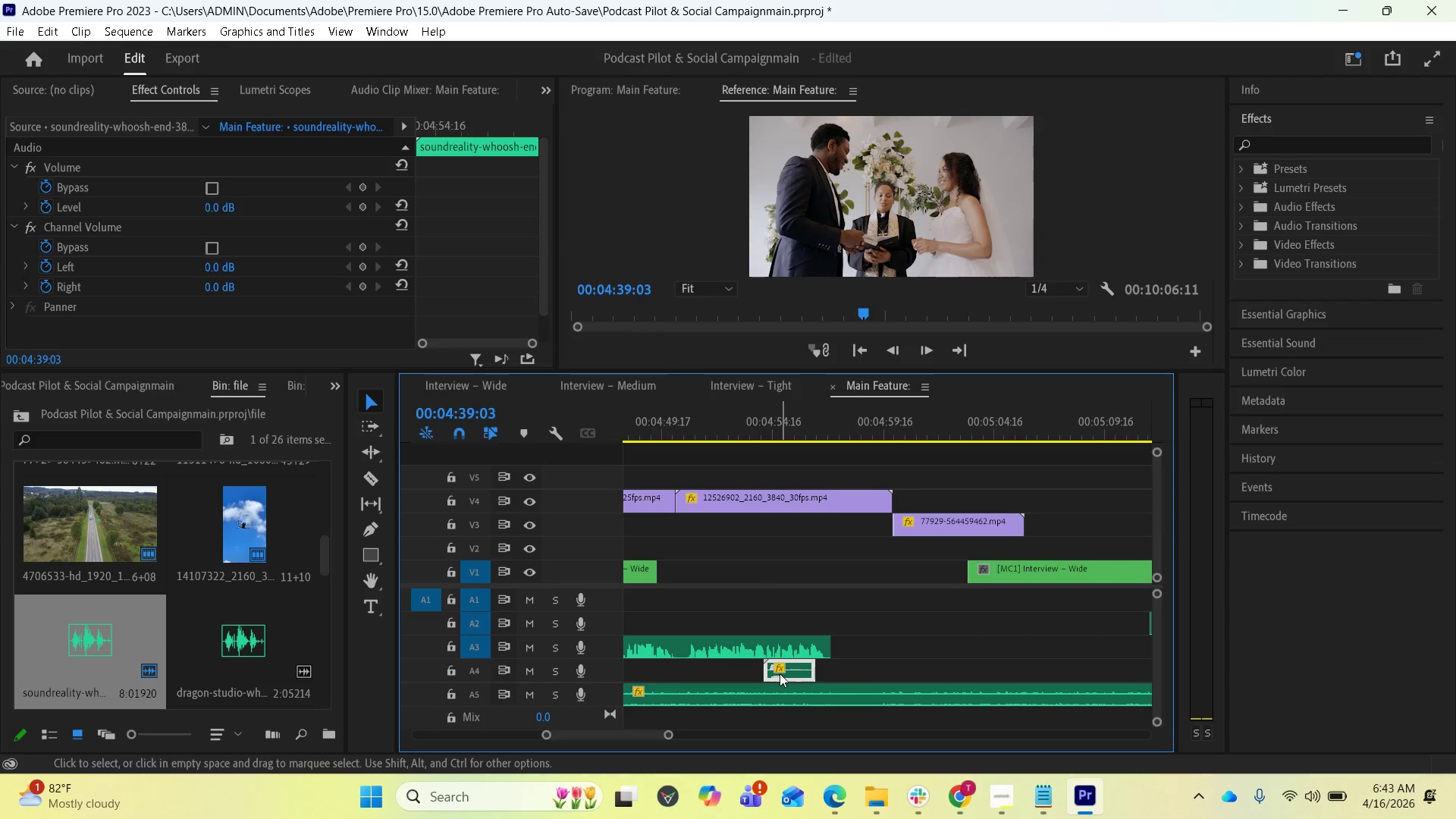 
key(Space)
 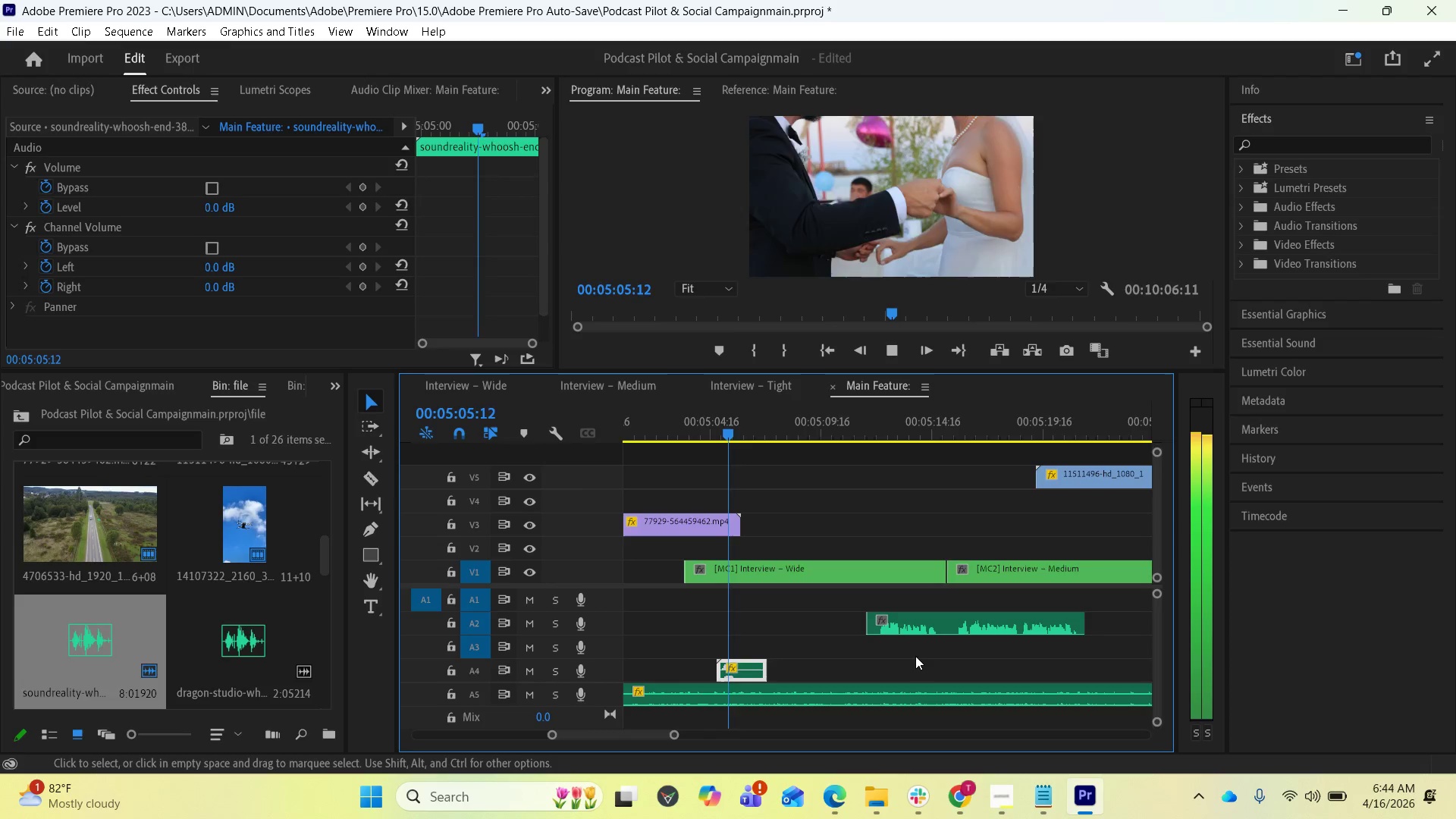 
wait(31.94)
 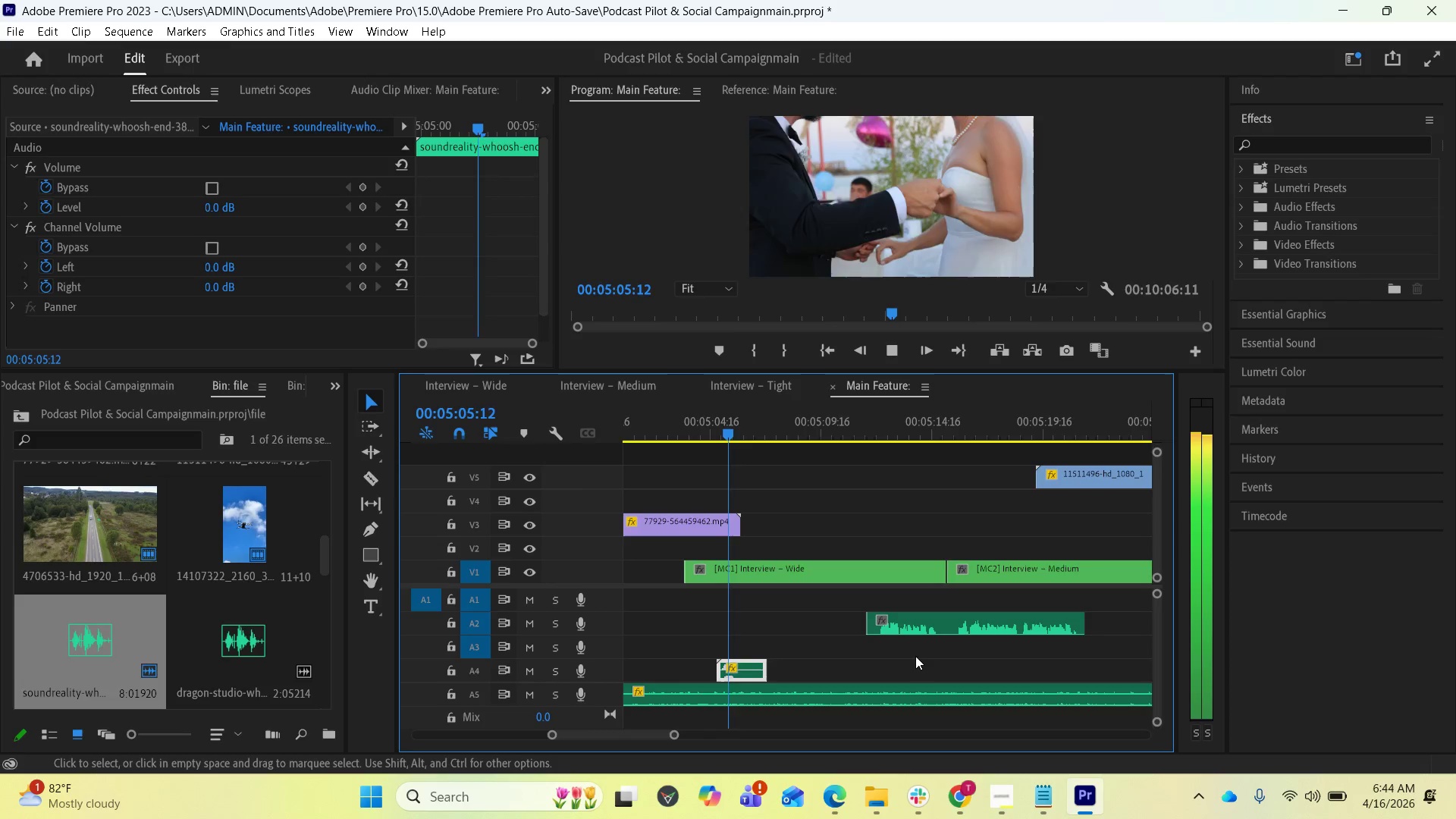 
key(Space)
 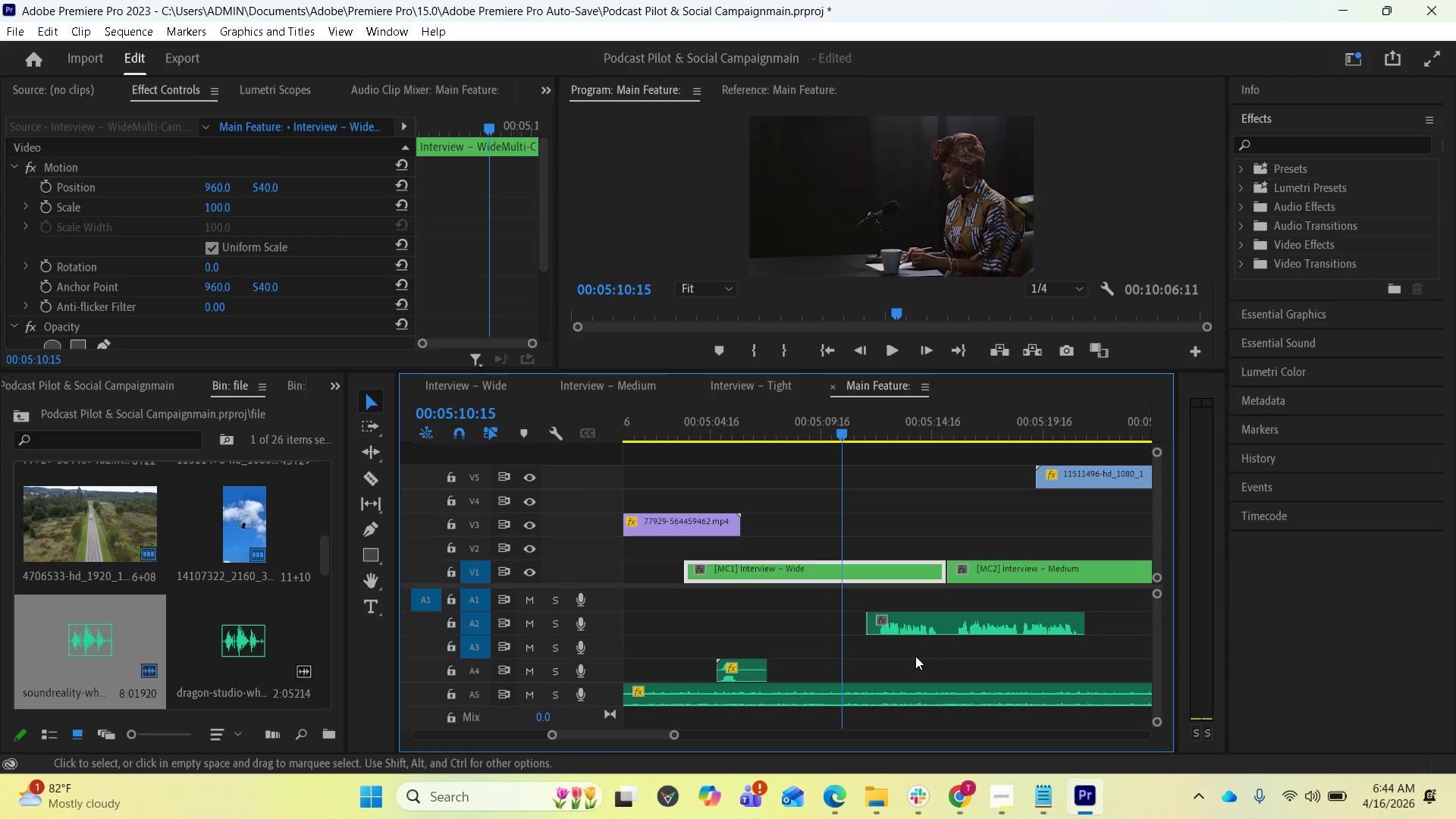 
wait(12.62)
 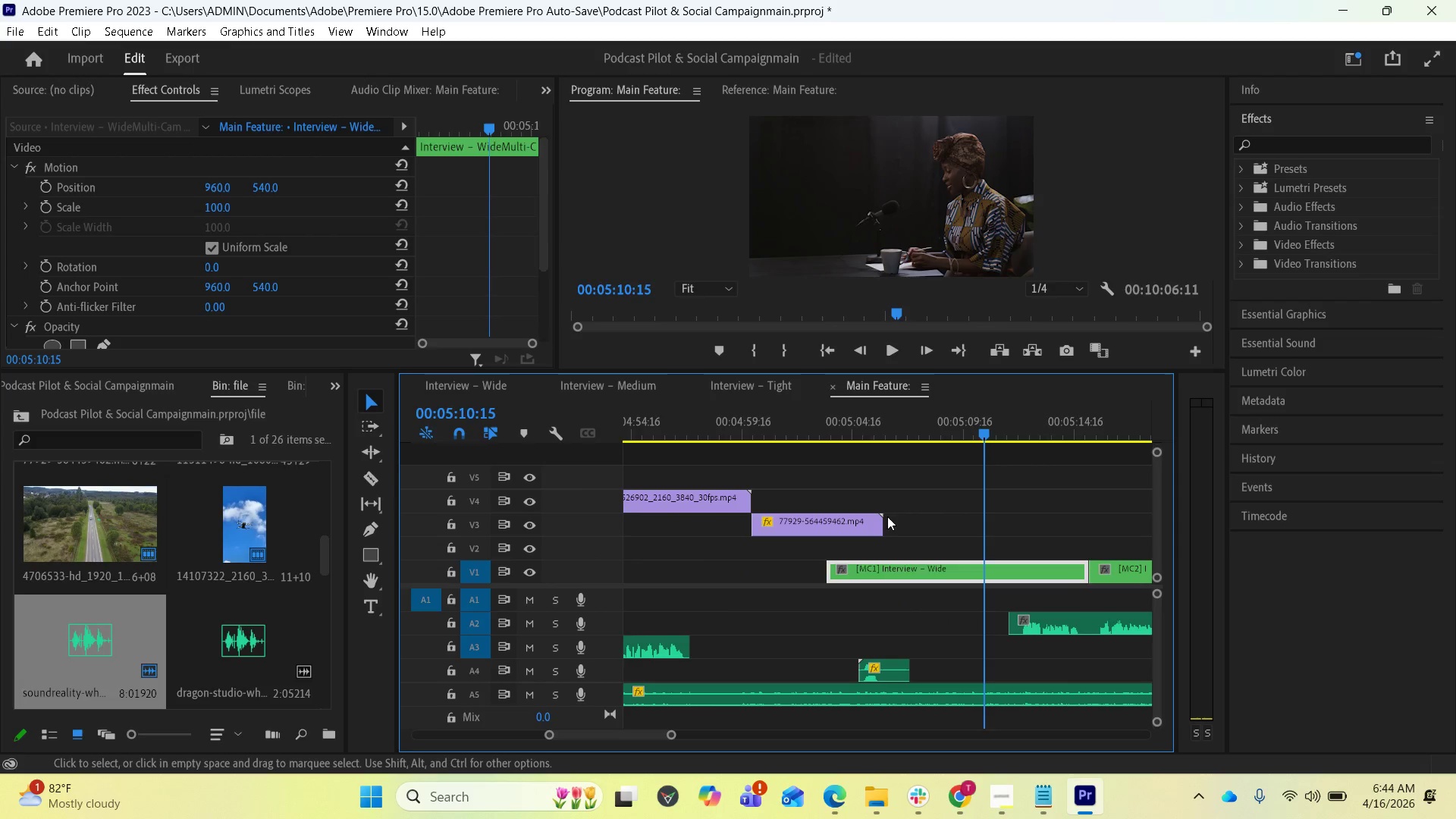 
left_click([826, 413])
 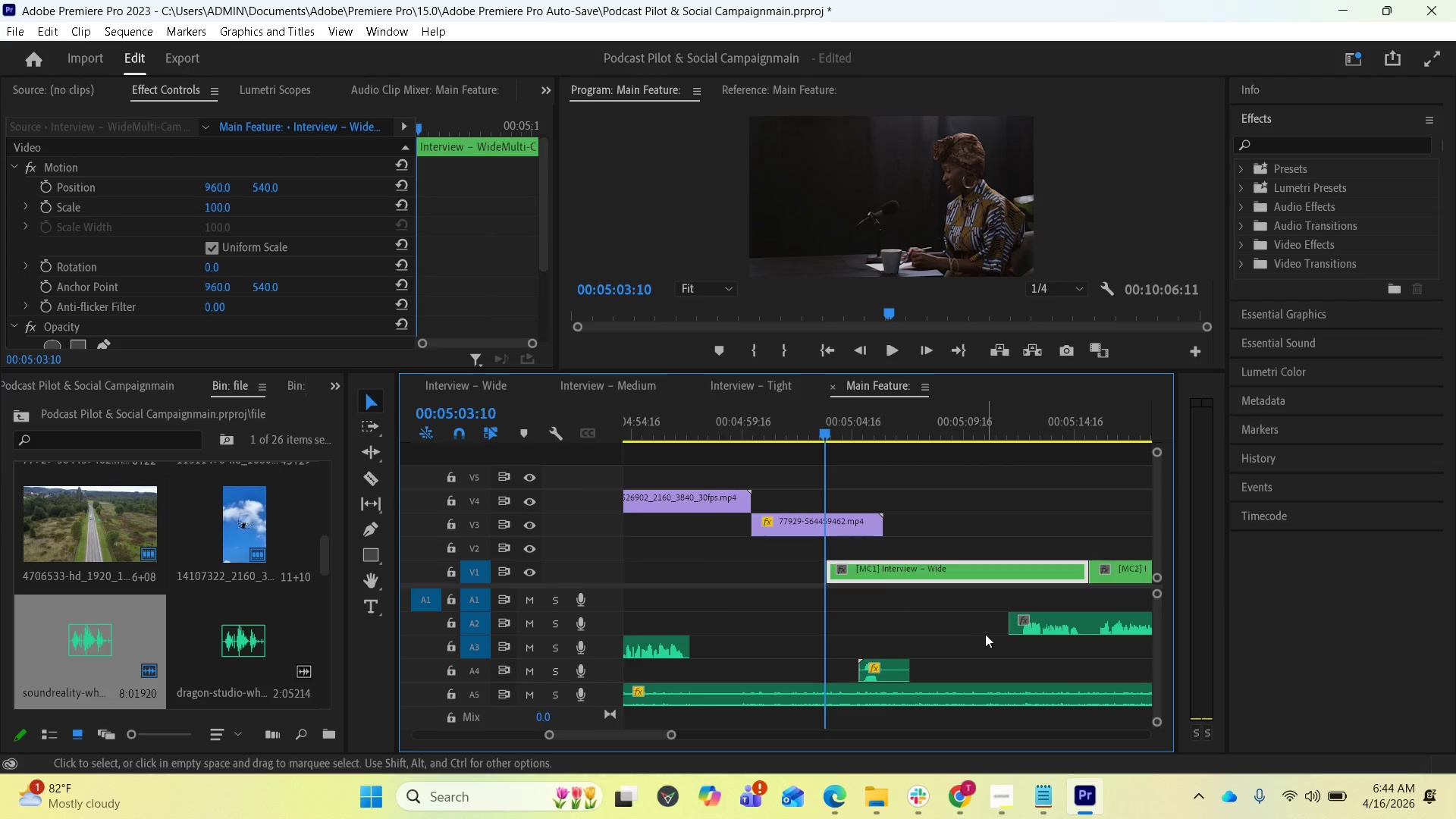 
scroll: coordinate [813, 592], scroll_direction: up, amount: 5.0
 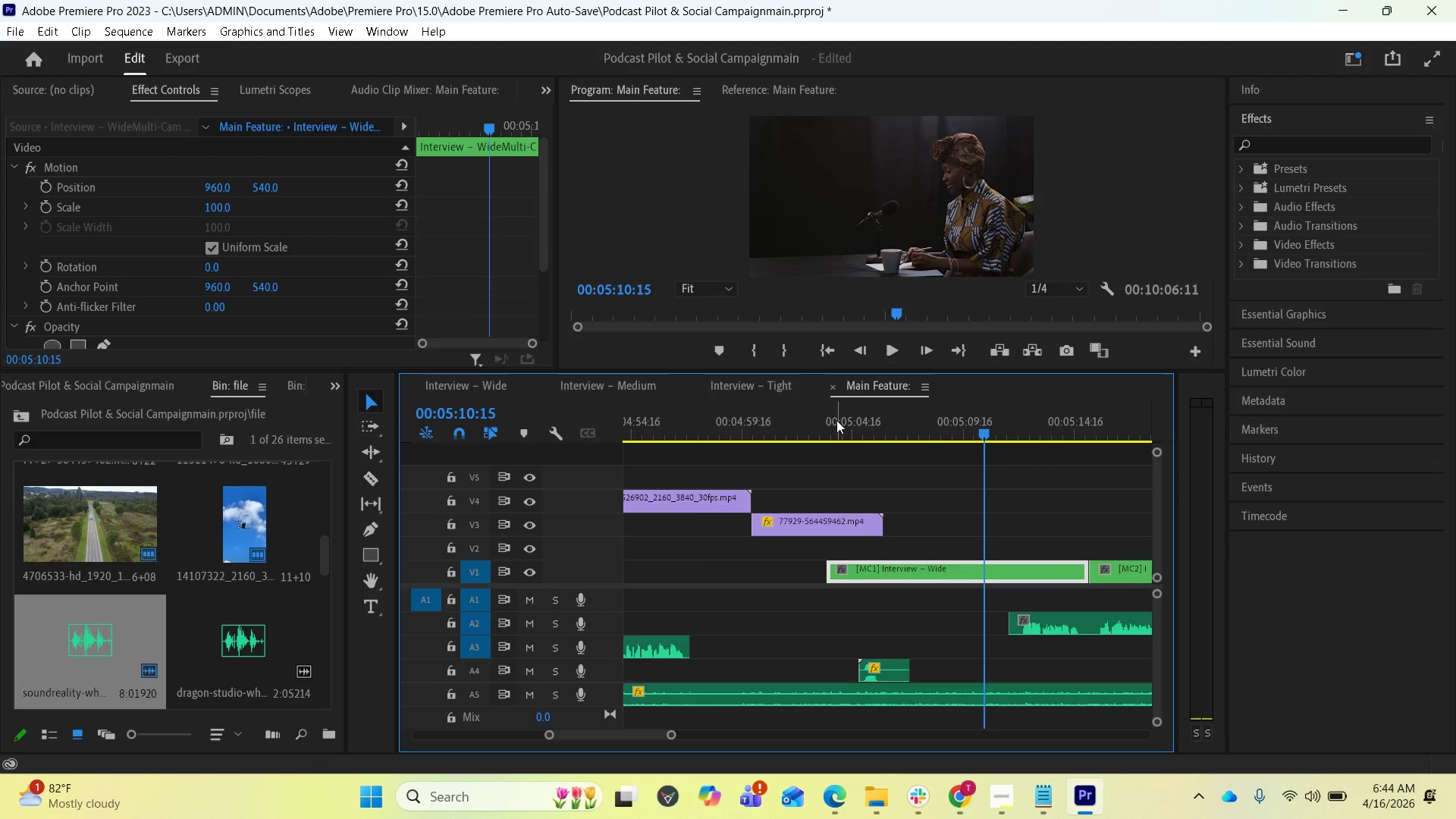 
key(Space)
 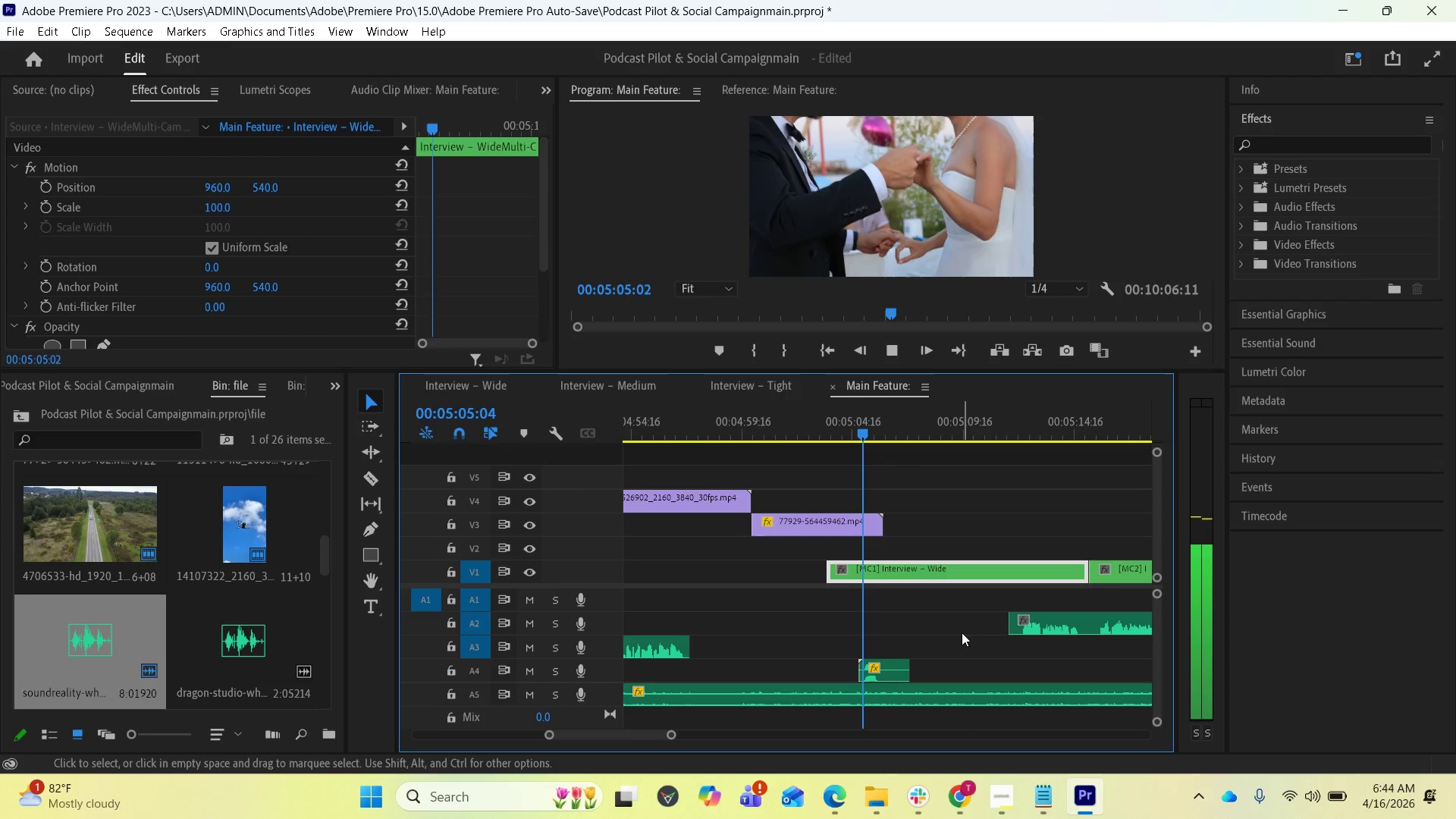 
key(Space)
 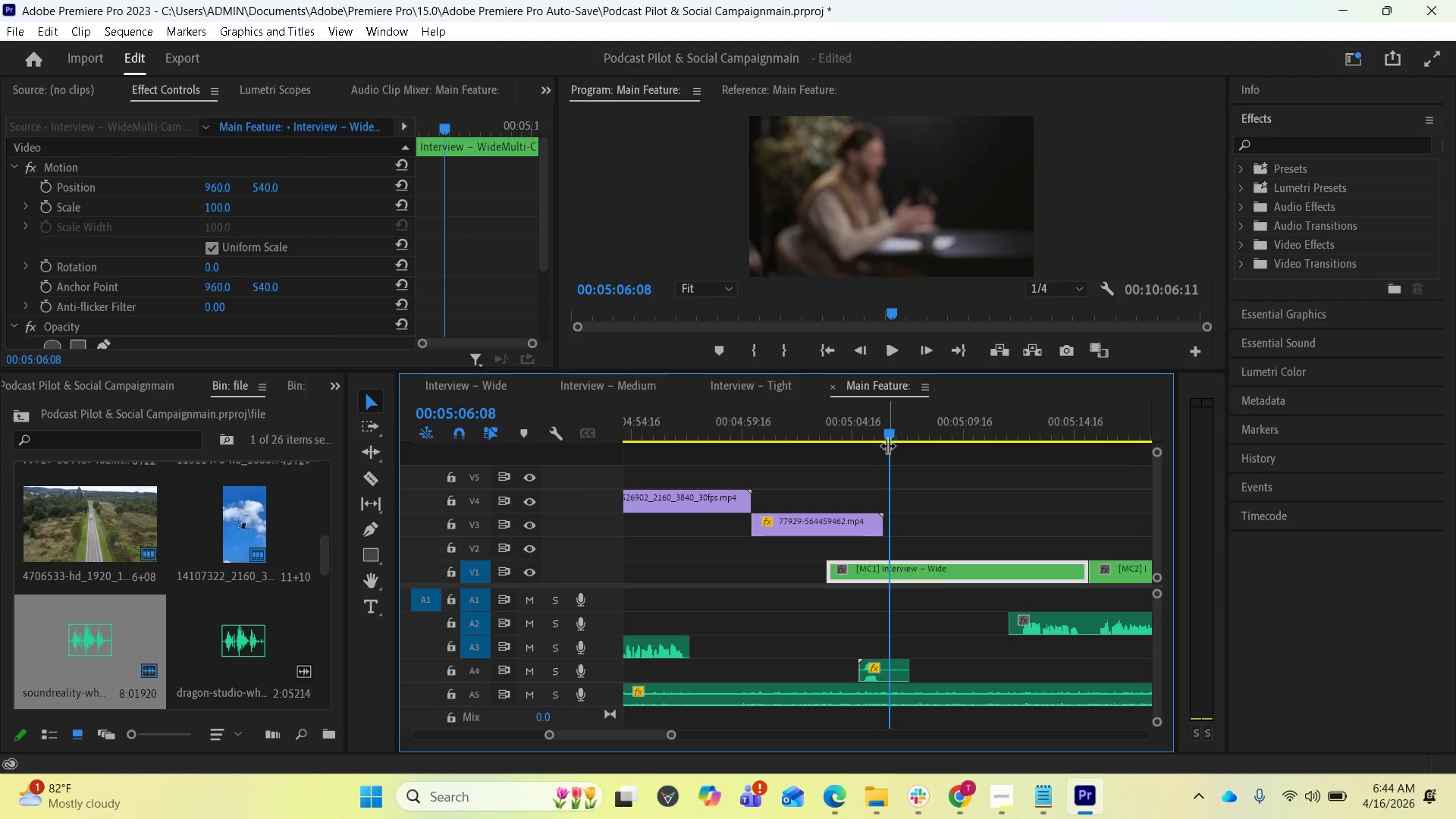 
left_click_drag(start_coordinate=[887, 435], to_coordinate=[878, 434])
 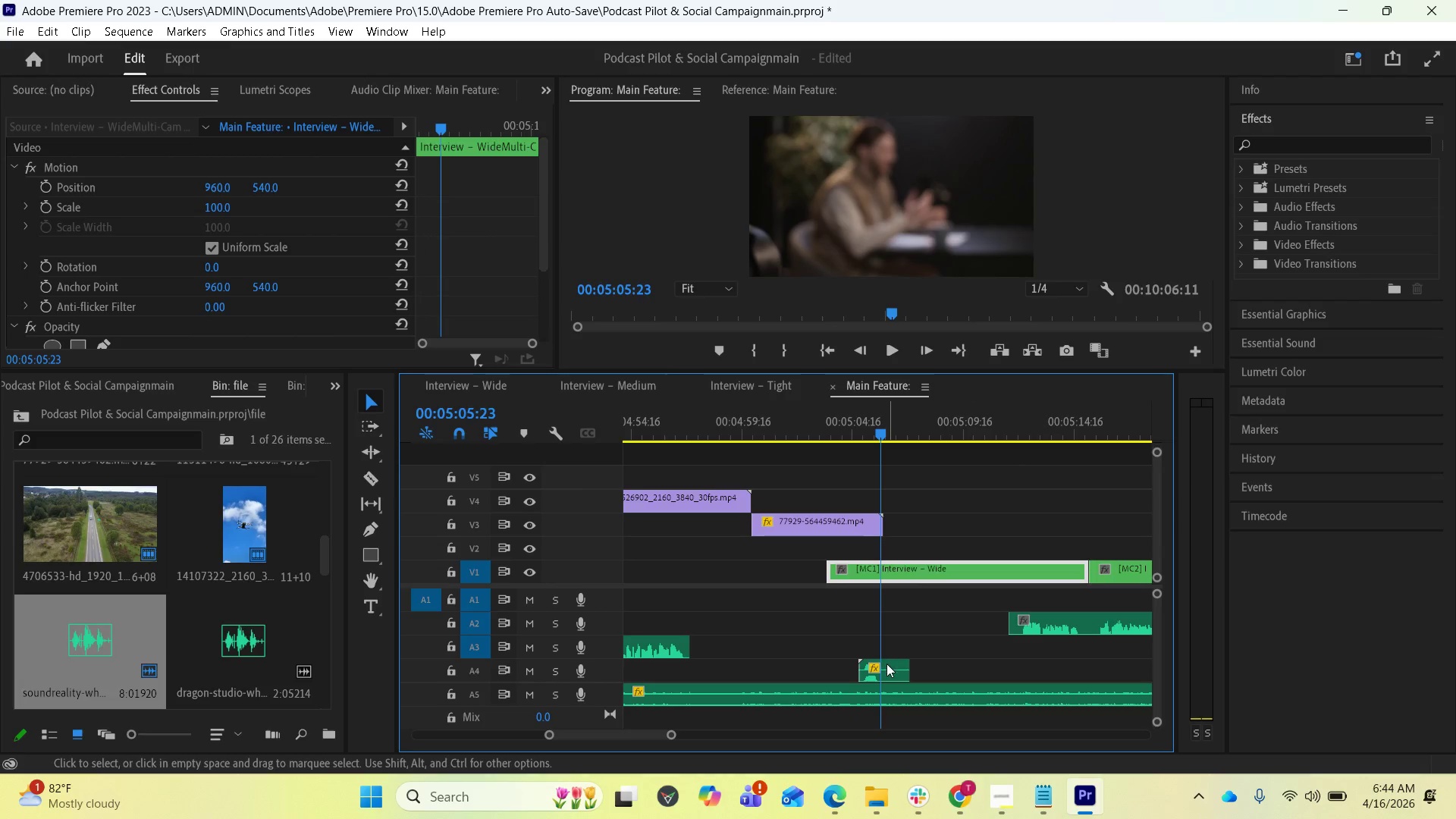 
left_click_drag(start_coordinate=[886, 664], to_coordinate=[899, 664])
 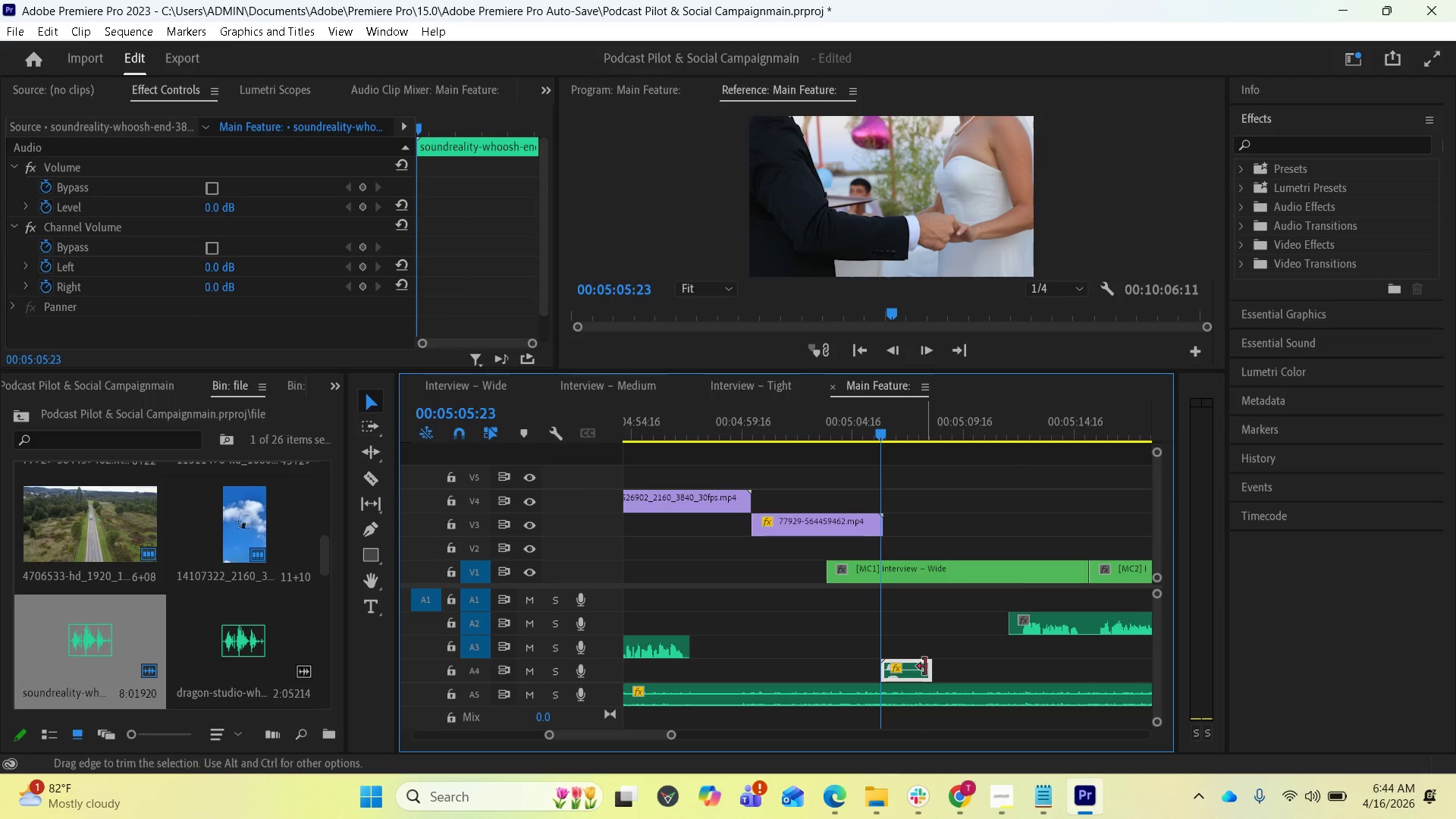 
key(Equal)
 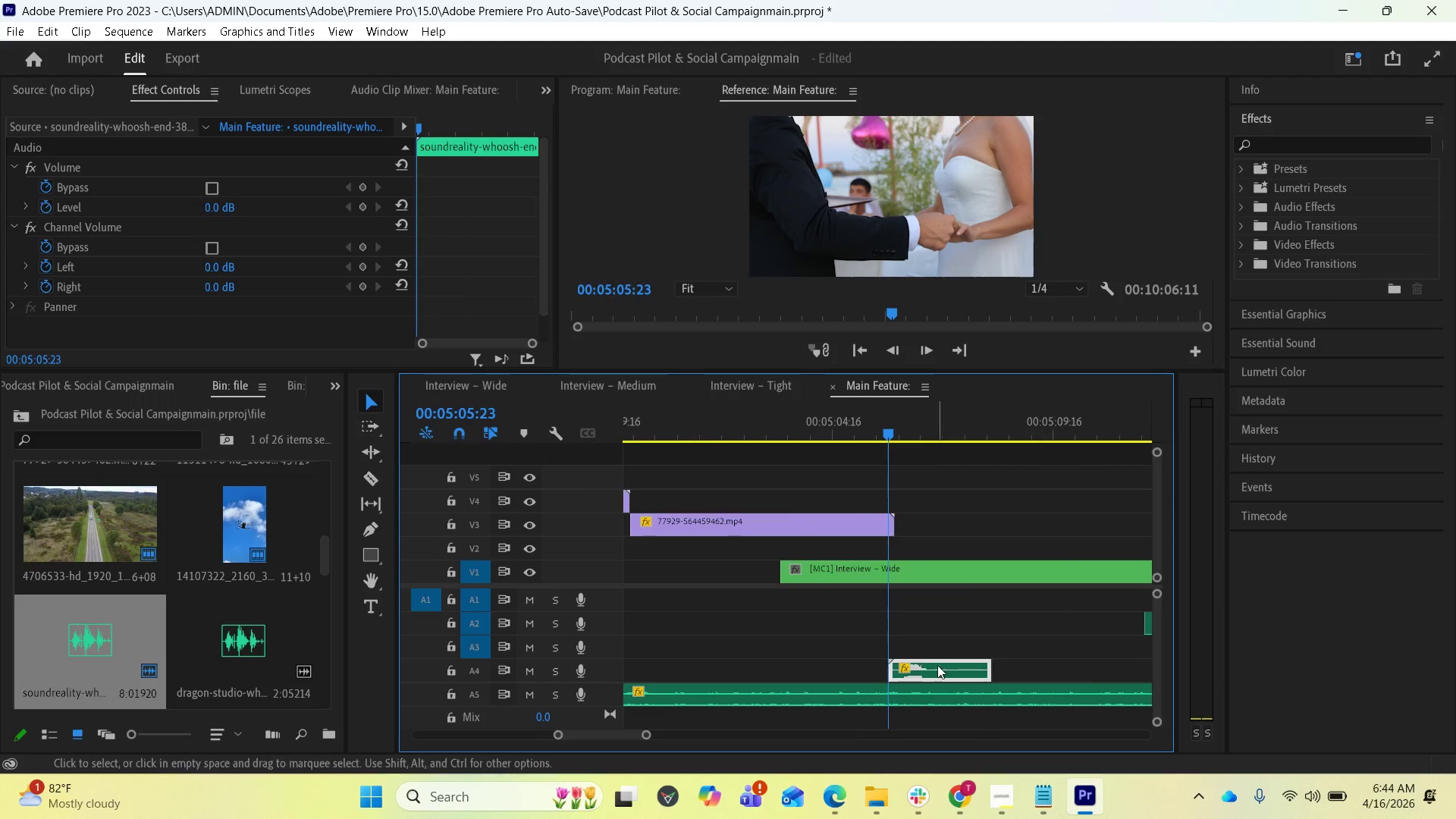 
key(Equal)
 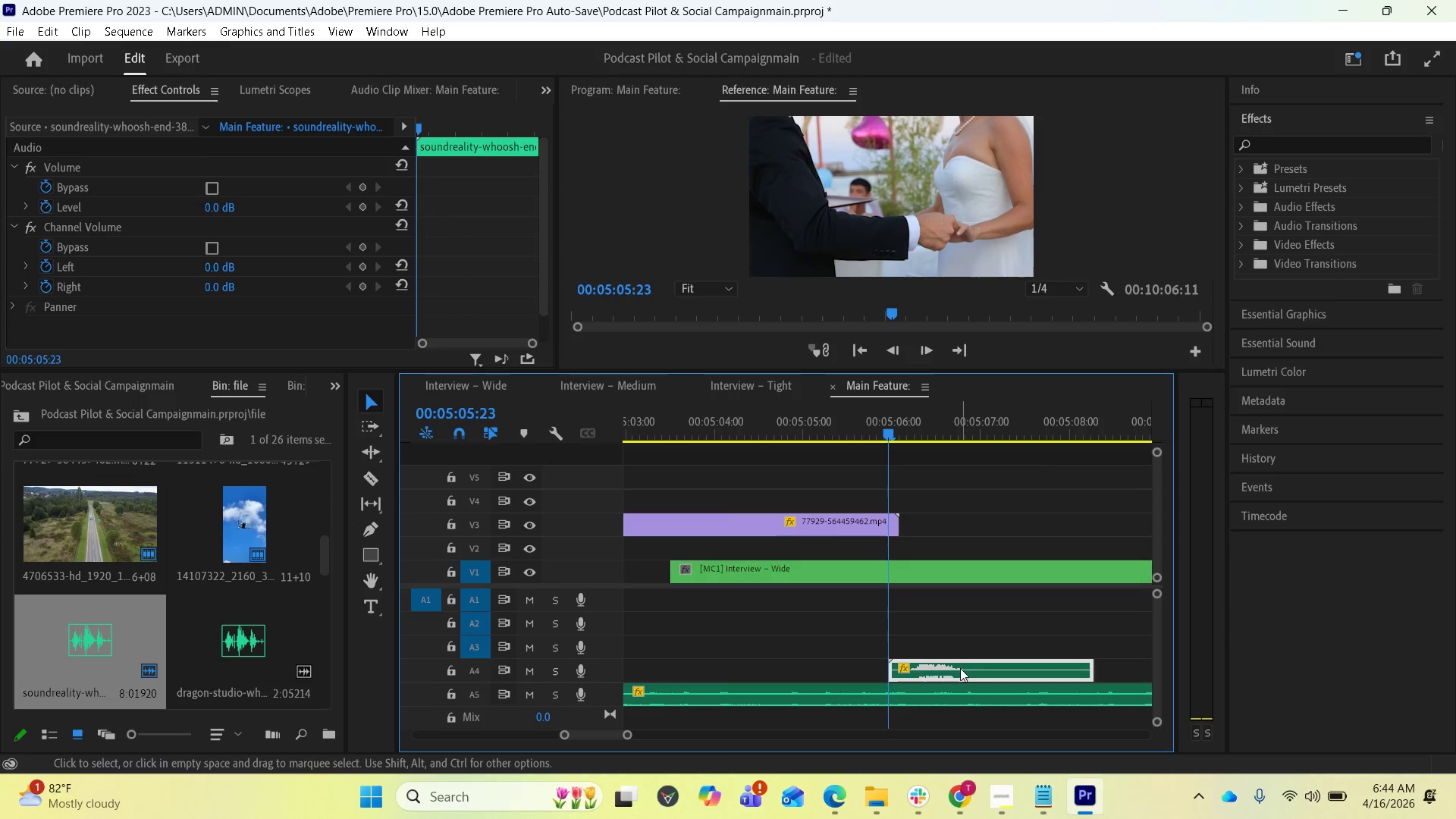 
left_click_drag(start_coordinate=[960, 668], to_coordinate=[943, 670])
 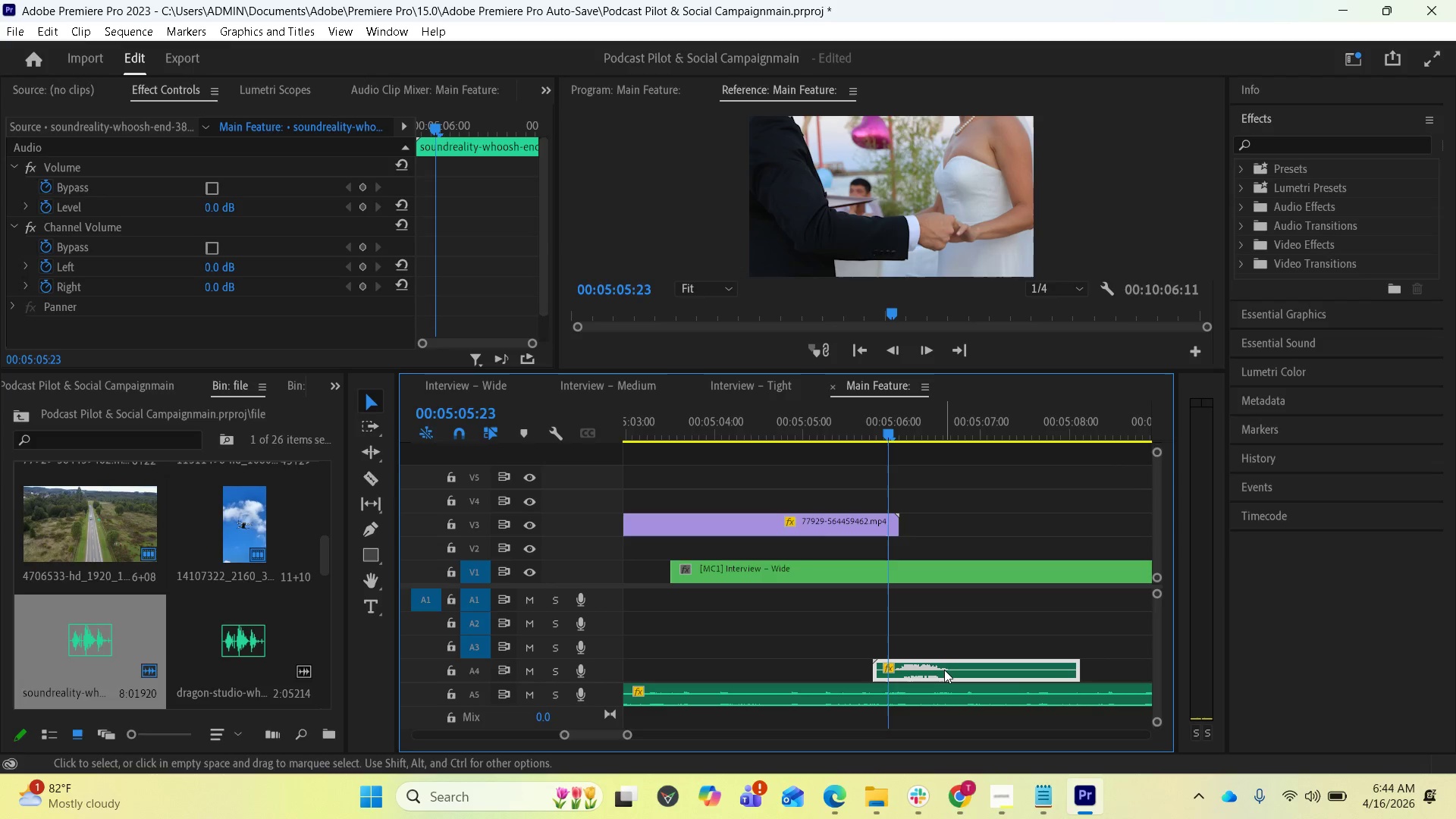 
left_click_drag(start_coordinate=[944, 670], to_coordinate=[939, 670])
 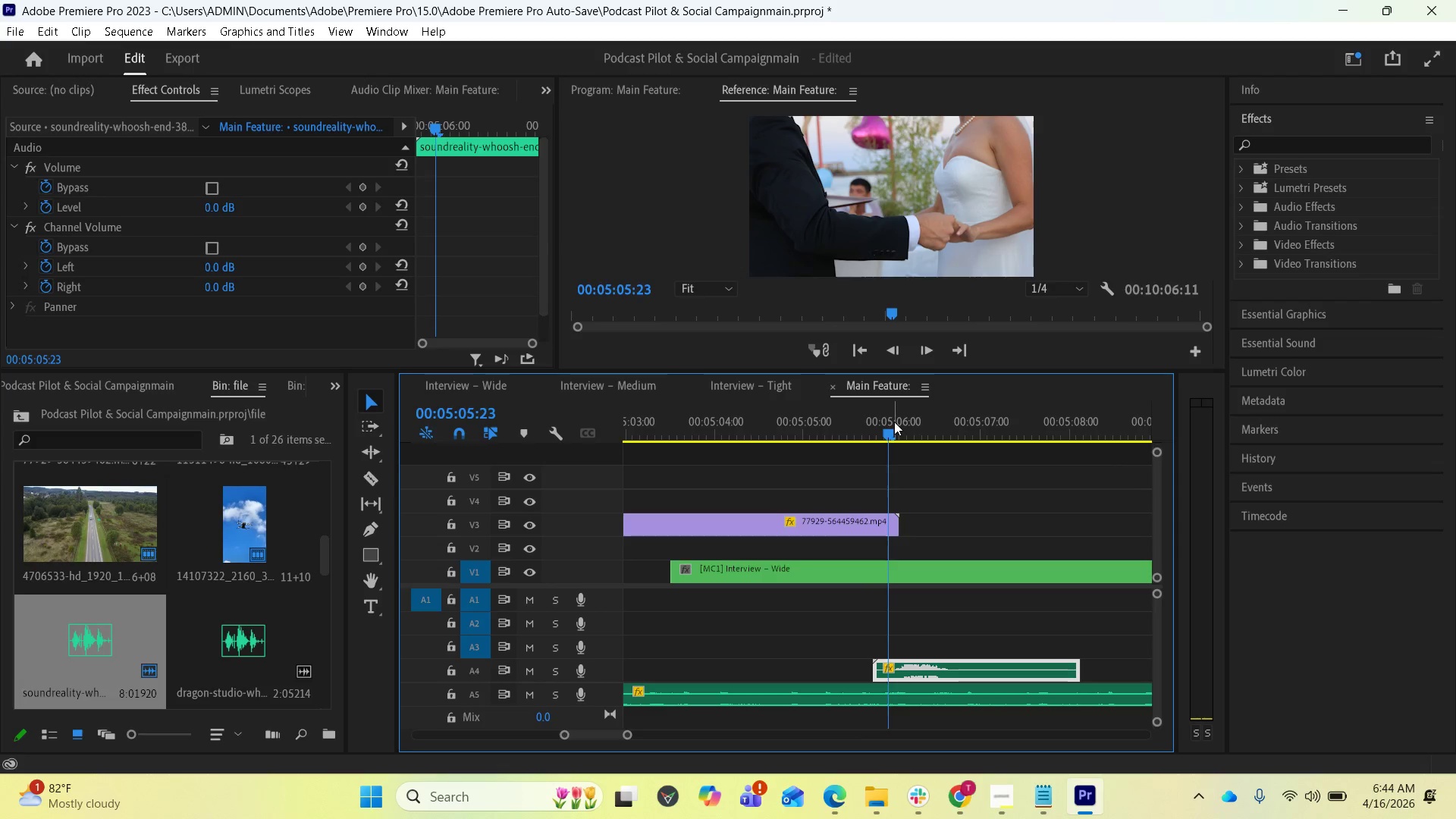 
left_click_drag(start_coordinate=[892, 431], to_coordinate=[899, 432])
 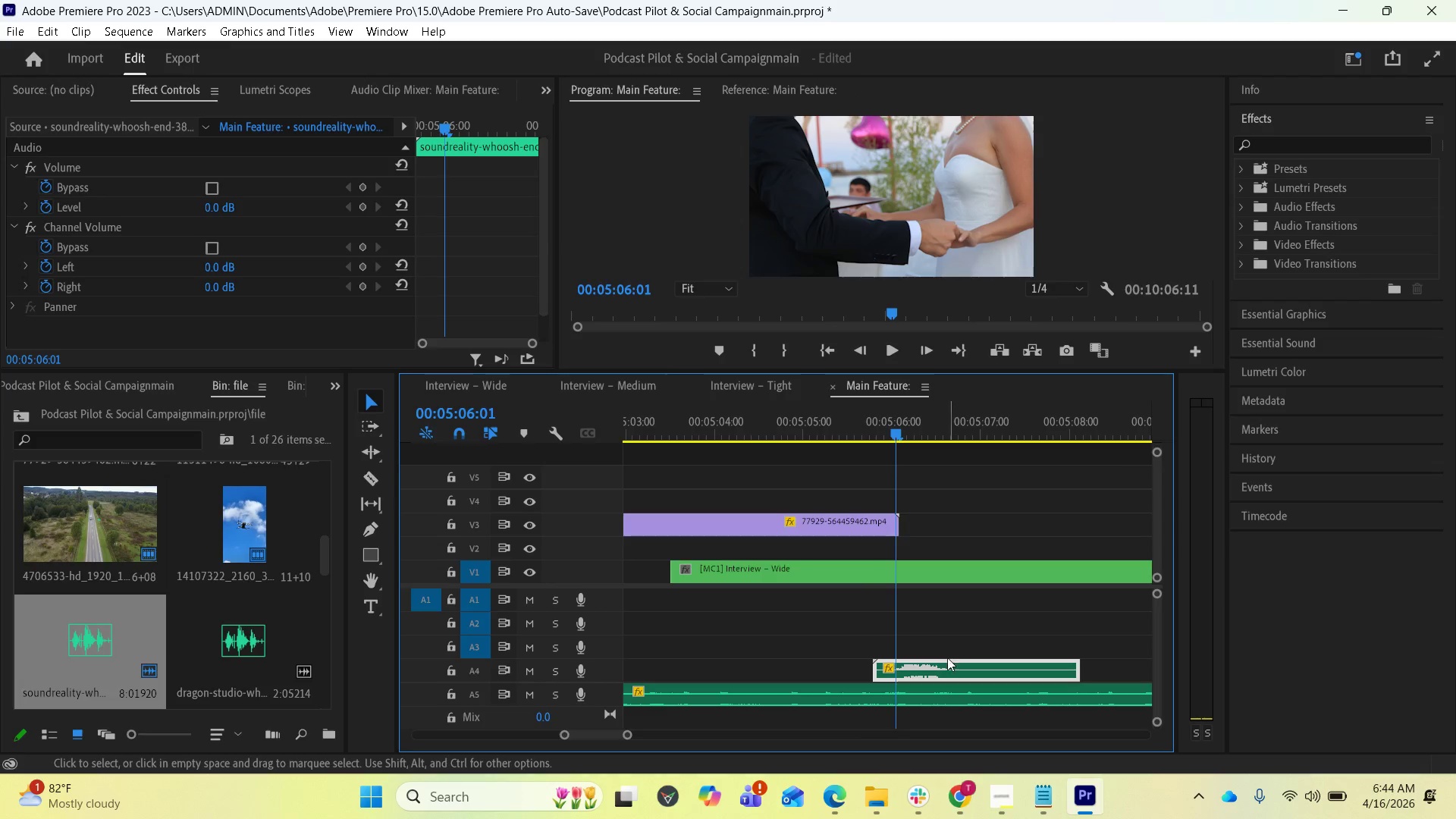 
left_click_drag(start_coordinate=[947, 663], to_coordinate=[924, 663])
 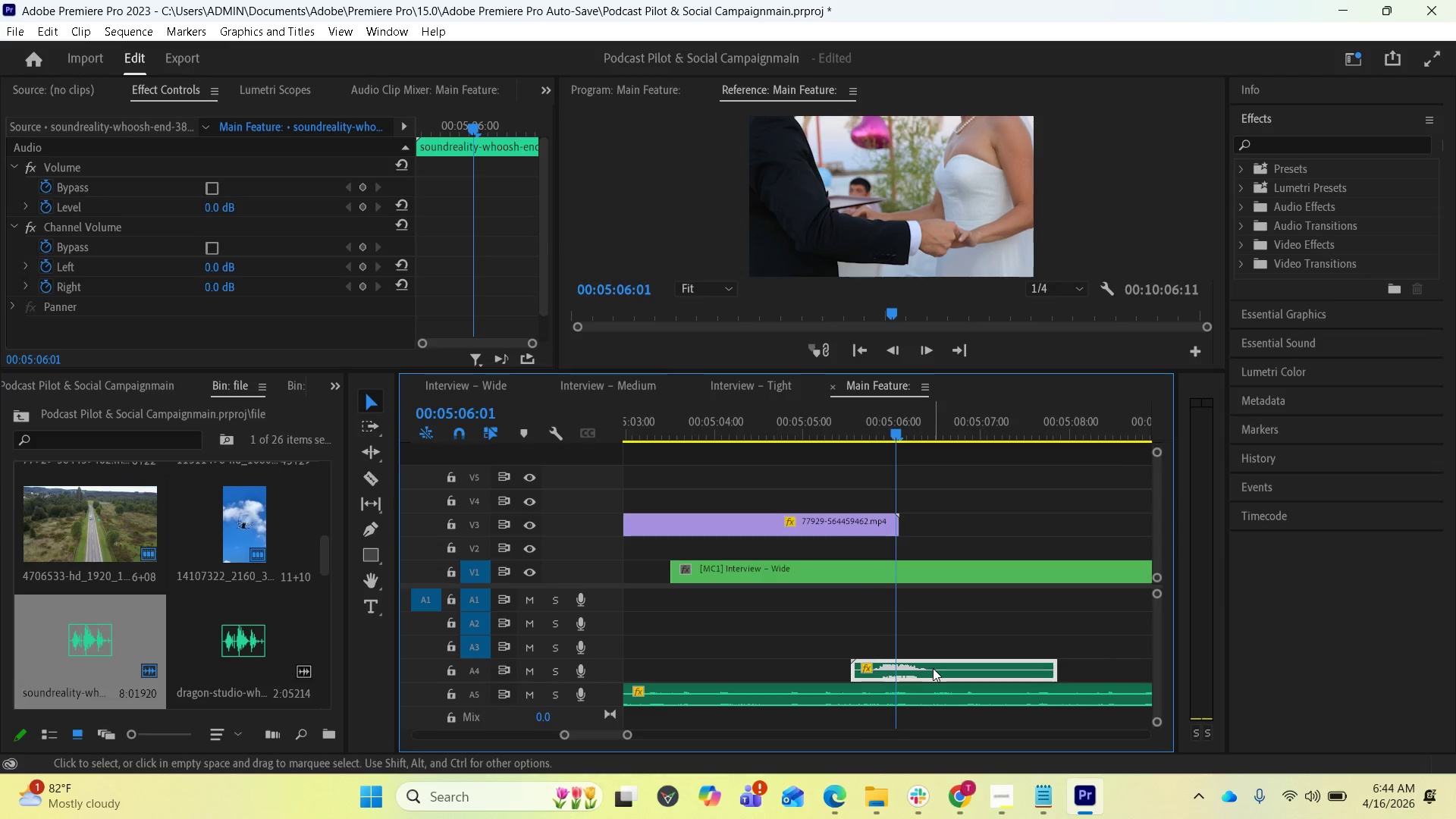 
left_click([933, 668])
 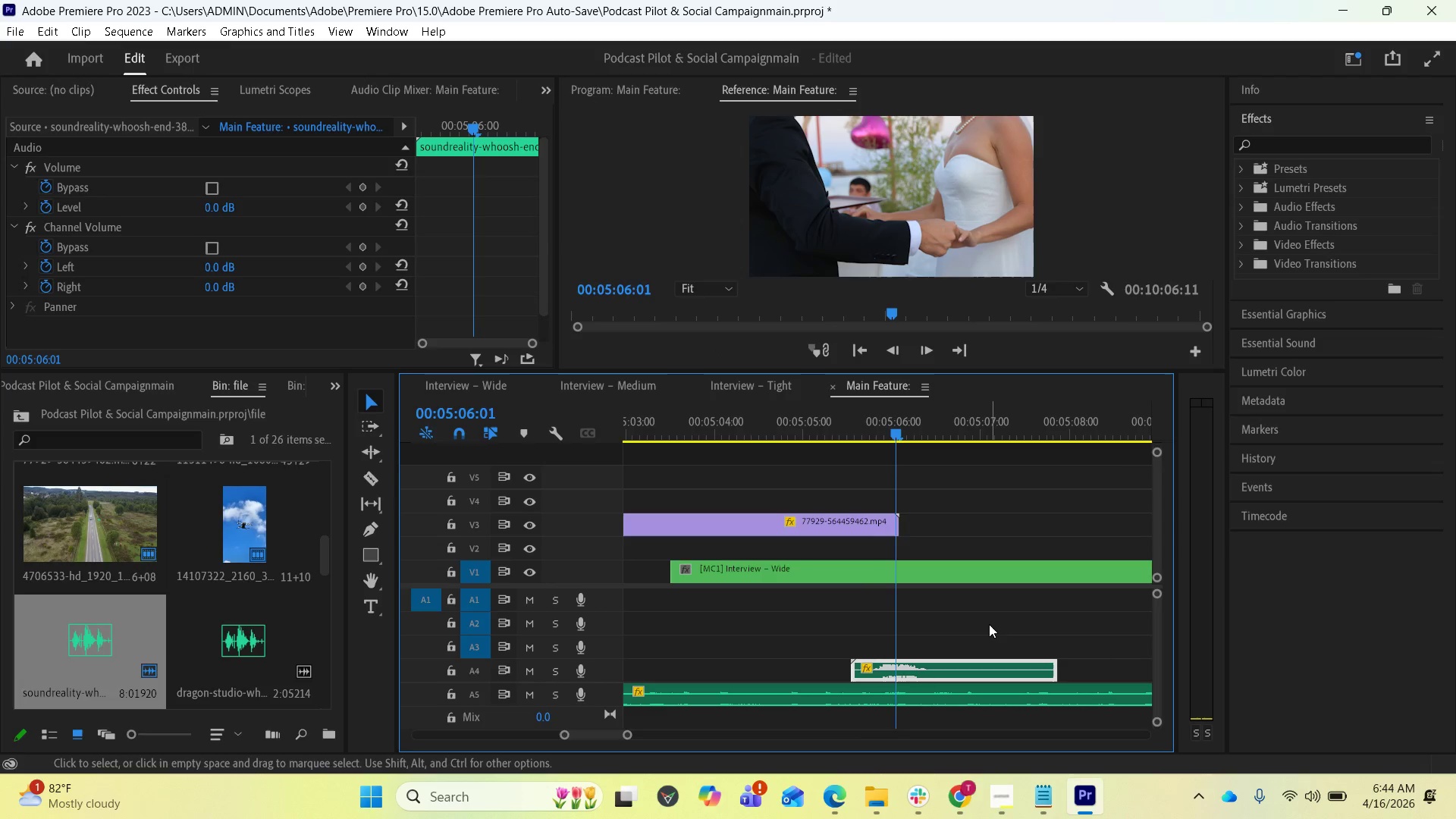 
key(Space)
 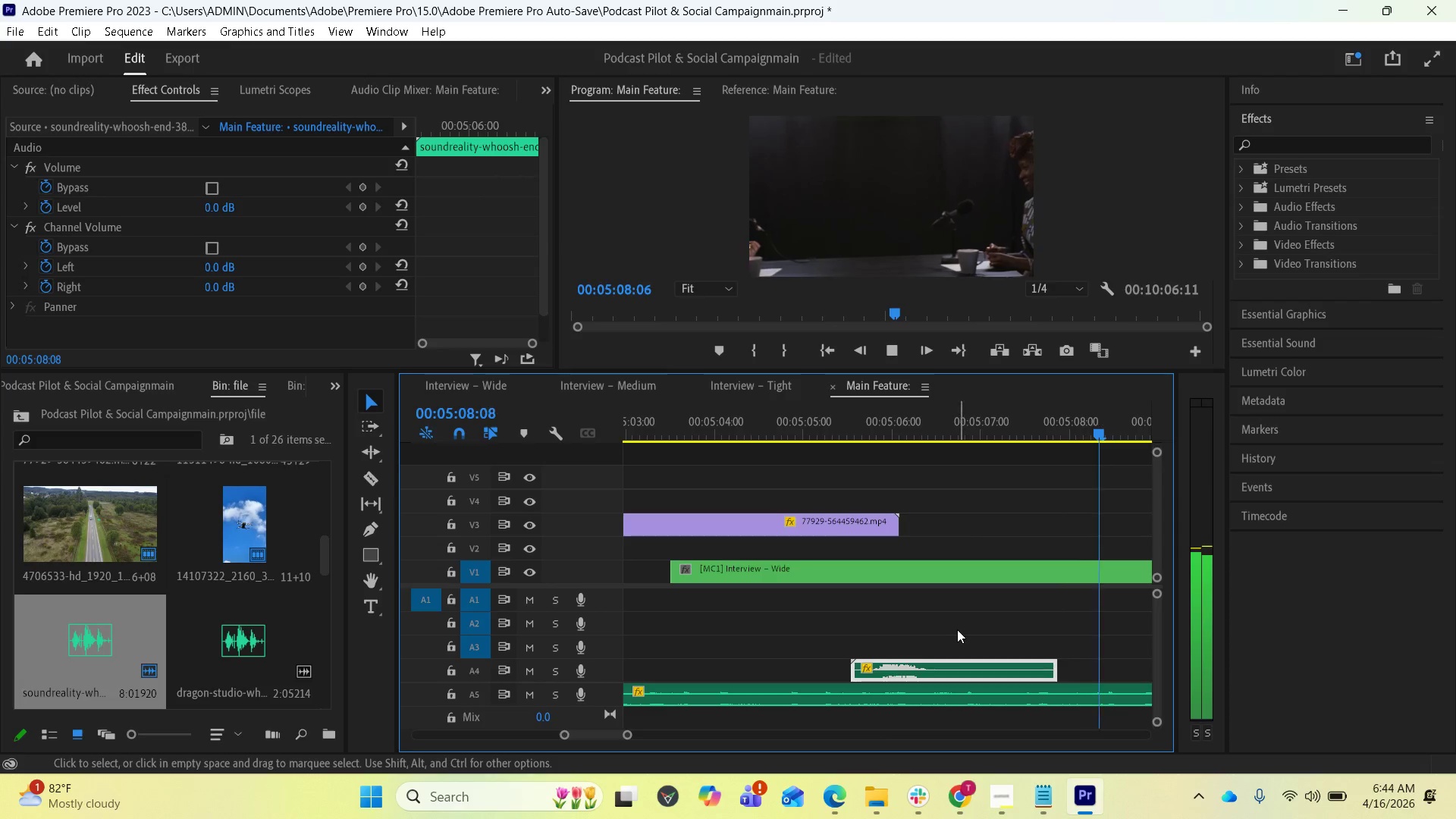 
key(Space)
 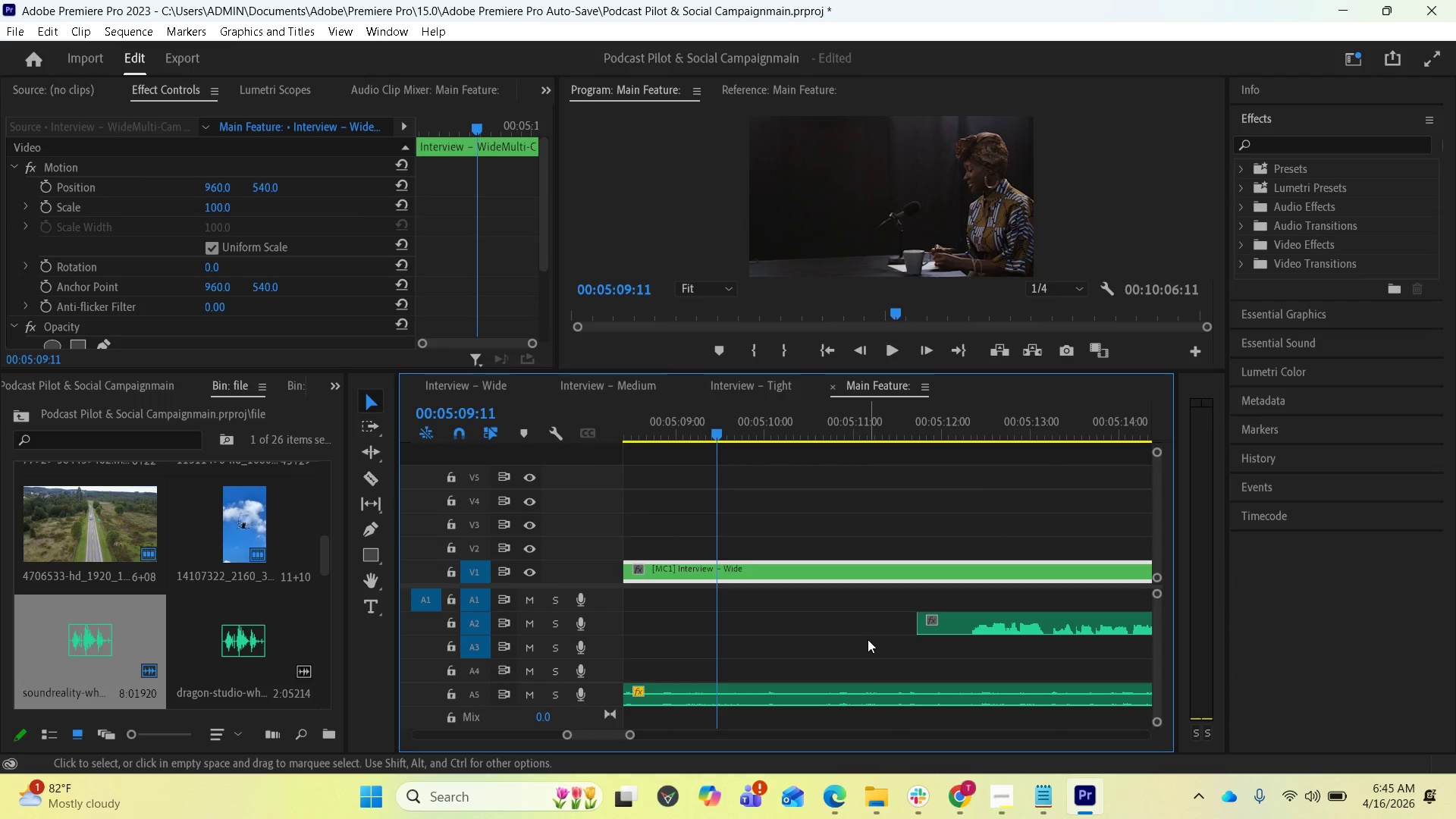 
key(Minus)
 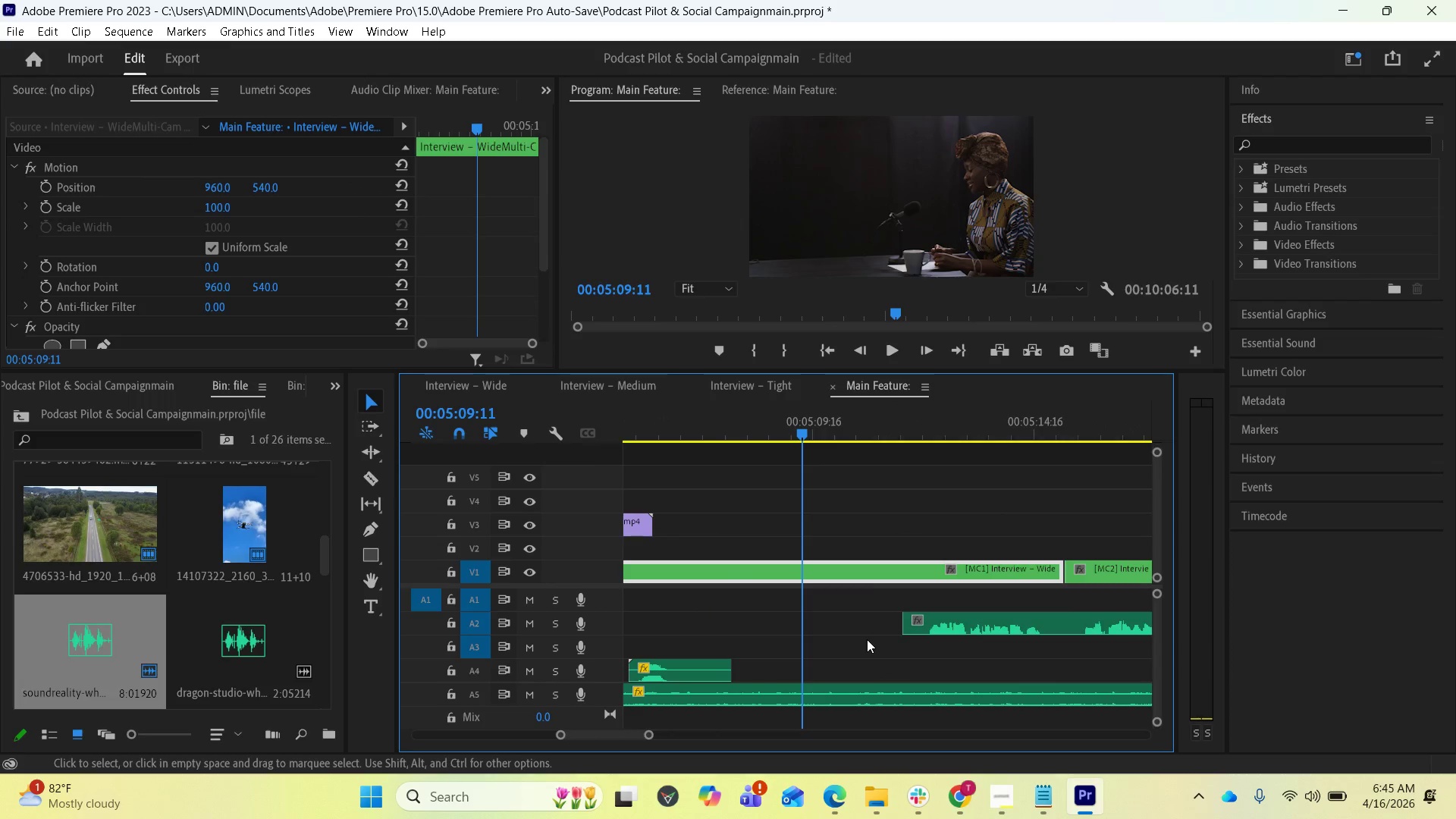 
key(Minus)
 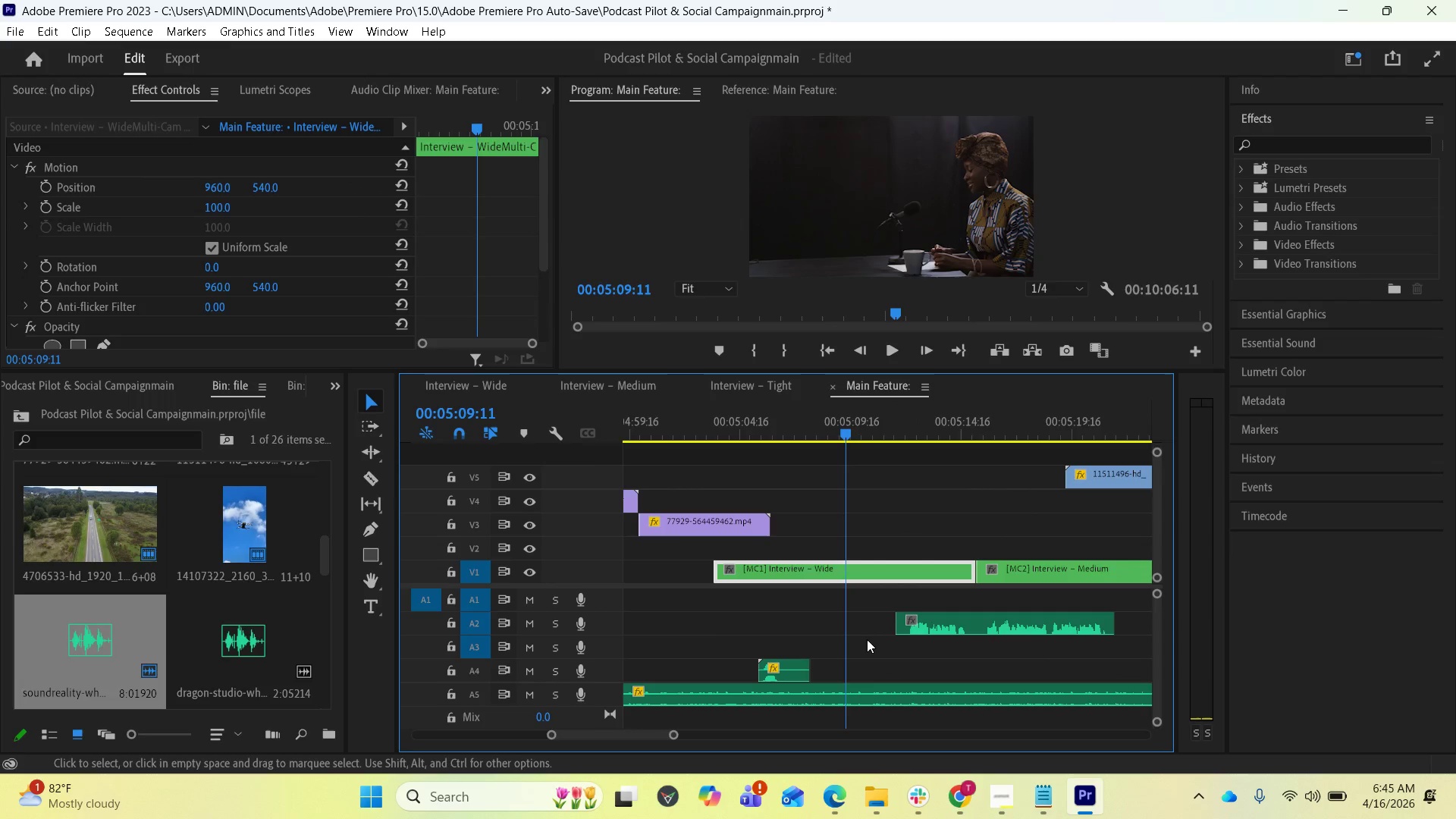 
key(Minus)
 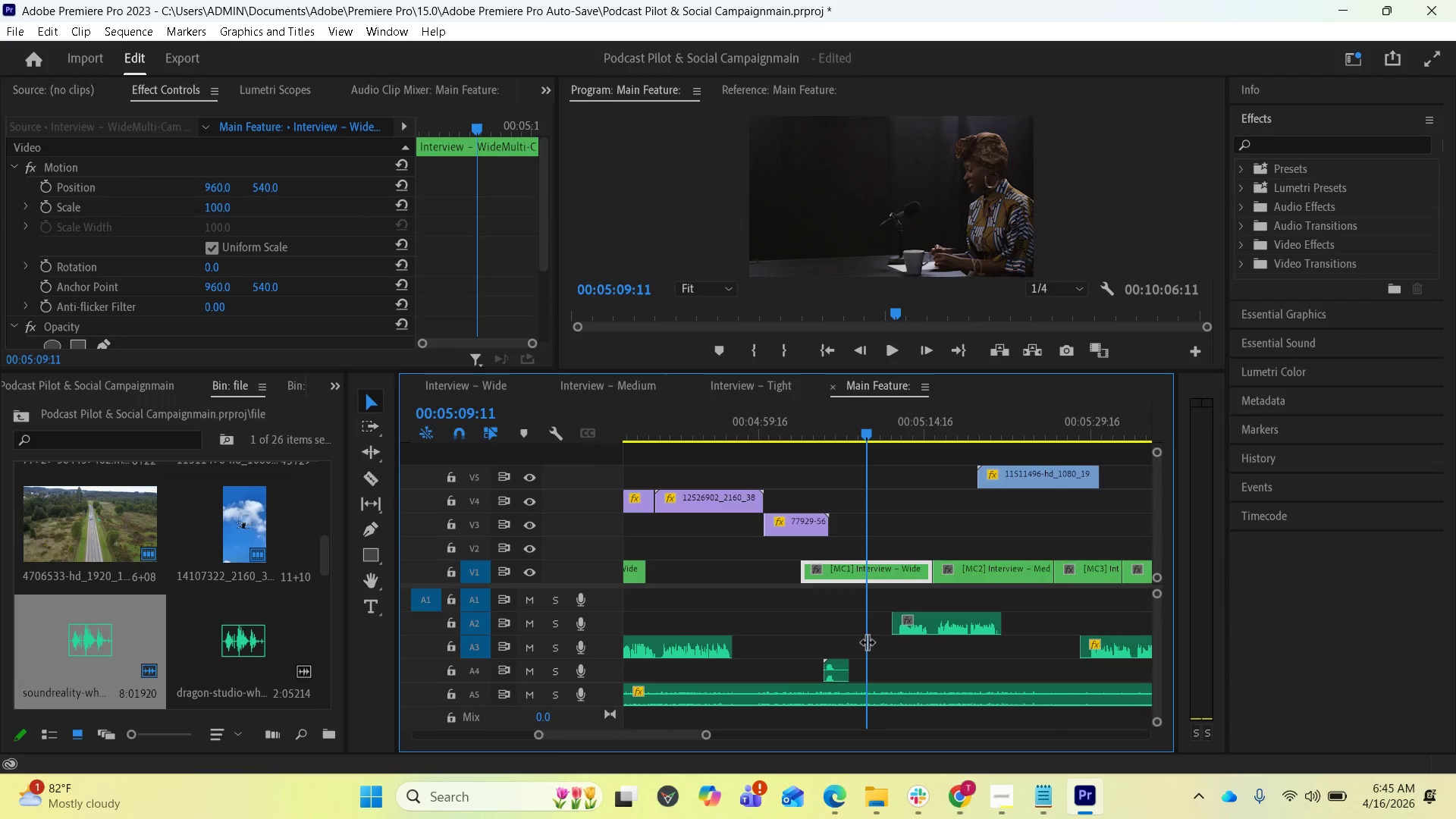 
scroll: coordinate [866, 609], scroll_direction: down, amount: 42.0
 